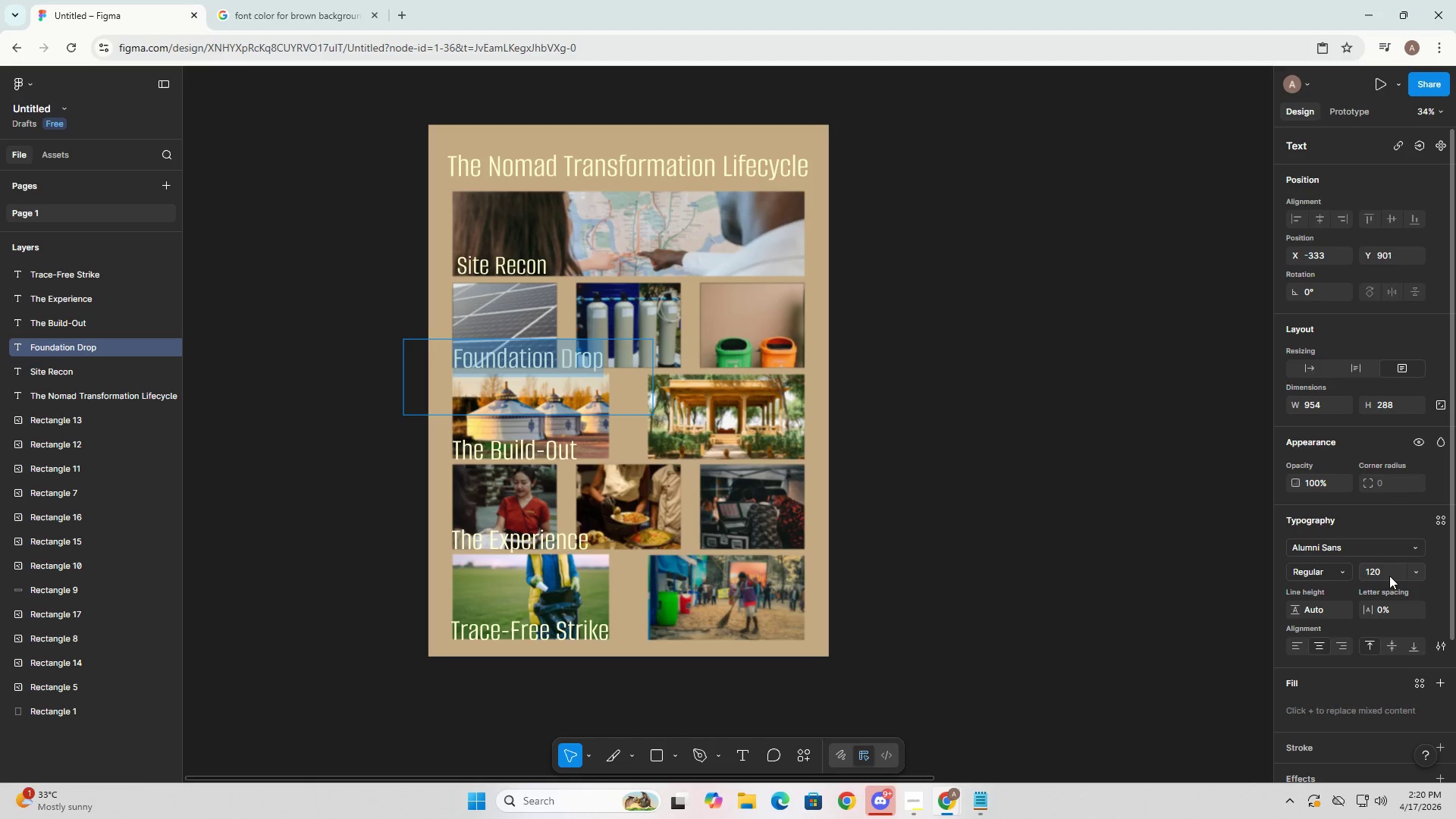 
double_click([1383, 572])
 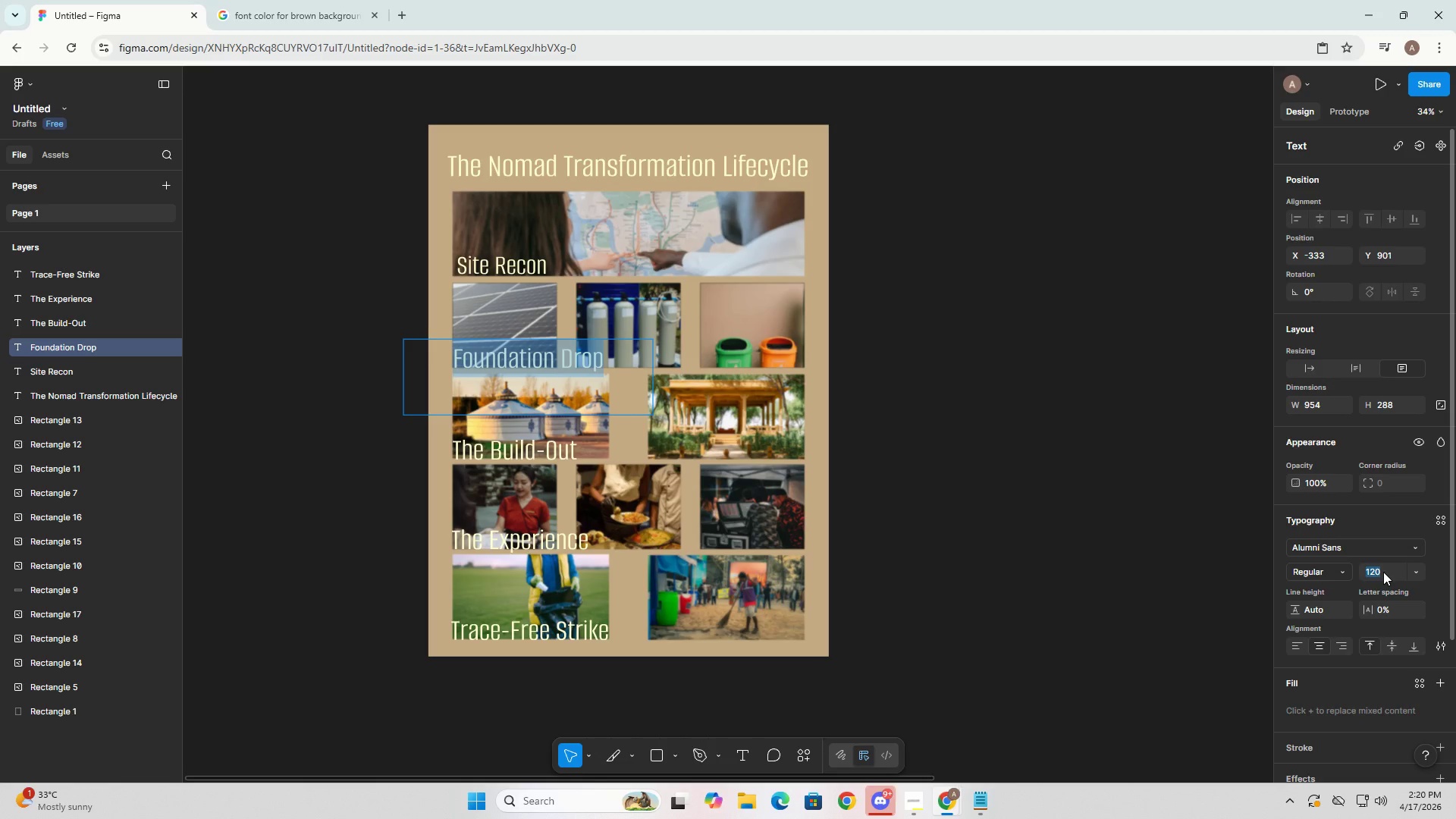 
key(Numpad1)
 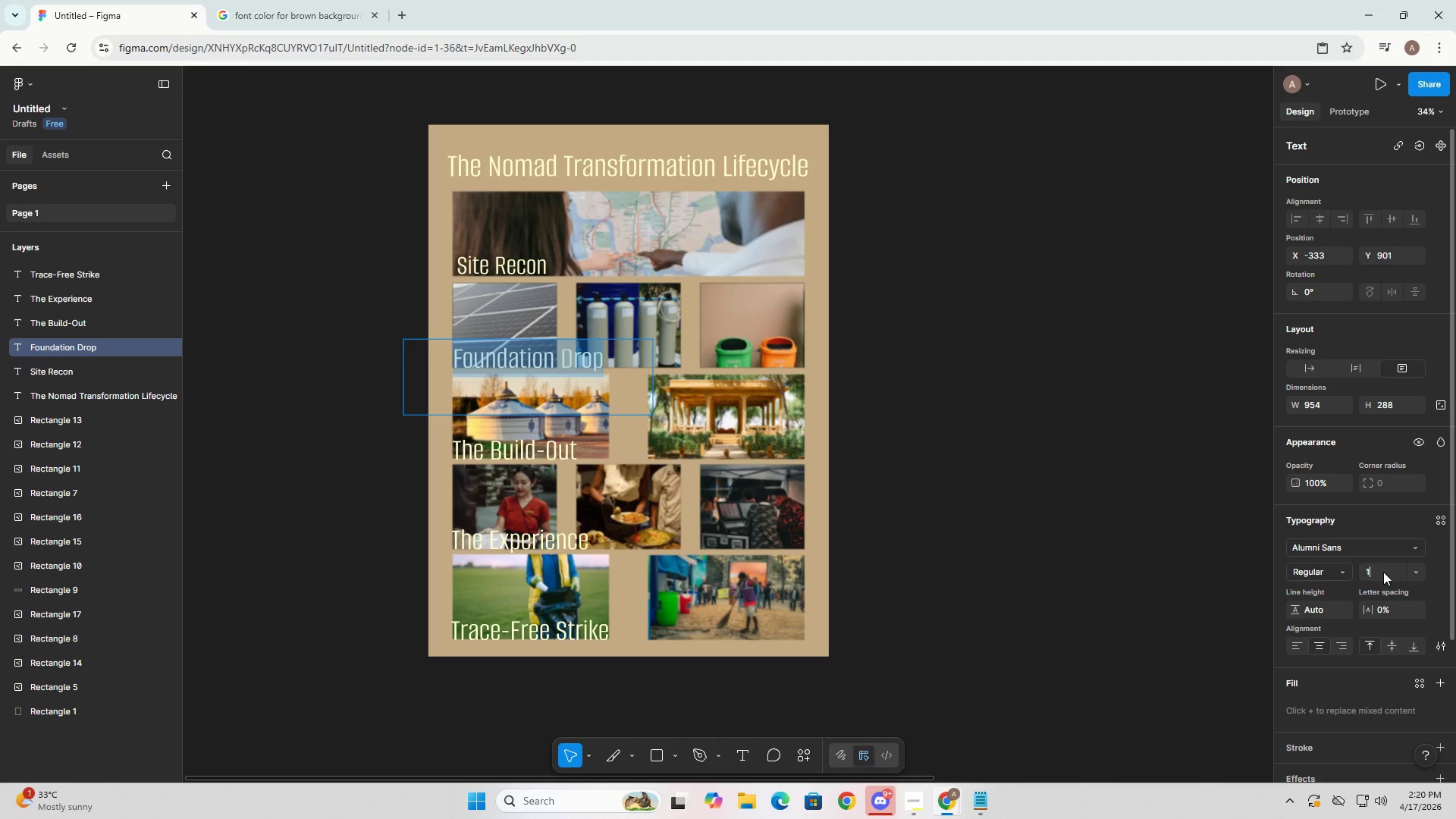 
key(Numpad1)
 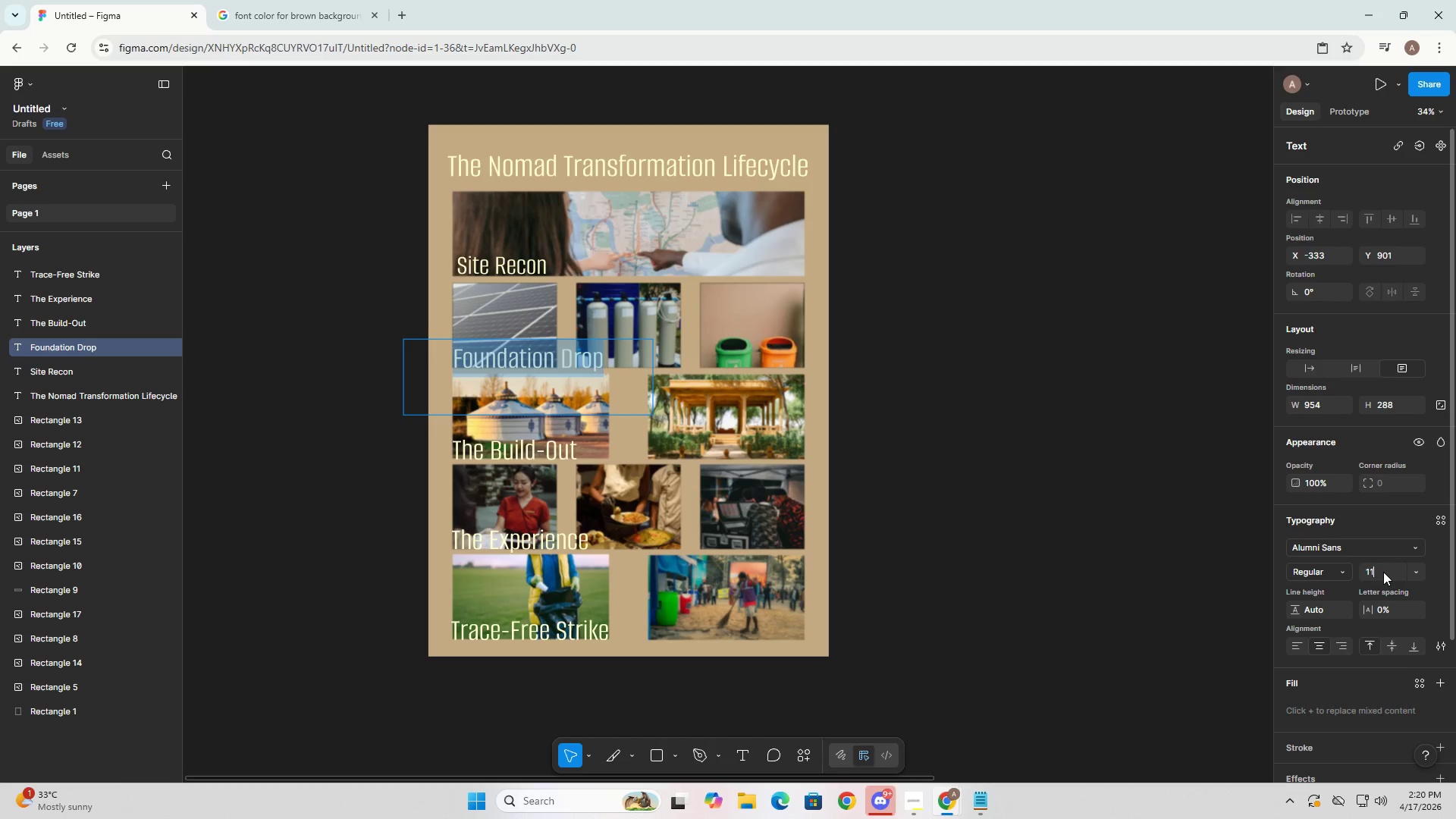 
key(Numpad0)
 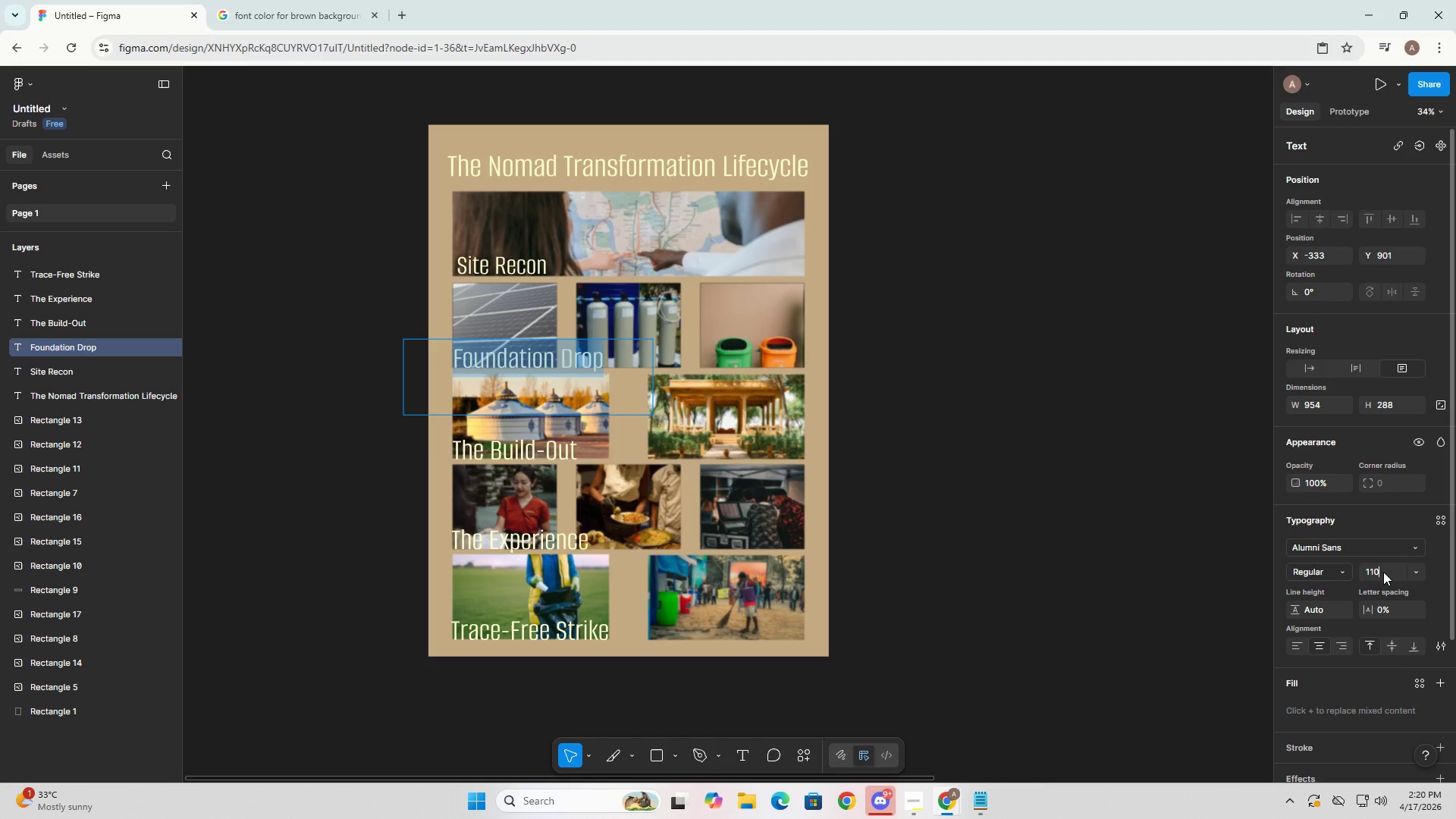 
key(NumpadEnter)
 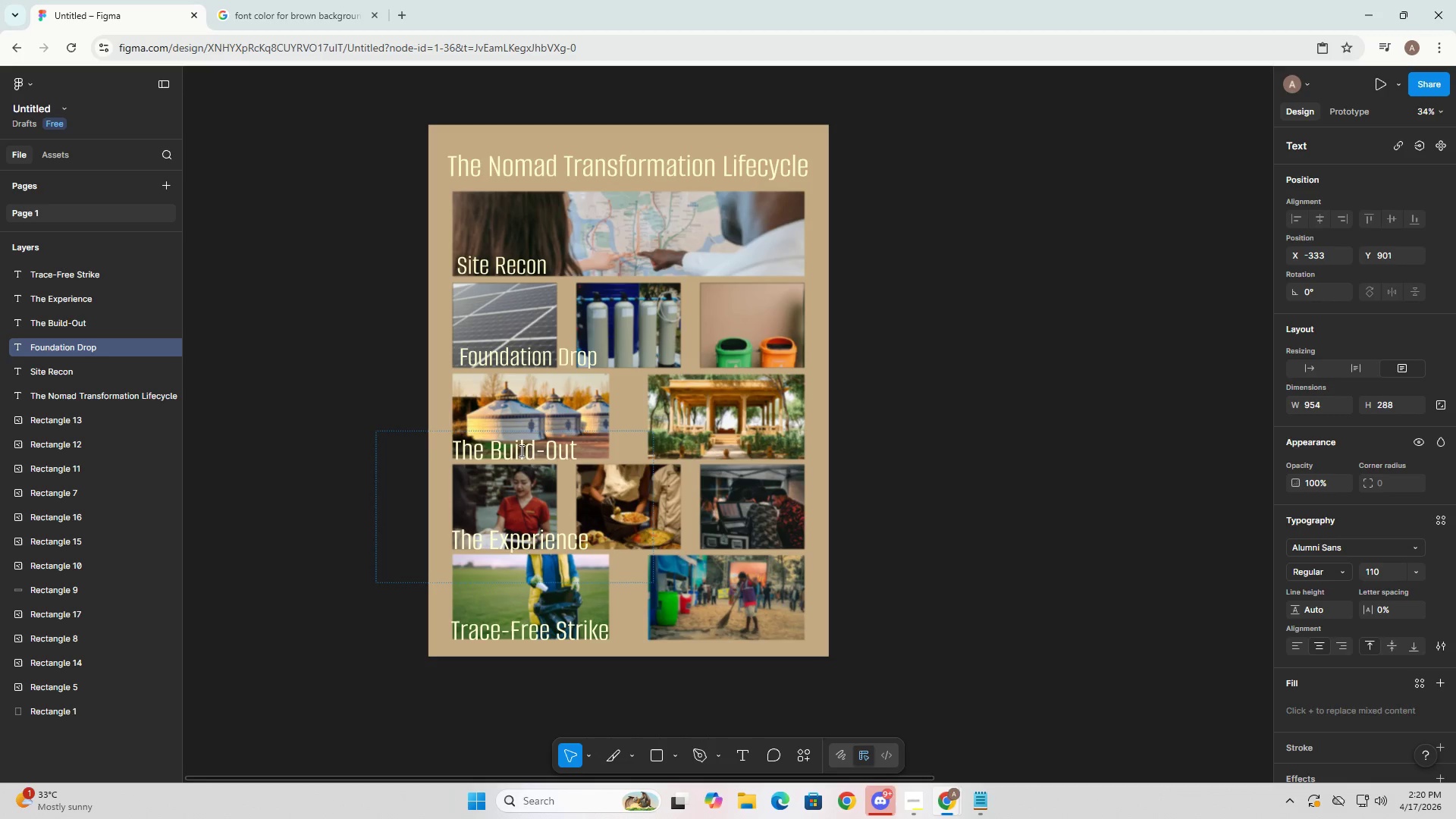 
double_click([508, 441])
 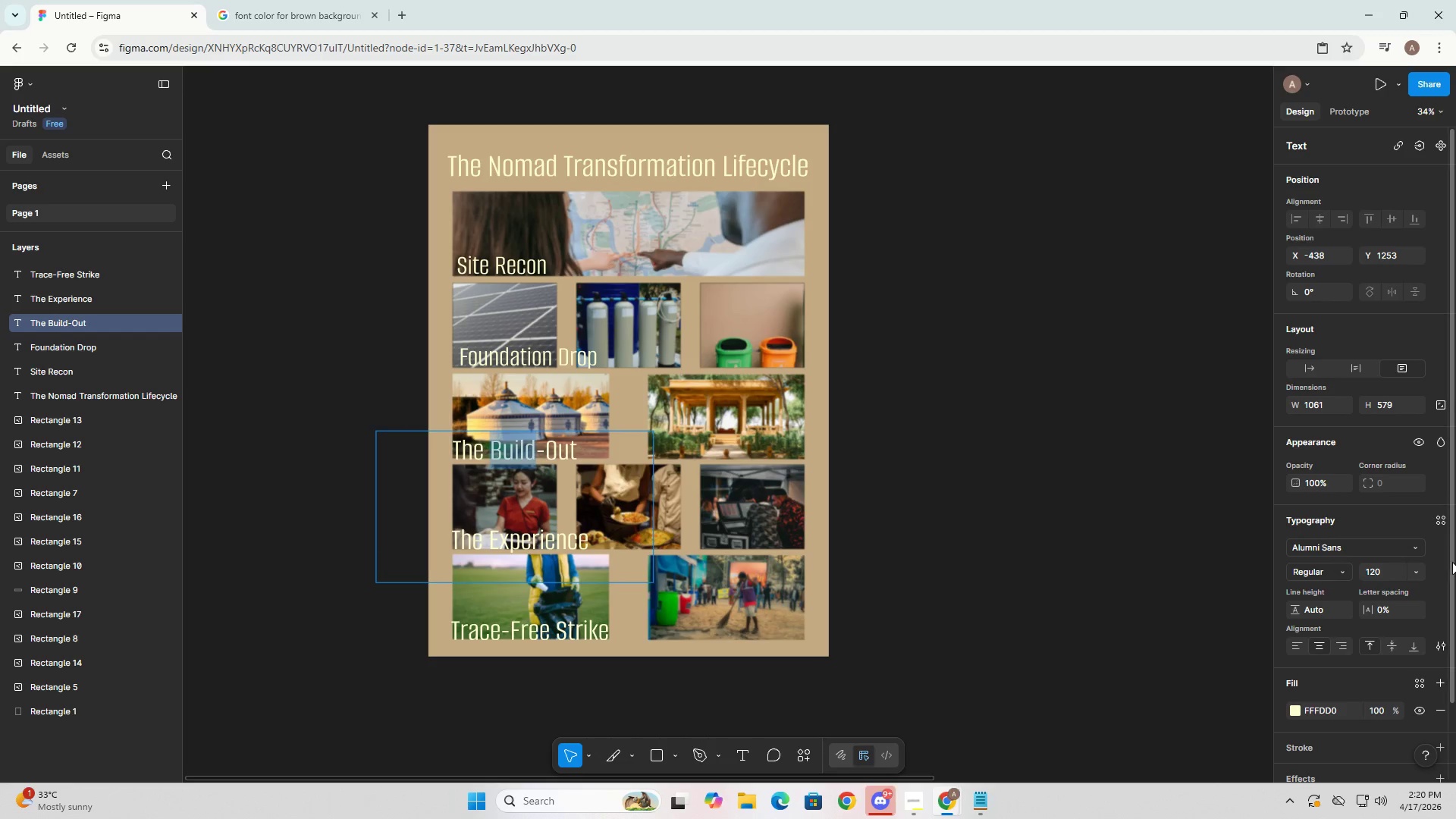 
key(Control+ControlLeft)
 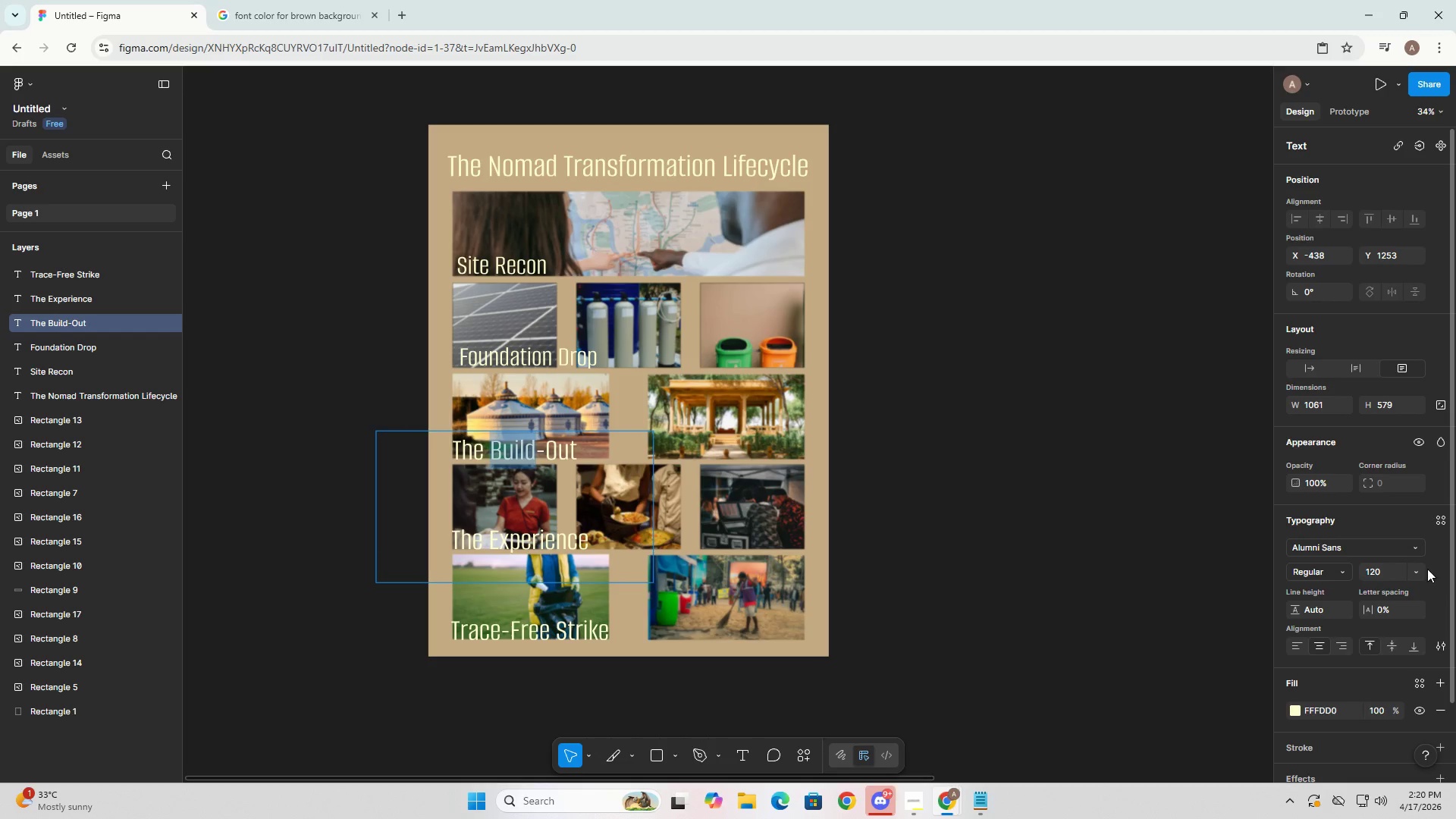 
key(Control+A)
 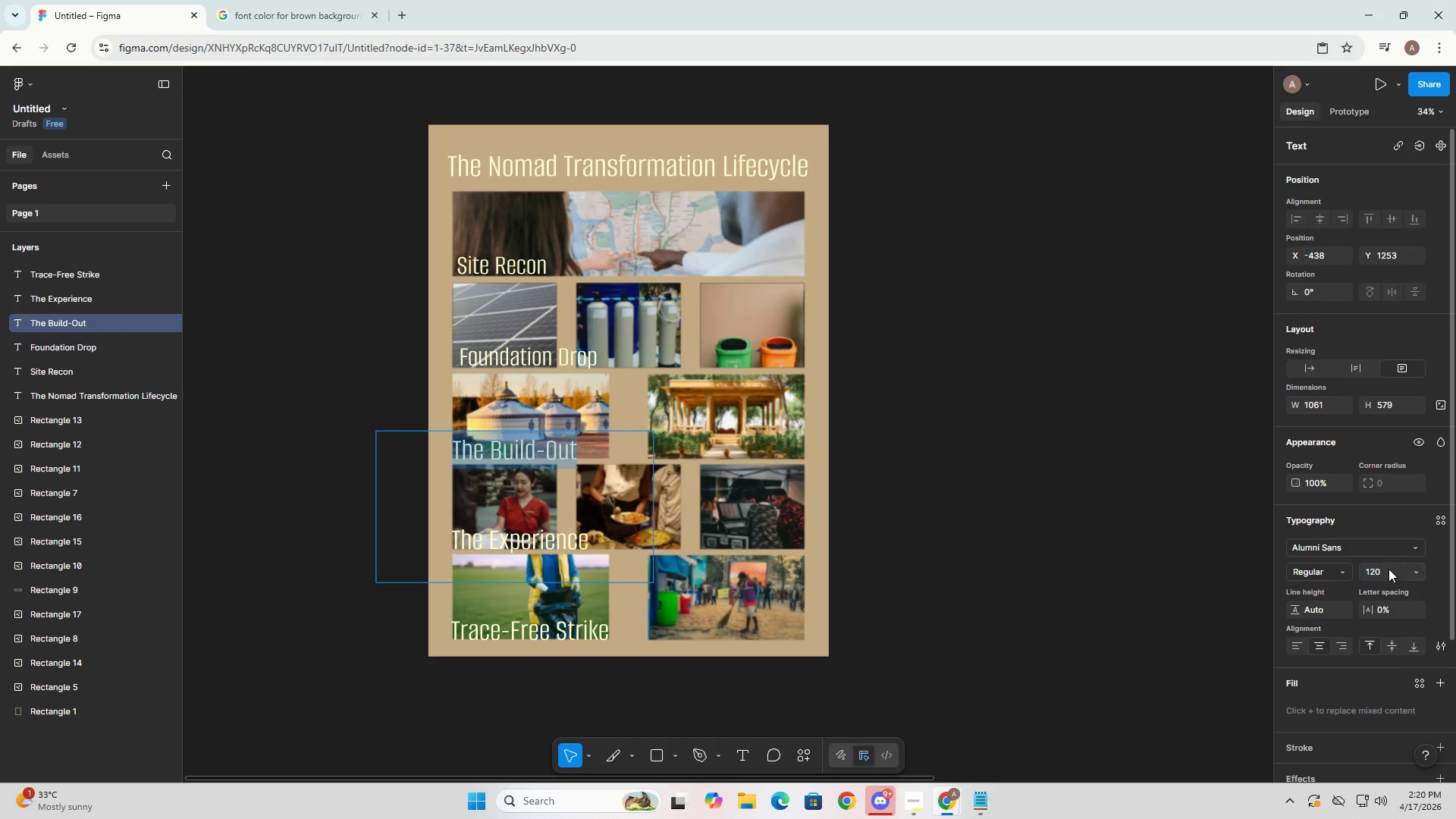 
left_click([1387, 569])
 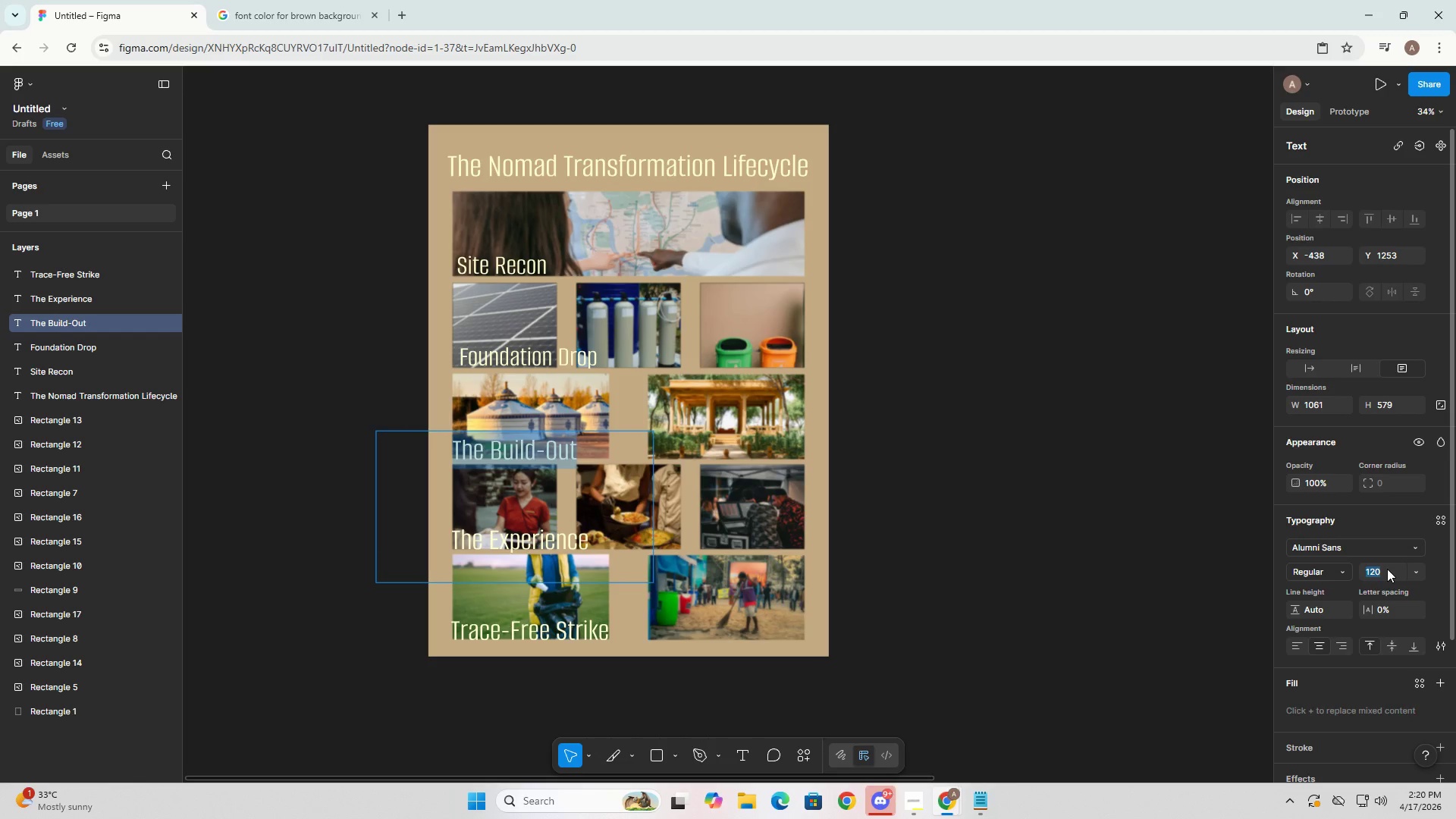 
key(Numpad1)
 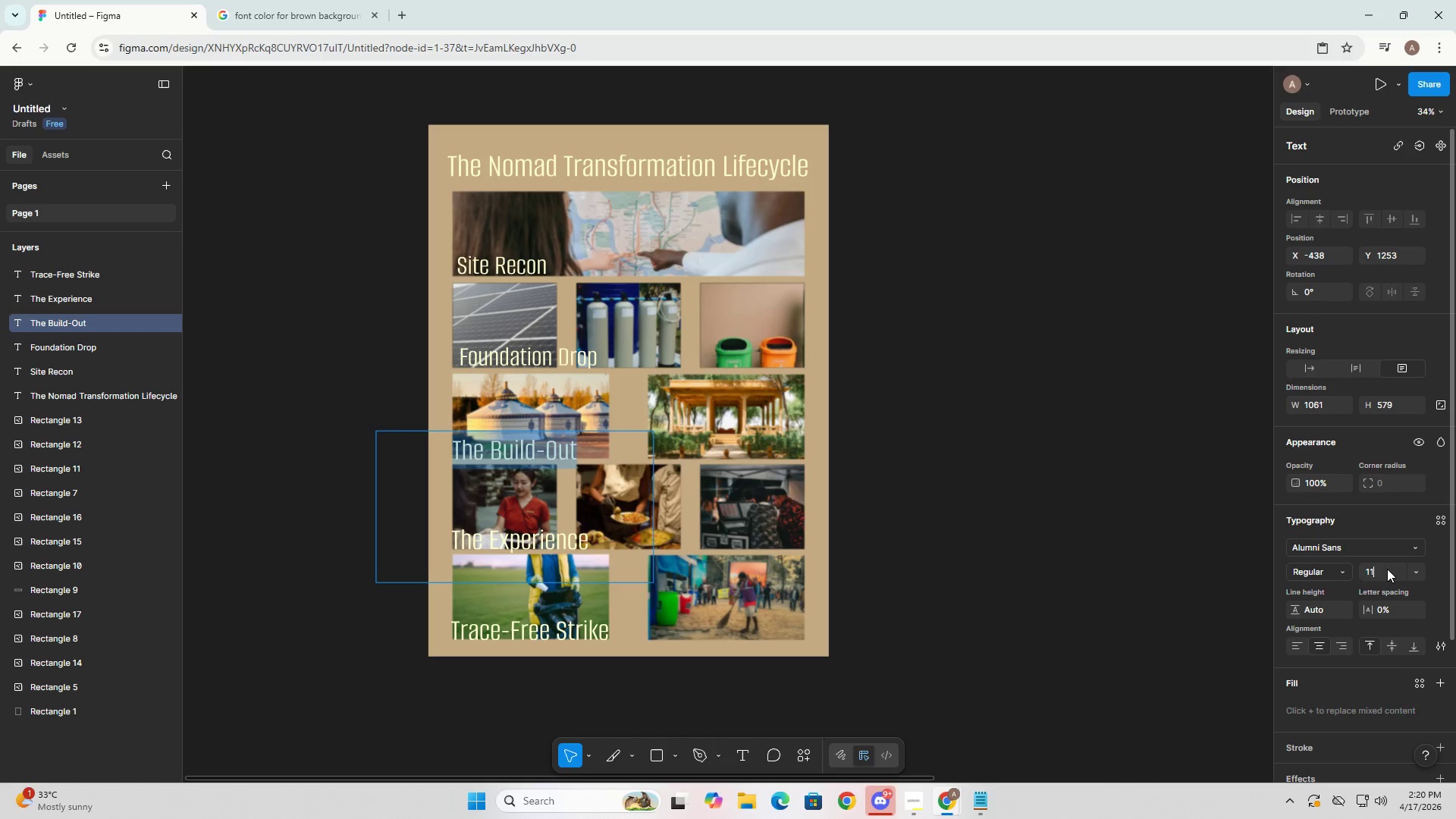 
key(Numpad1)
 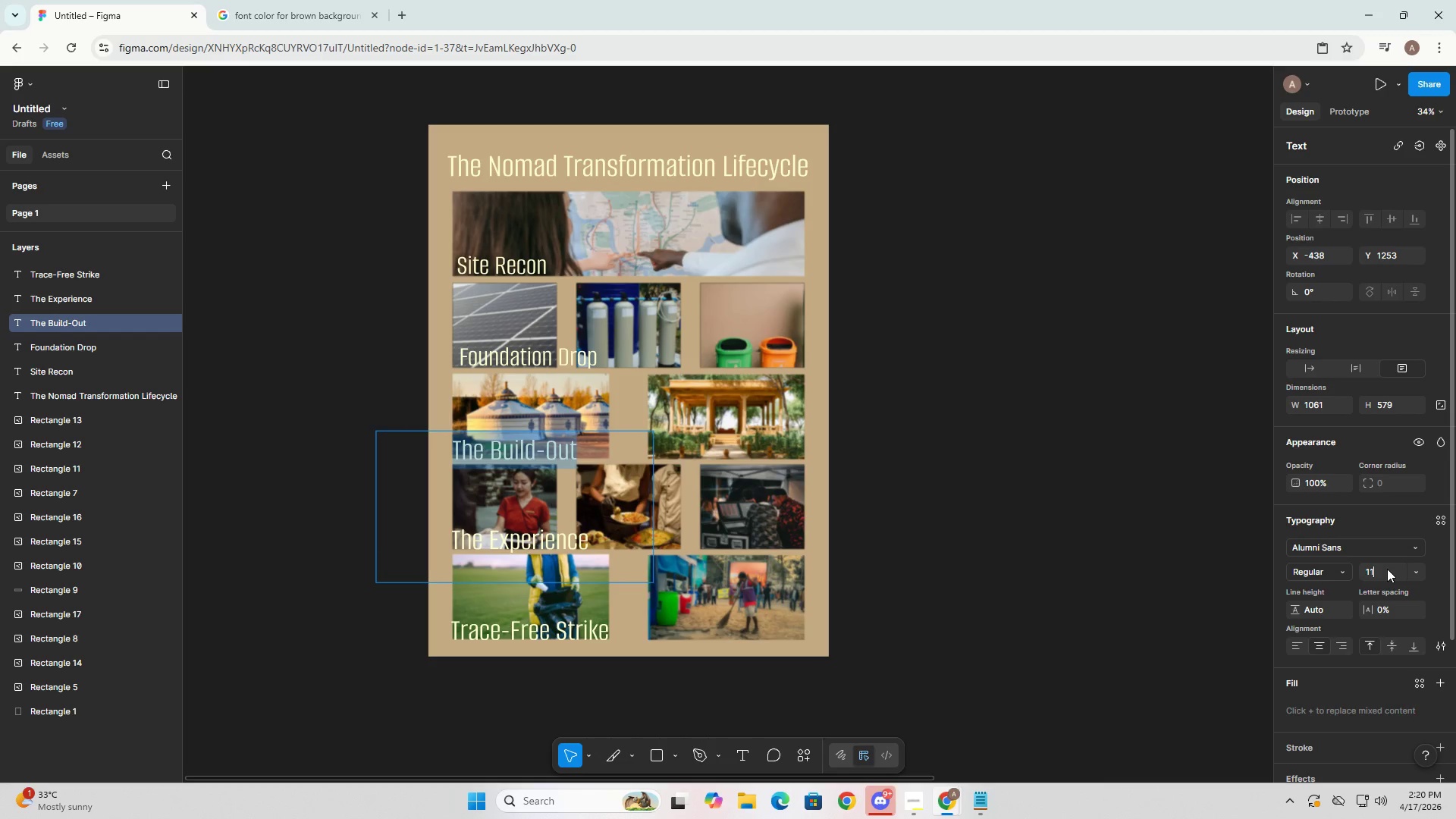 
key(Numpad0)
 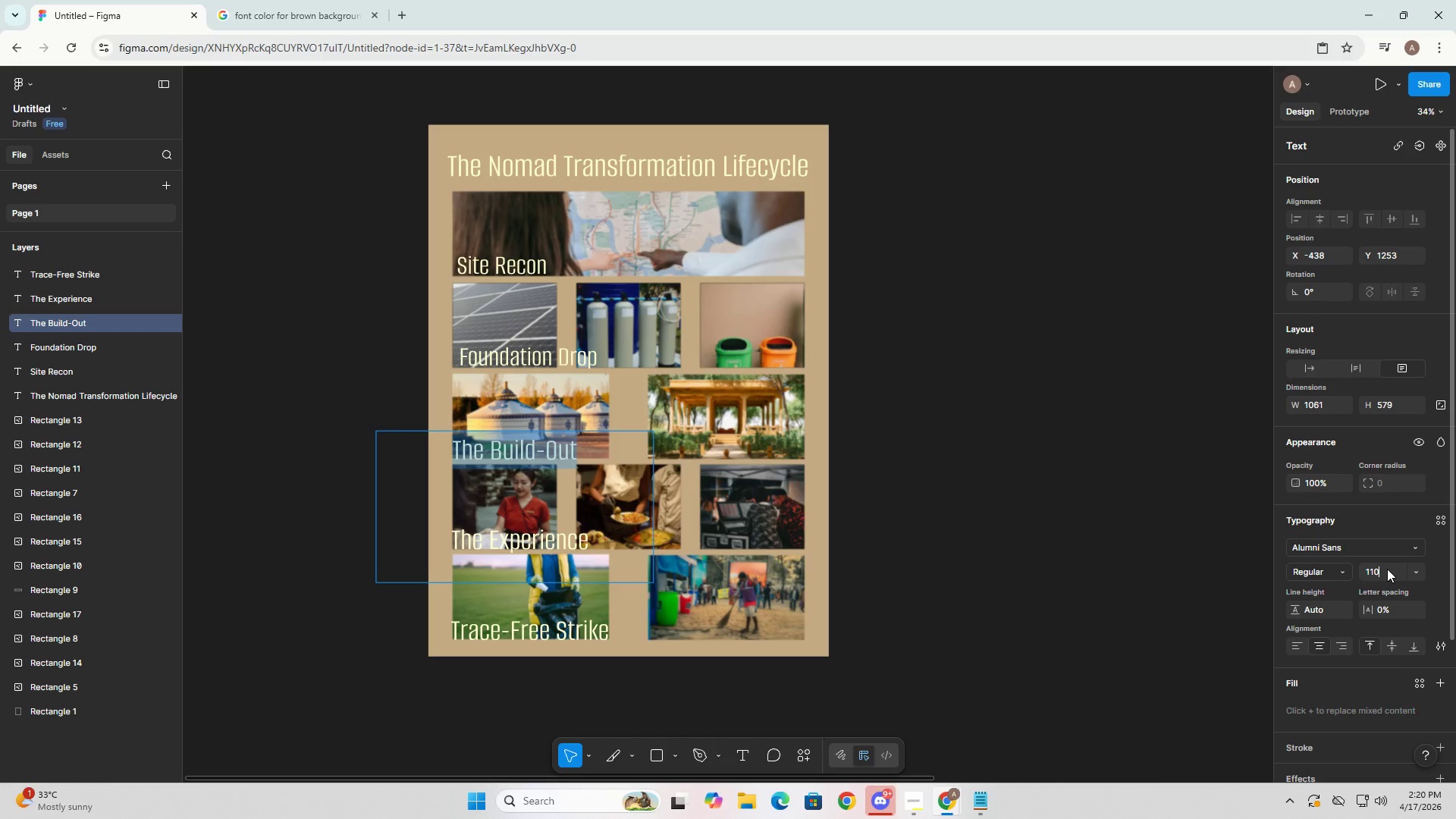 
key(NumpadEnter)
 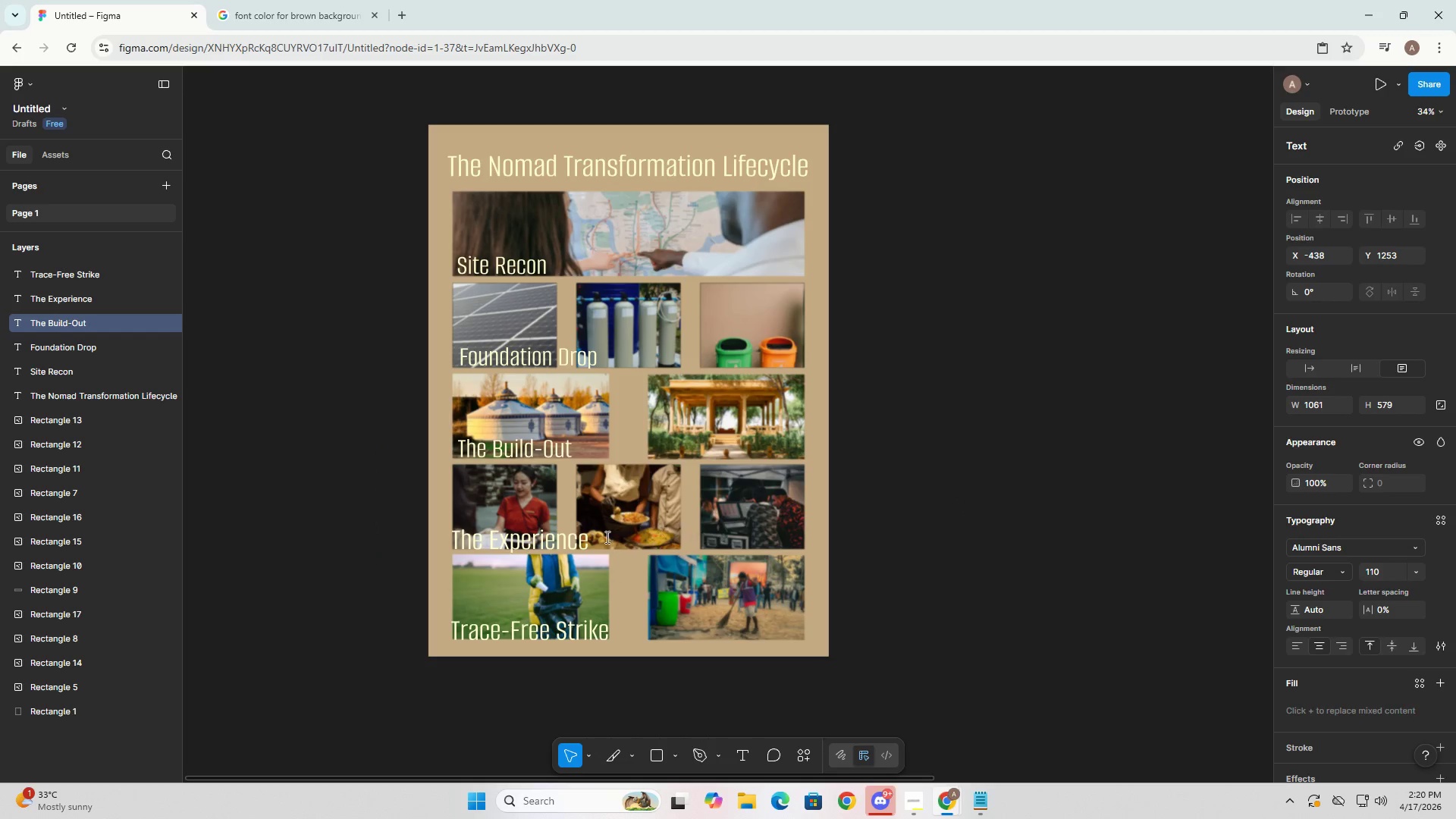 
double_click([546, 546])
 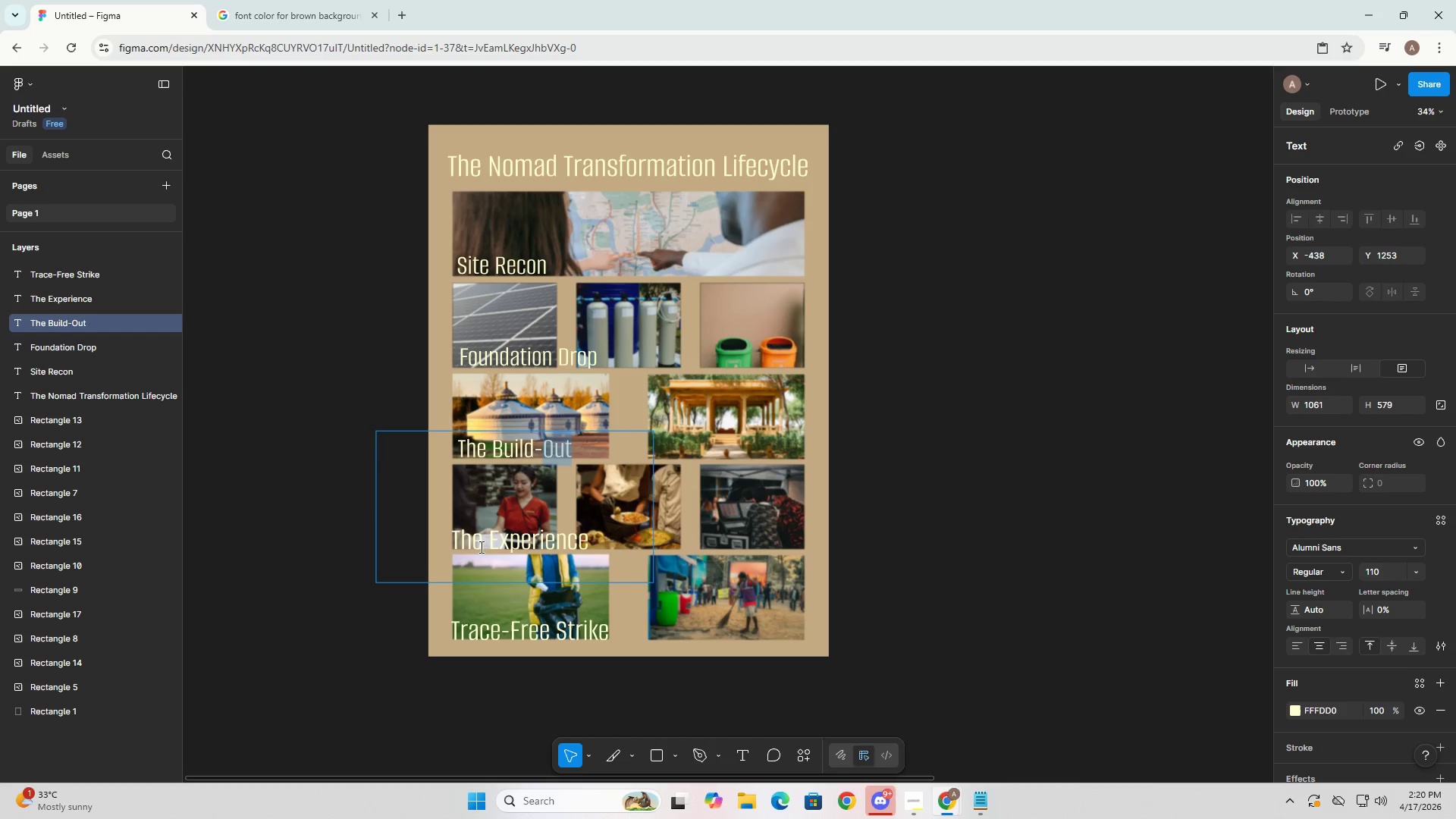 
left_click([475, 546])
 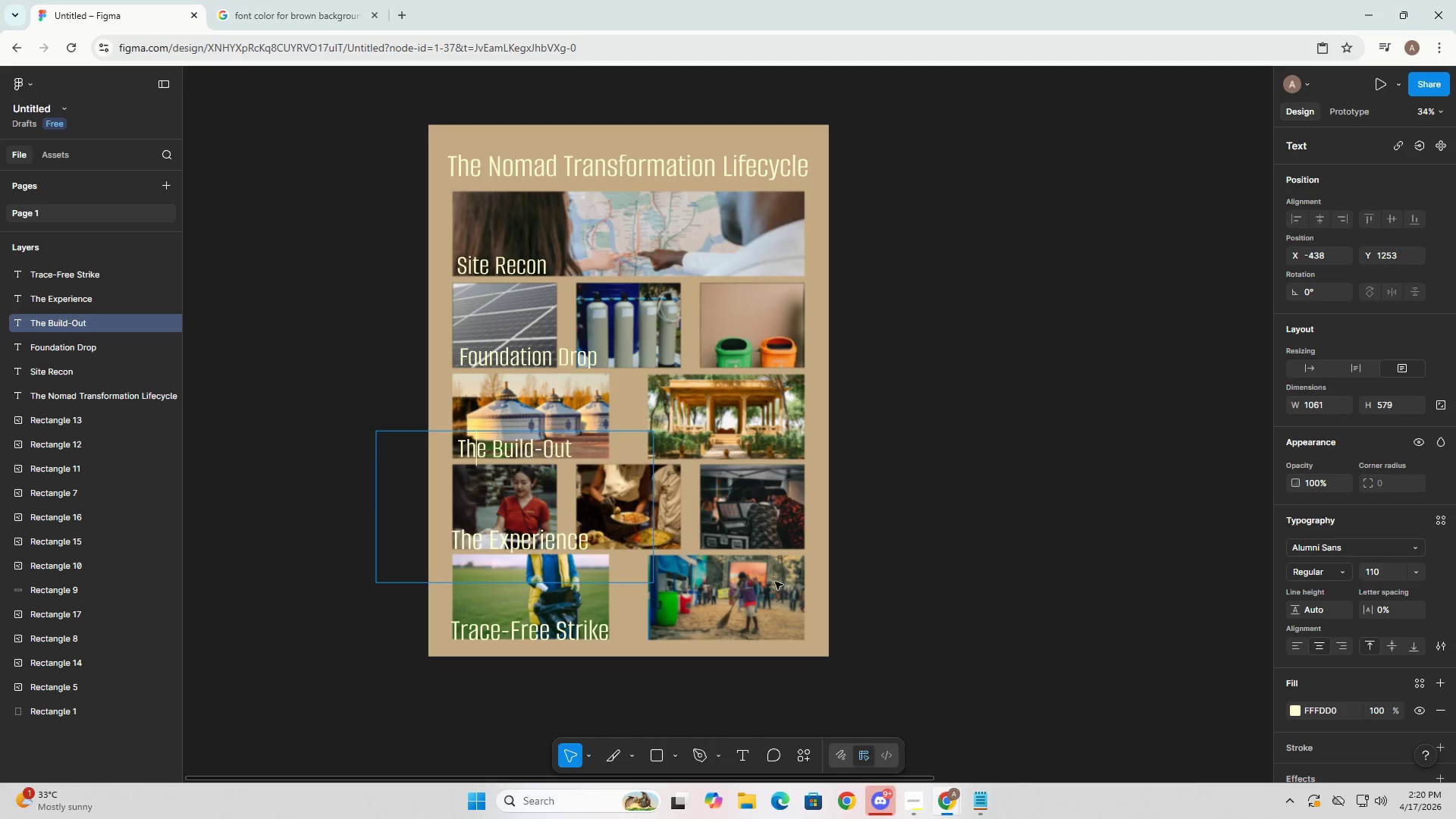 
left_click([1222, 581])
 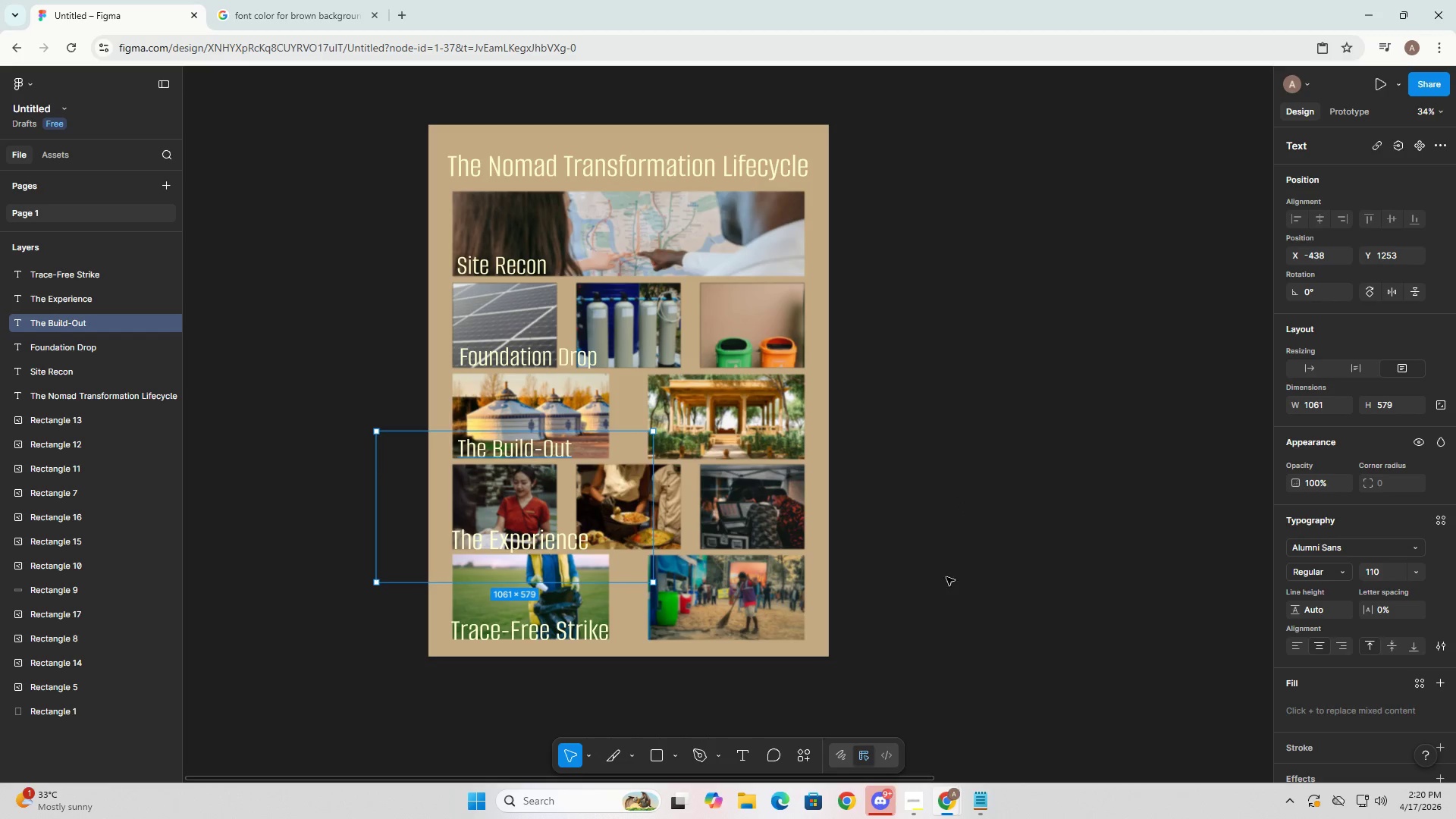 
left_click([1024, 560])
 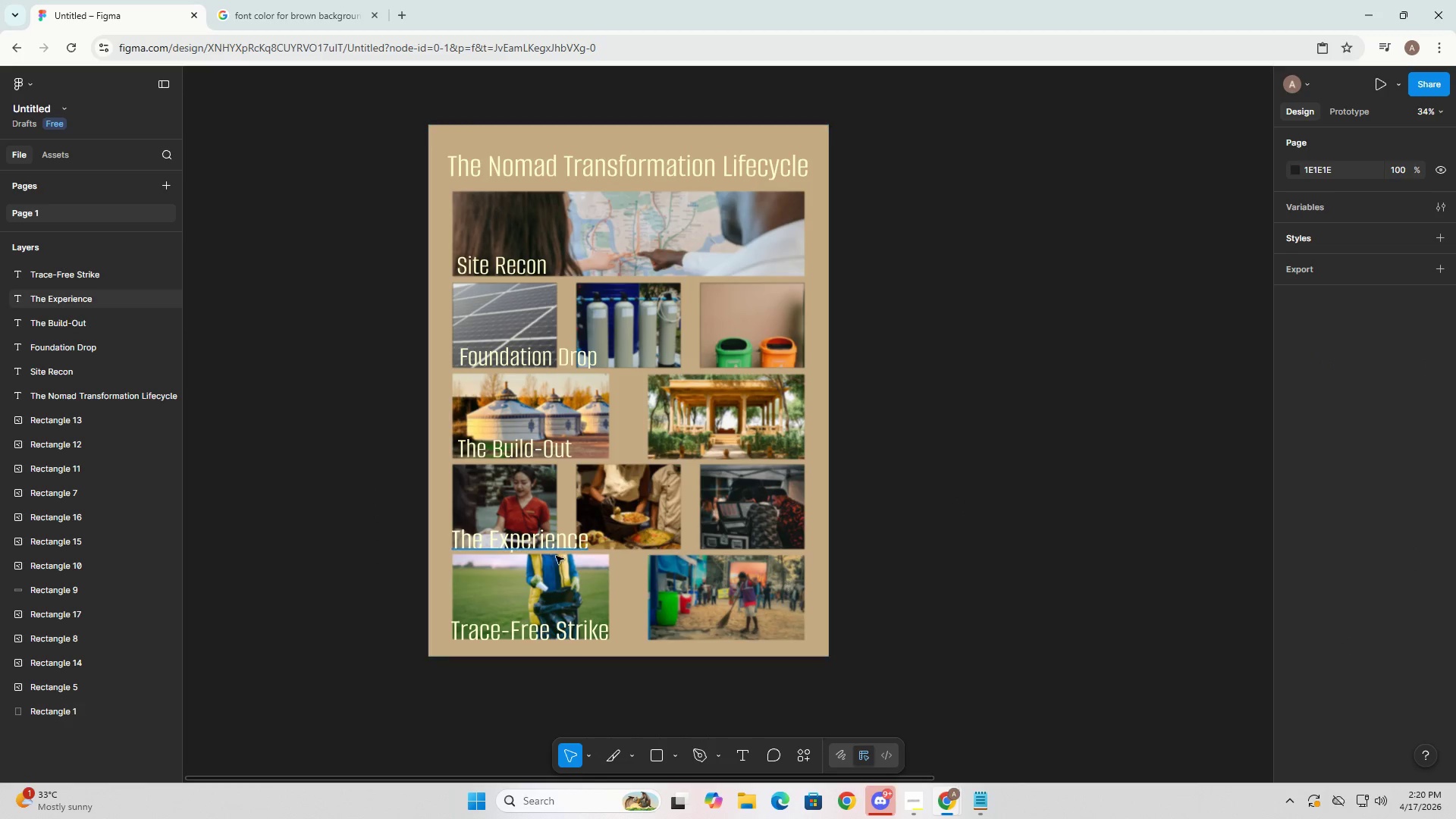 
left_click([559, 548])
 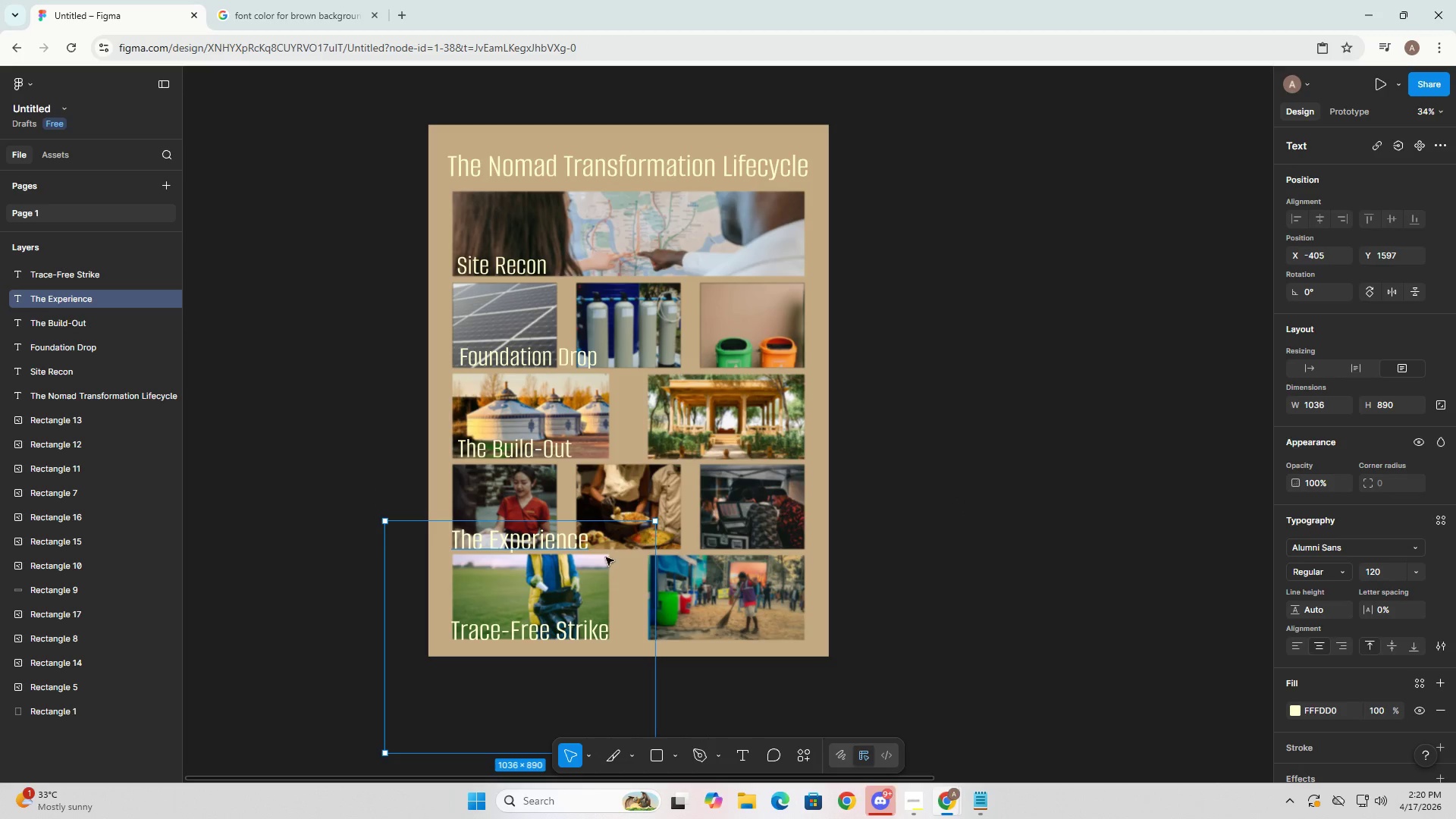 
key(Control+A)
 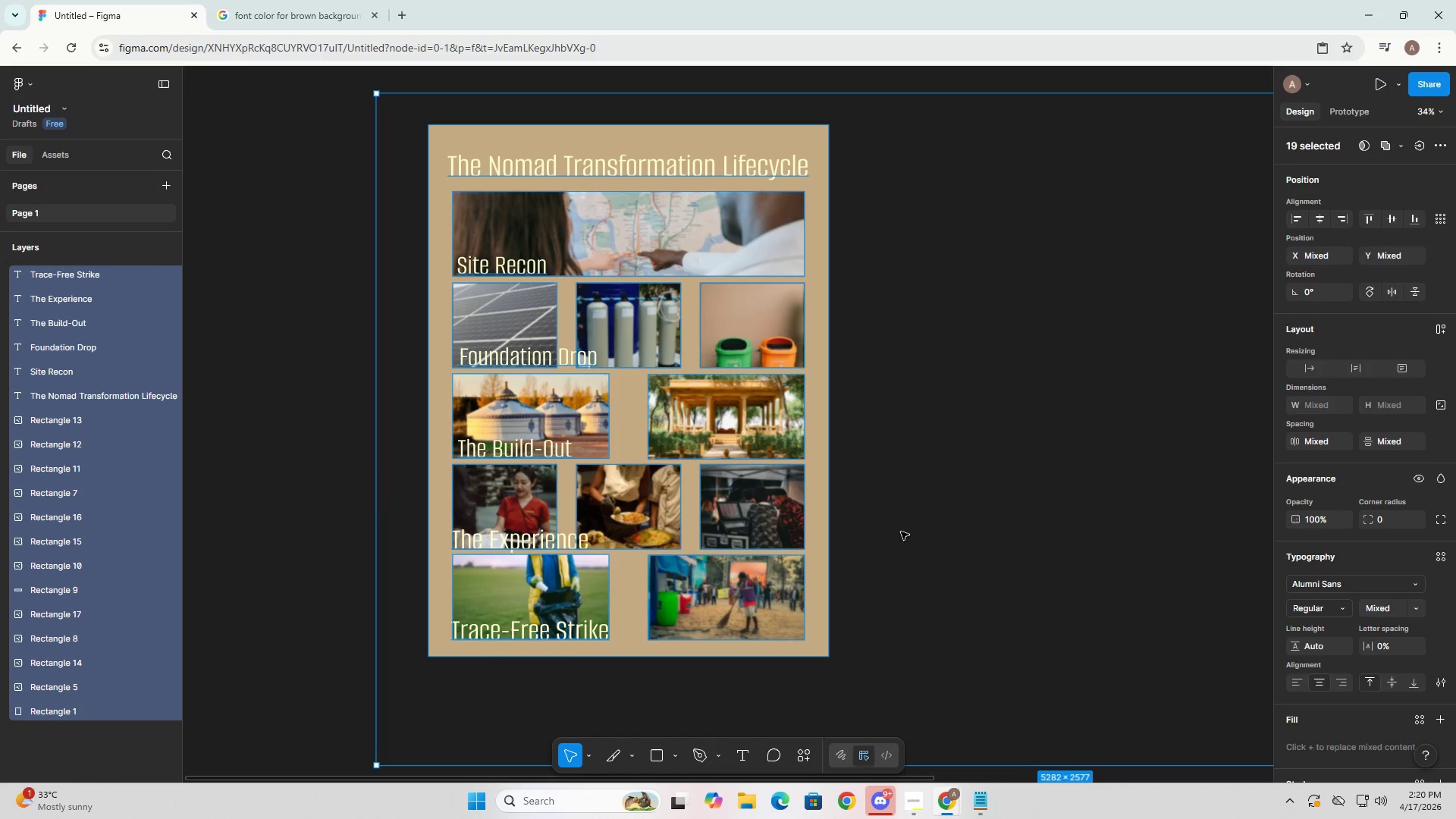 
key(Control+Escape)
 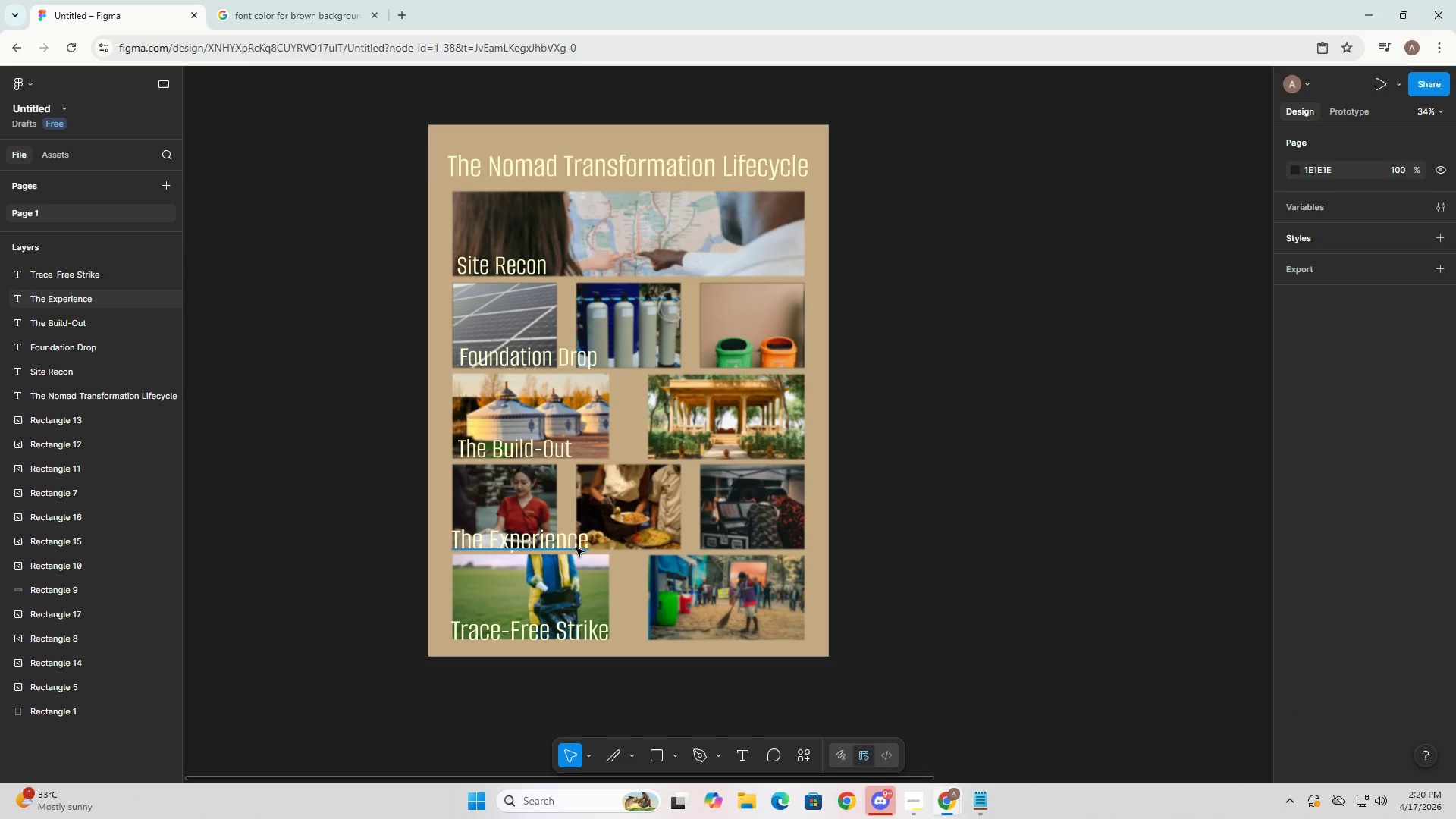 
double_click([576, 548])
 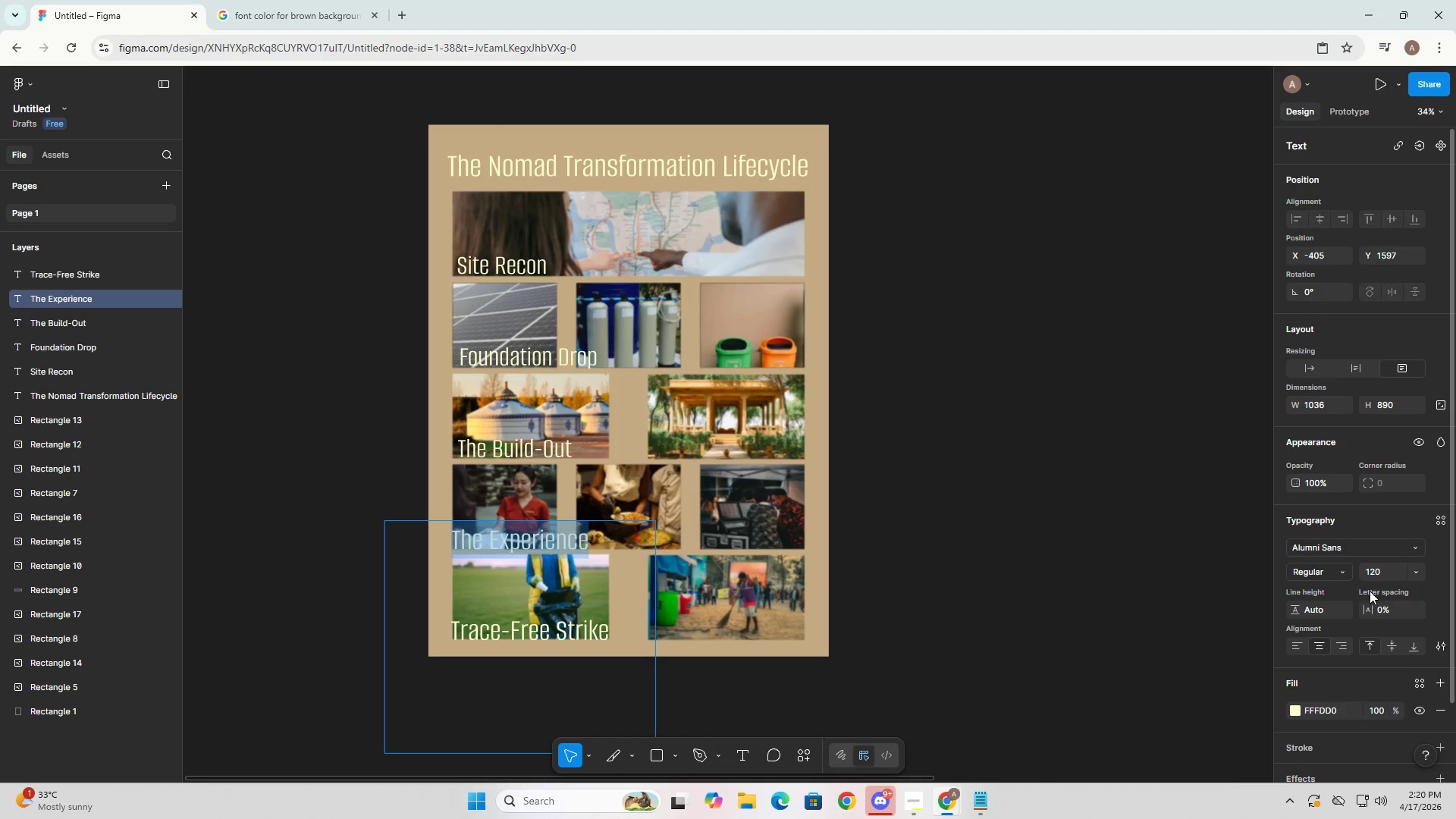 
double_click([1374, 567])
 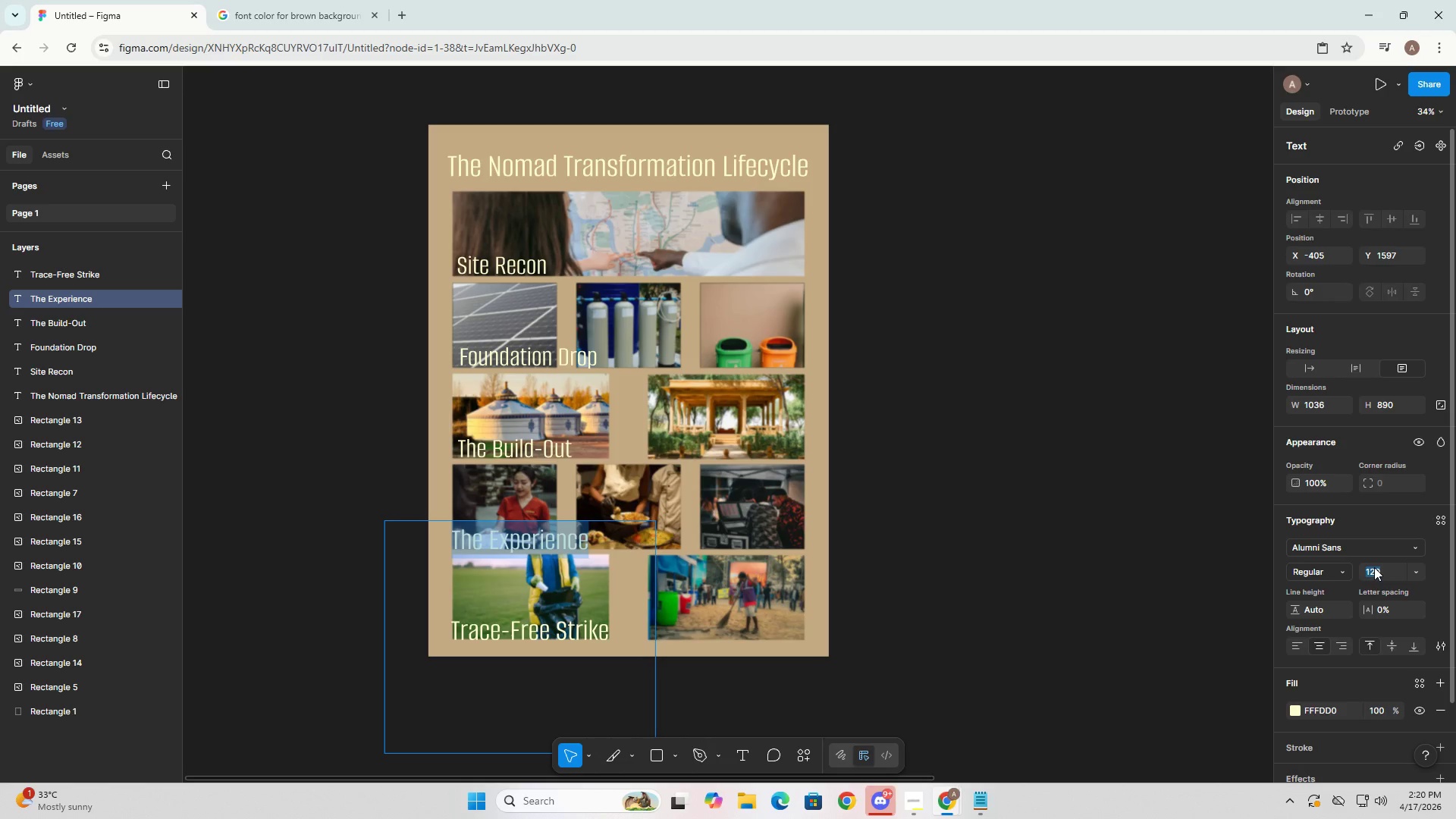 
key(Numpad1)
 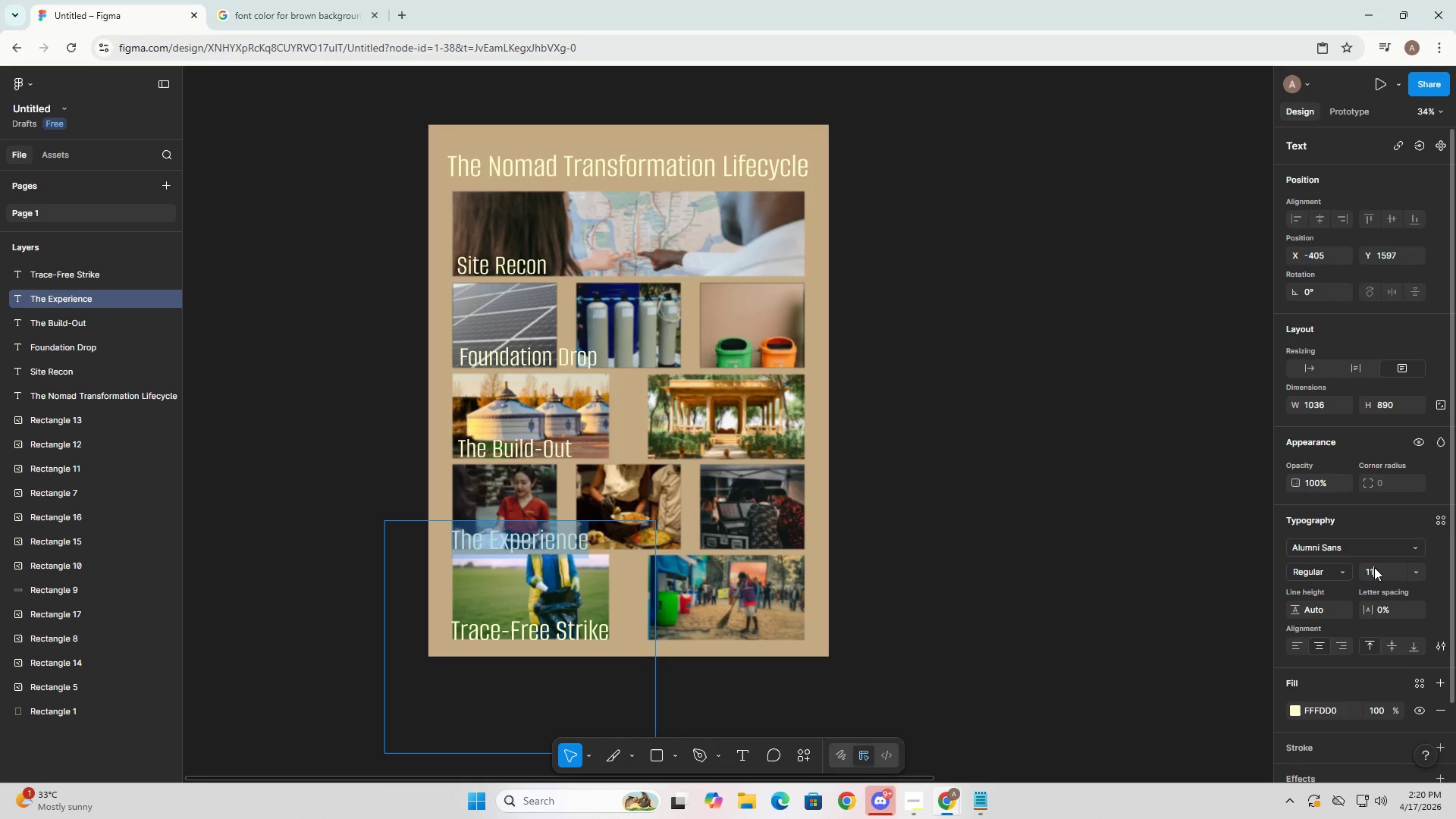 
key(Numpad1)
 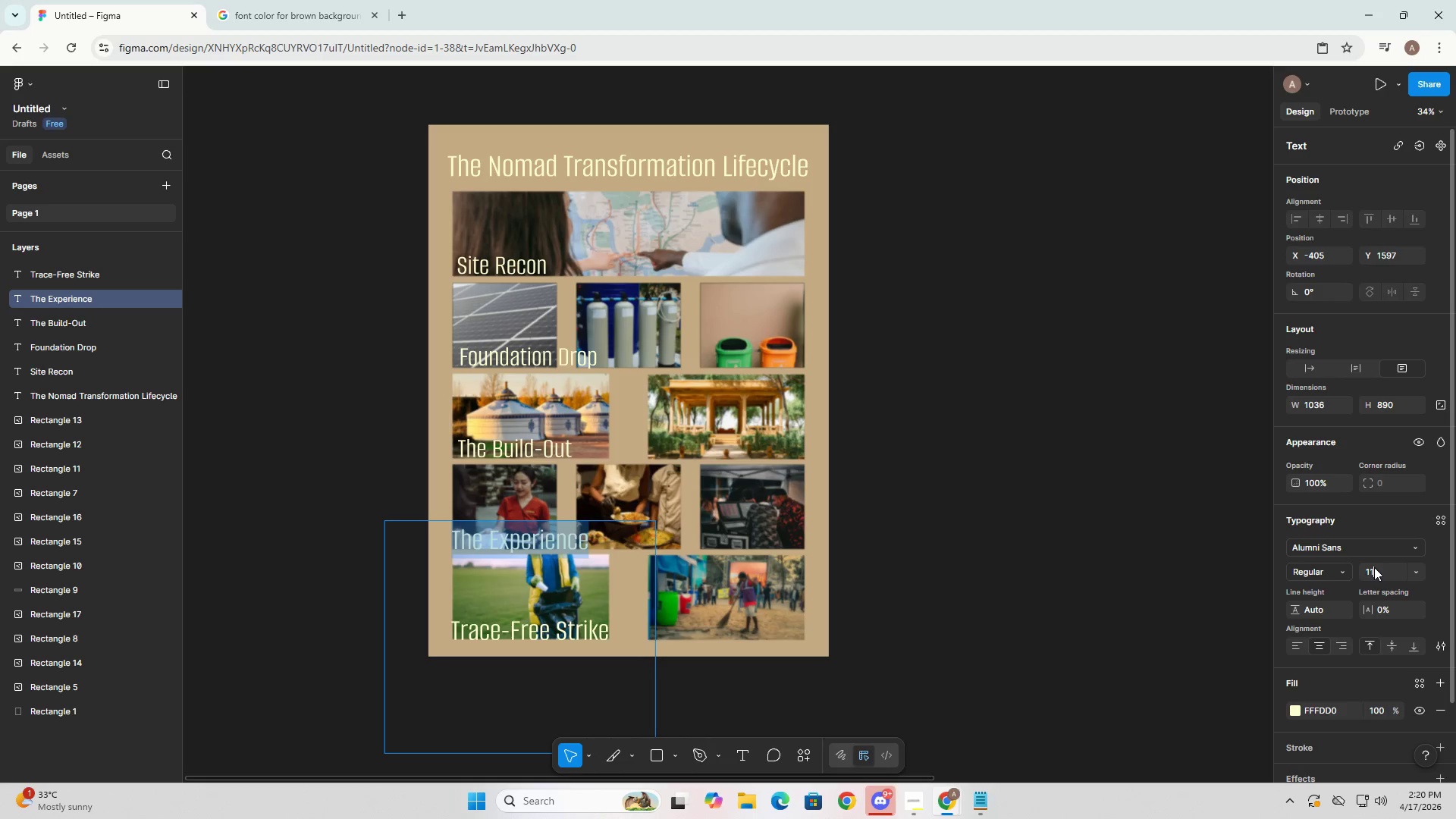 
key(Numpad0)
 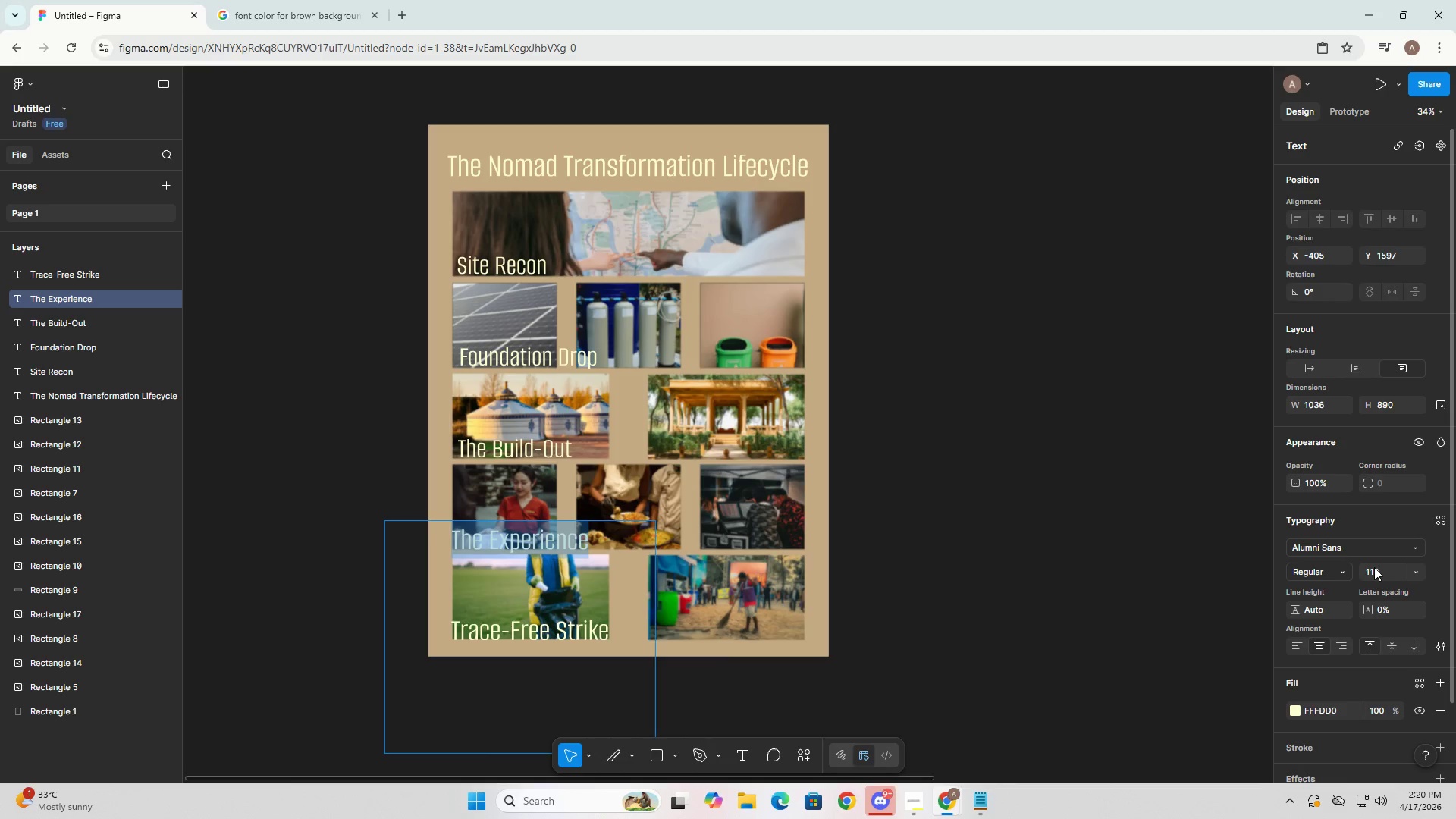 
key(NumpadEnter)
 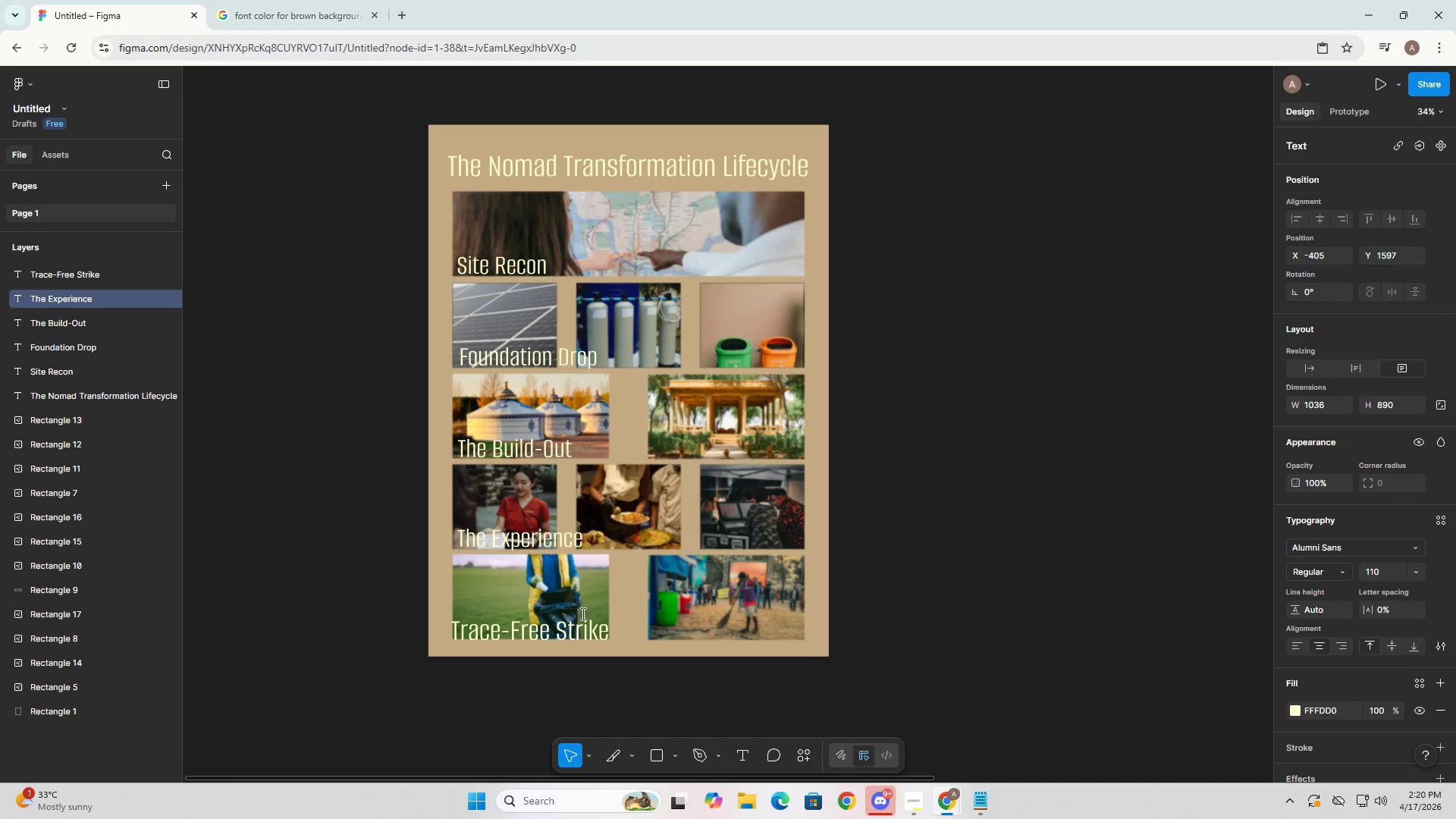 
left_click([560, 626])
 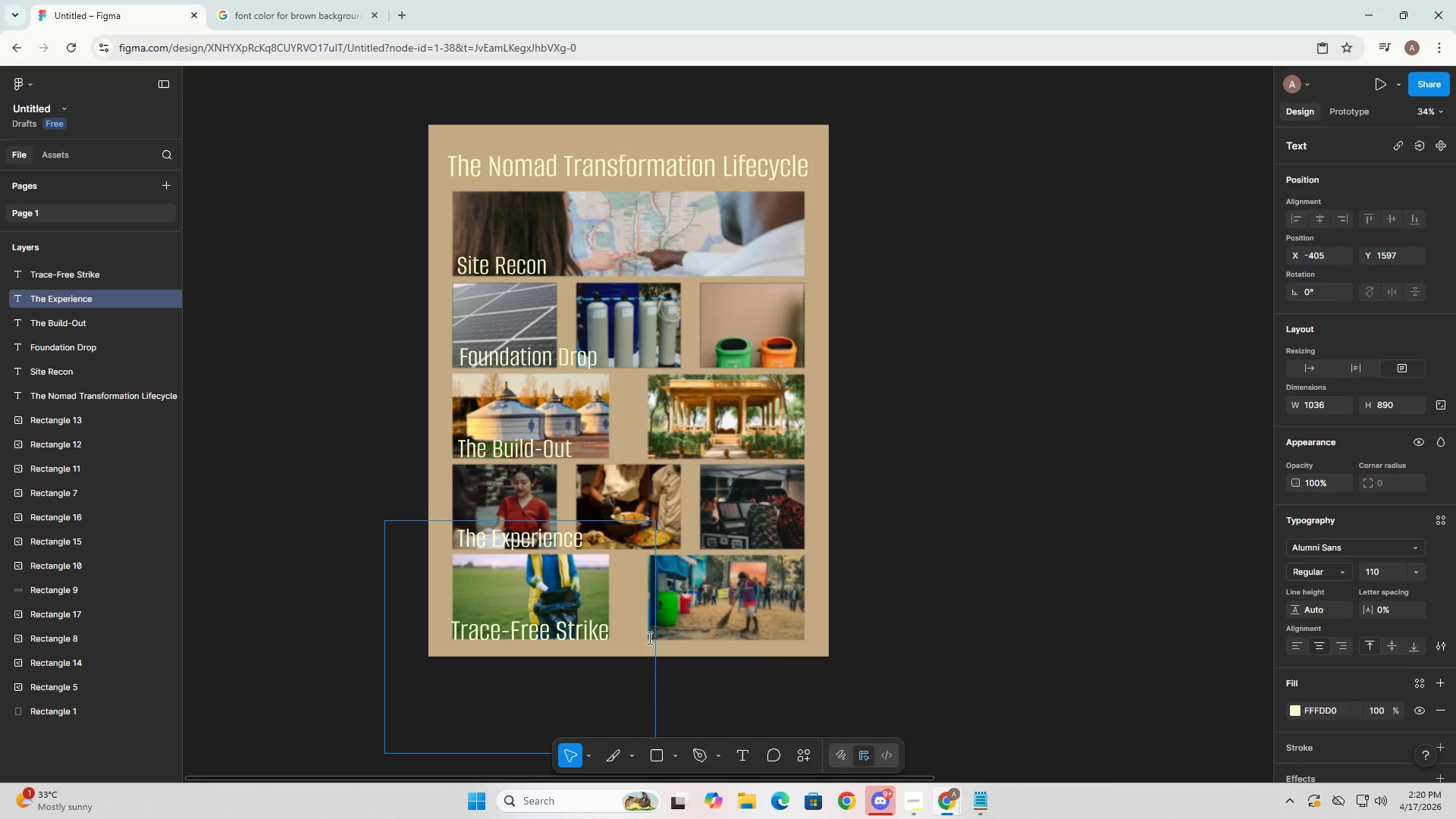 
double_click([767, 706])
 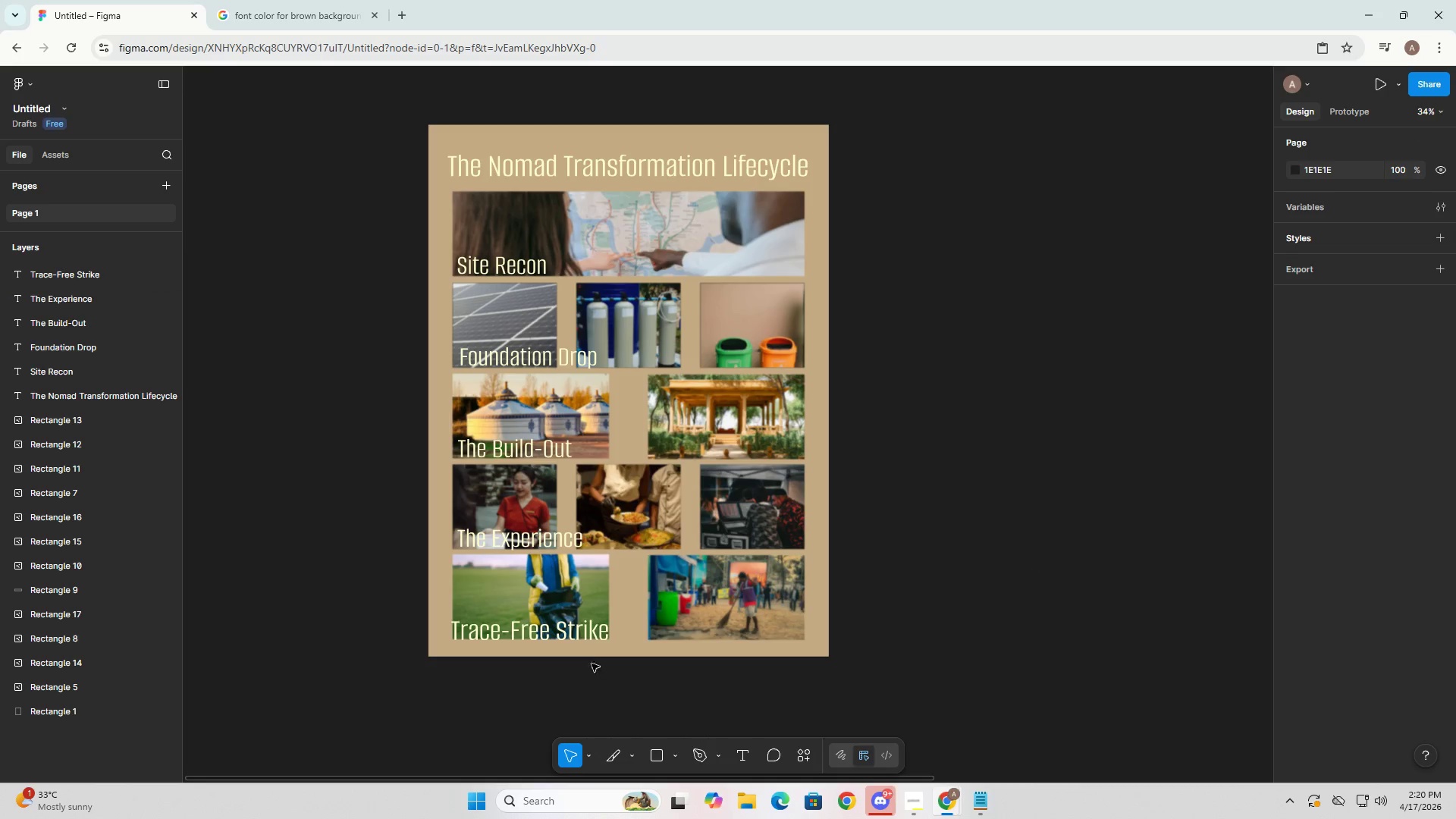 
left_click([598, 639])
 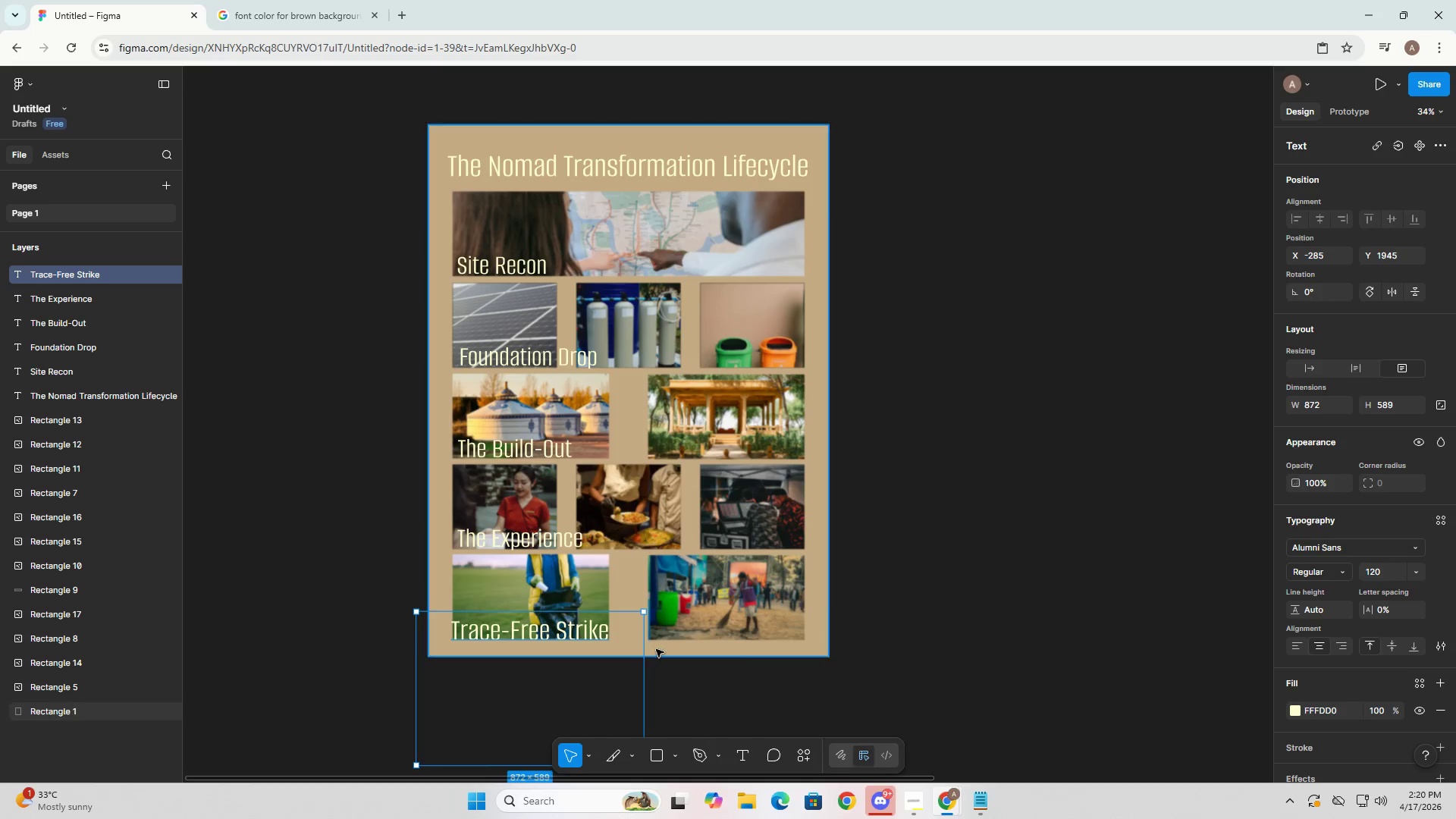 
left_click([612, 649])
 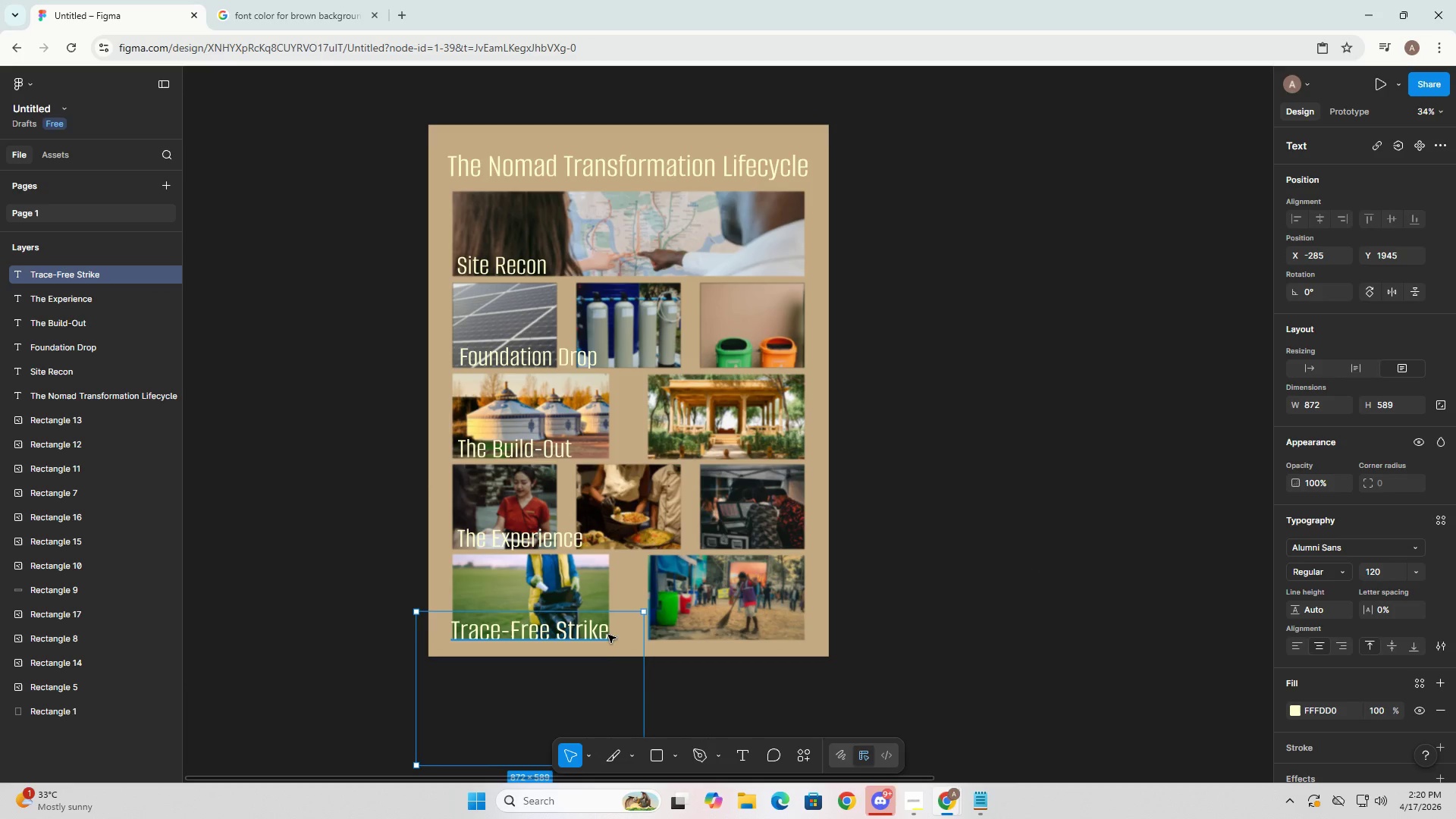 
double_click([608, 634])
 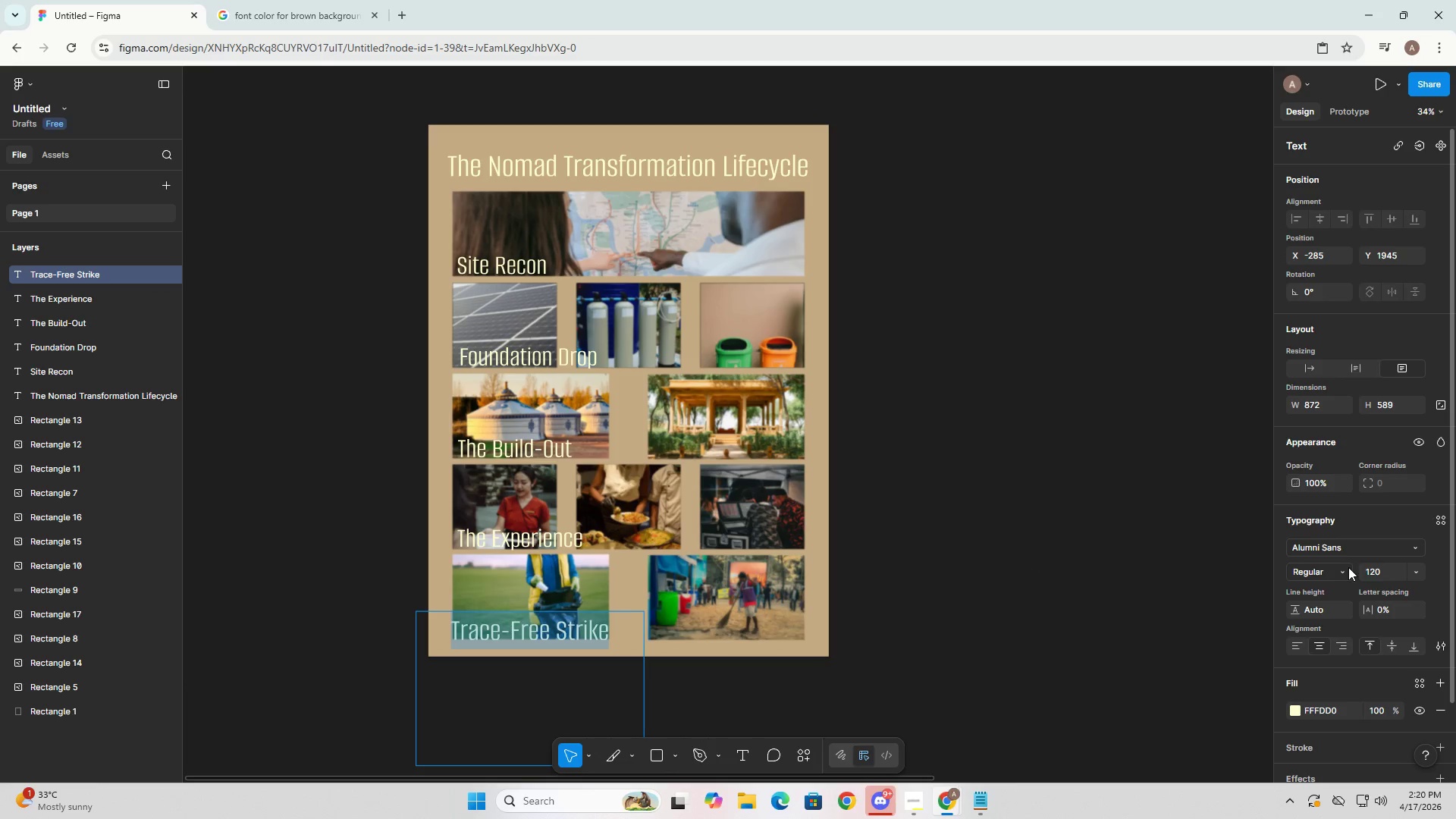 
double_click([1367, 566])
 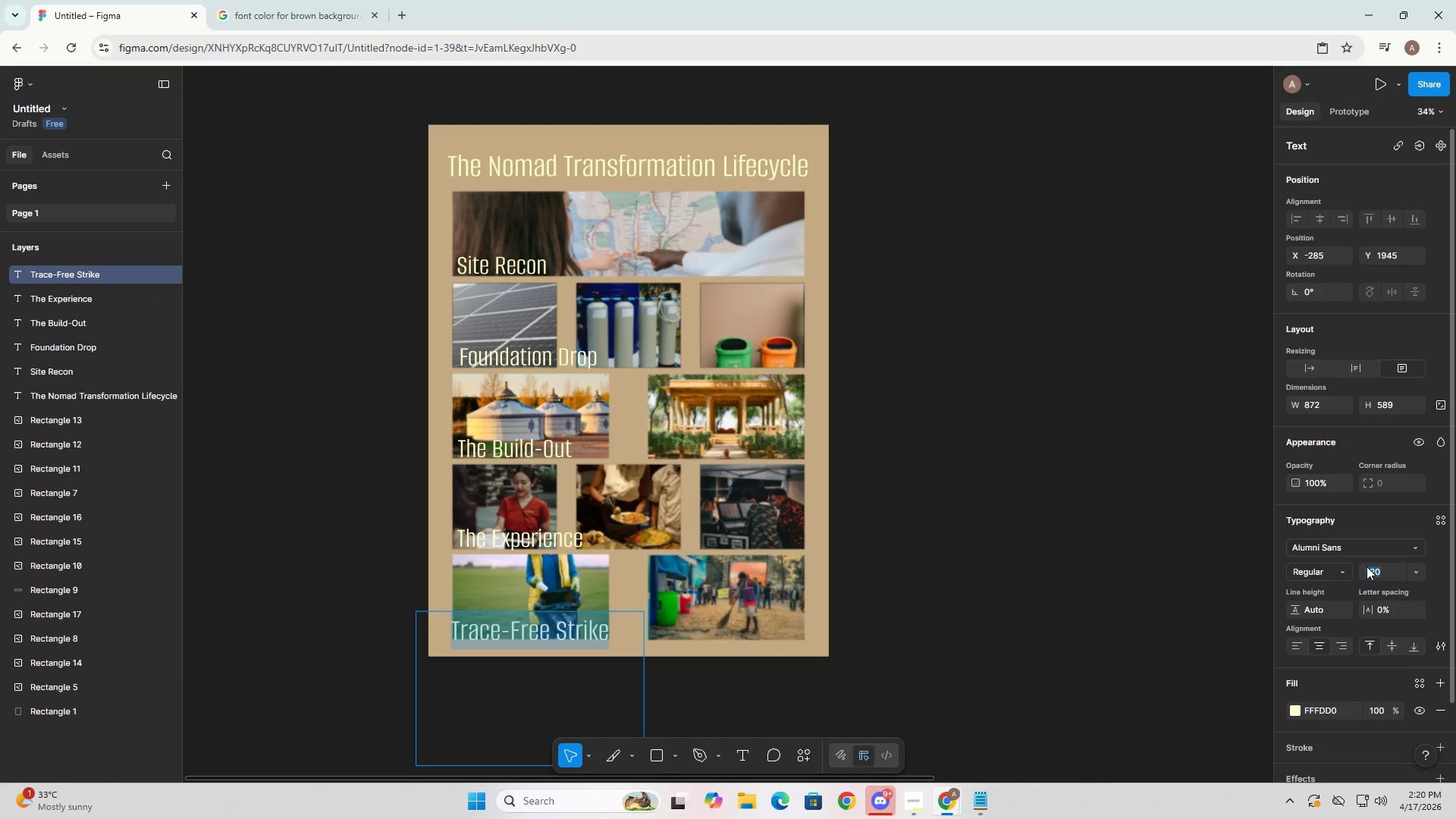 
key(Numpad1)
 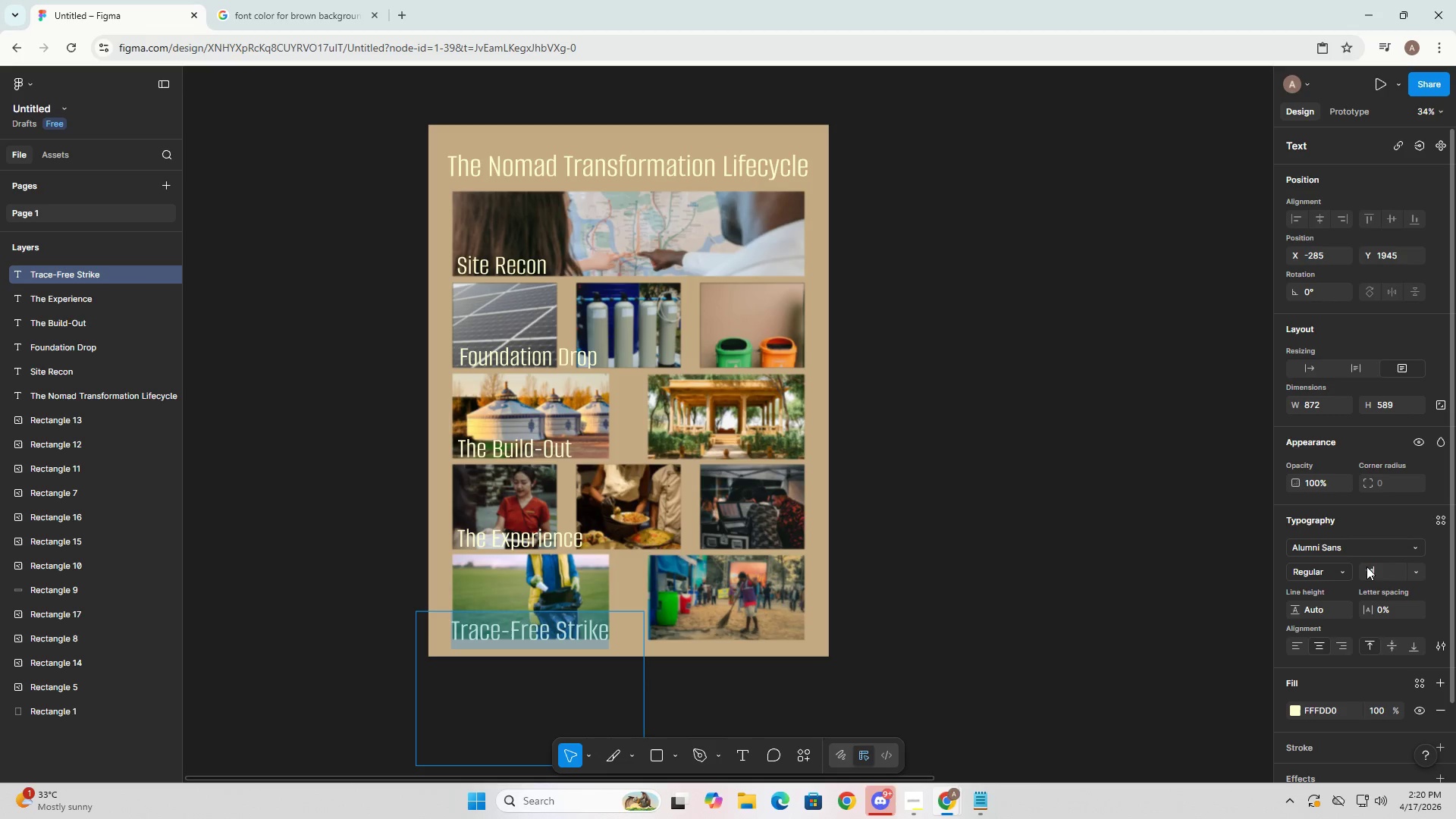 
key(Numpad1)
 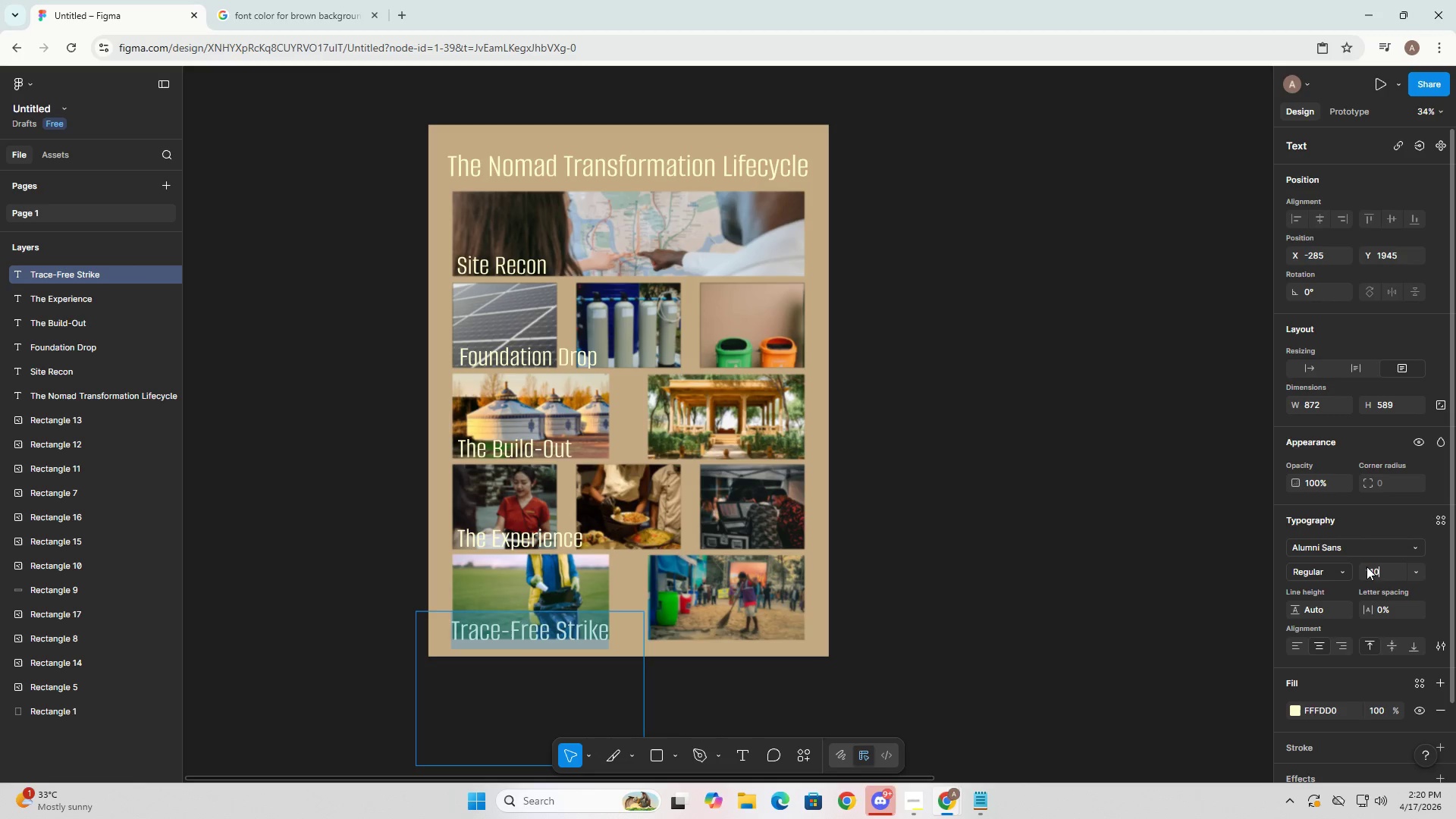 
key(Numpad0)
 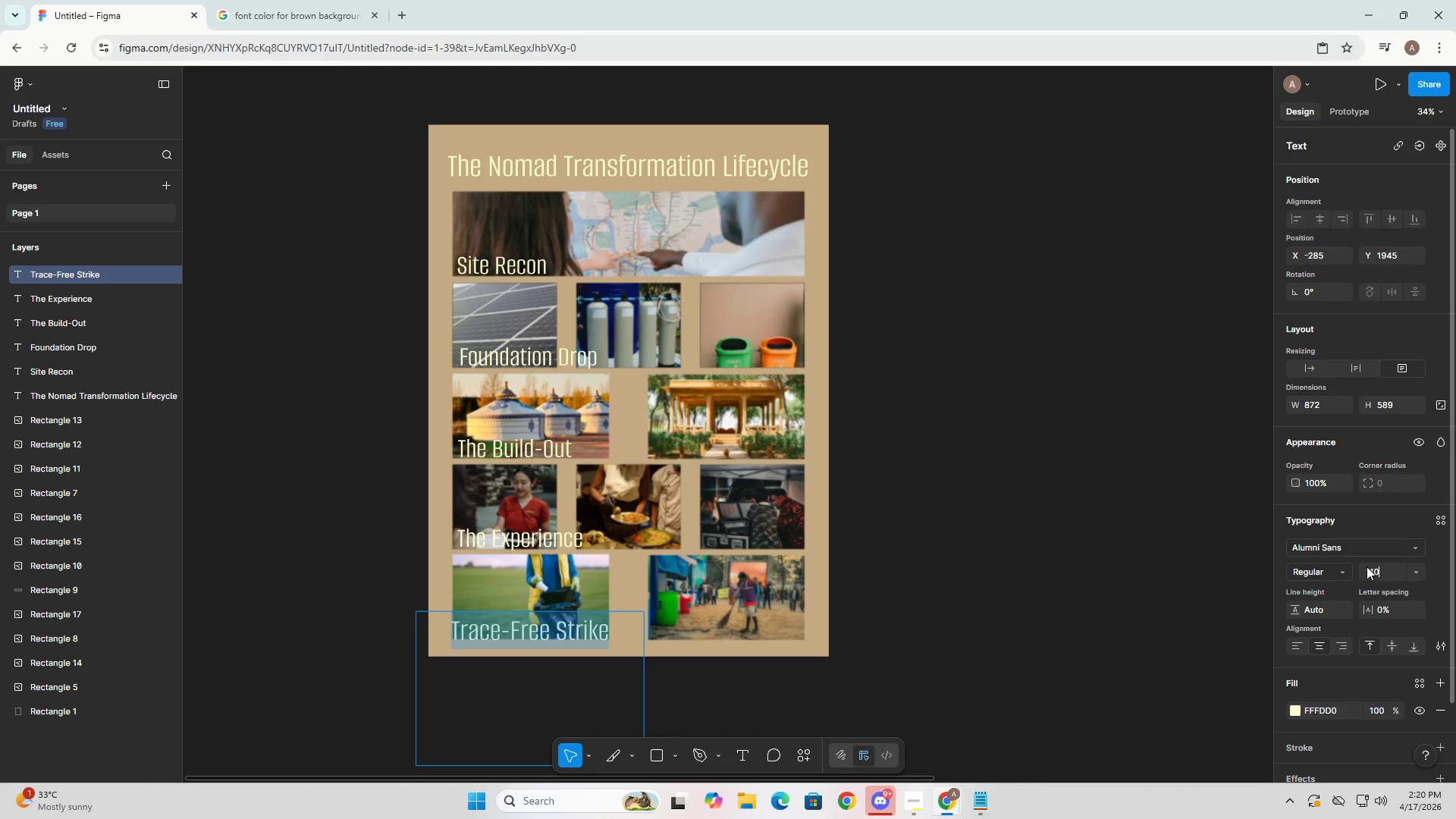 
key(NumpadEnter)
 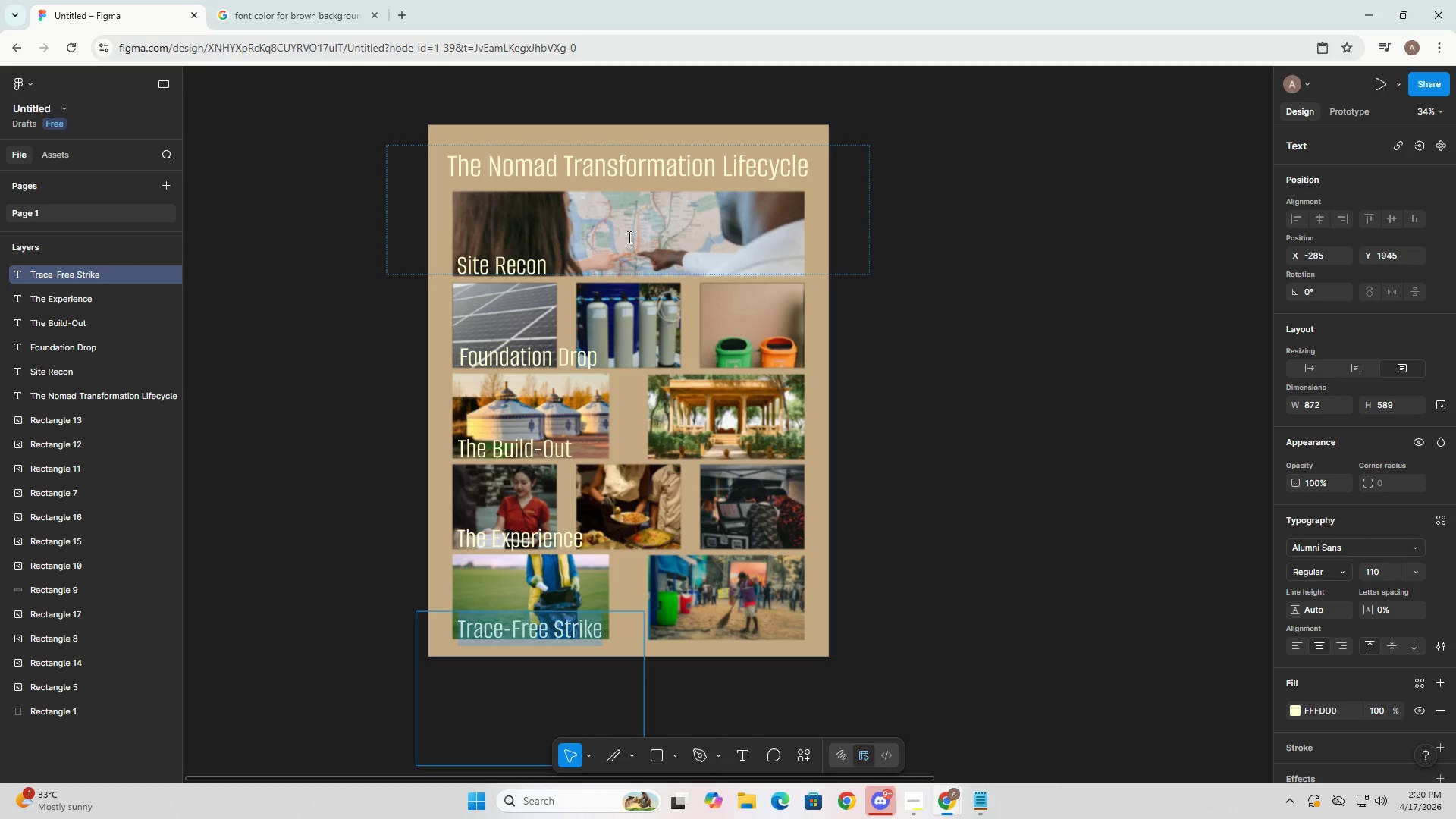 
left_click([497, 271])
 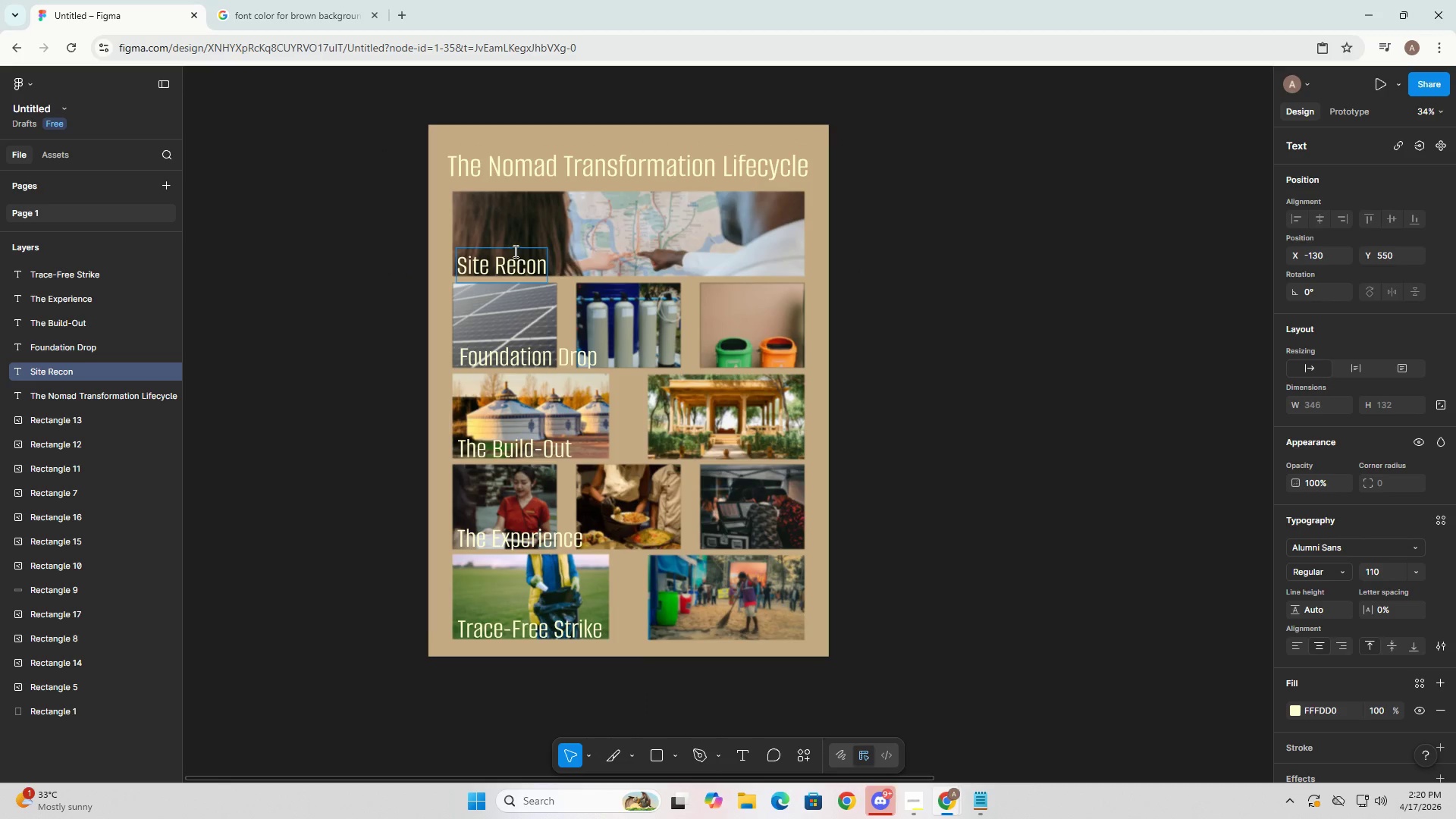 
key(Escape)
 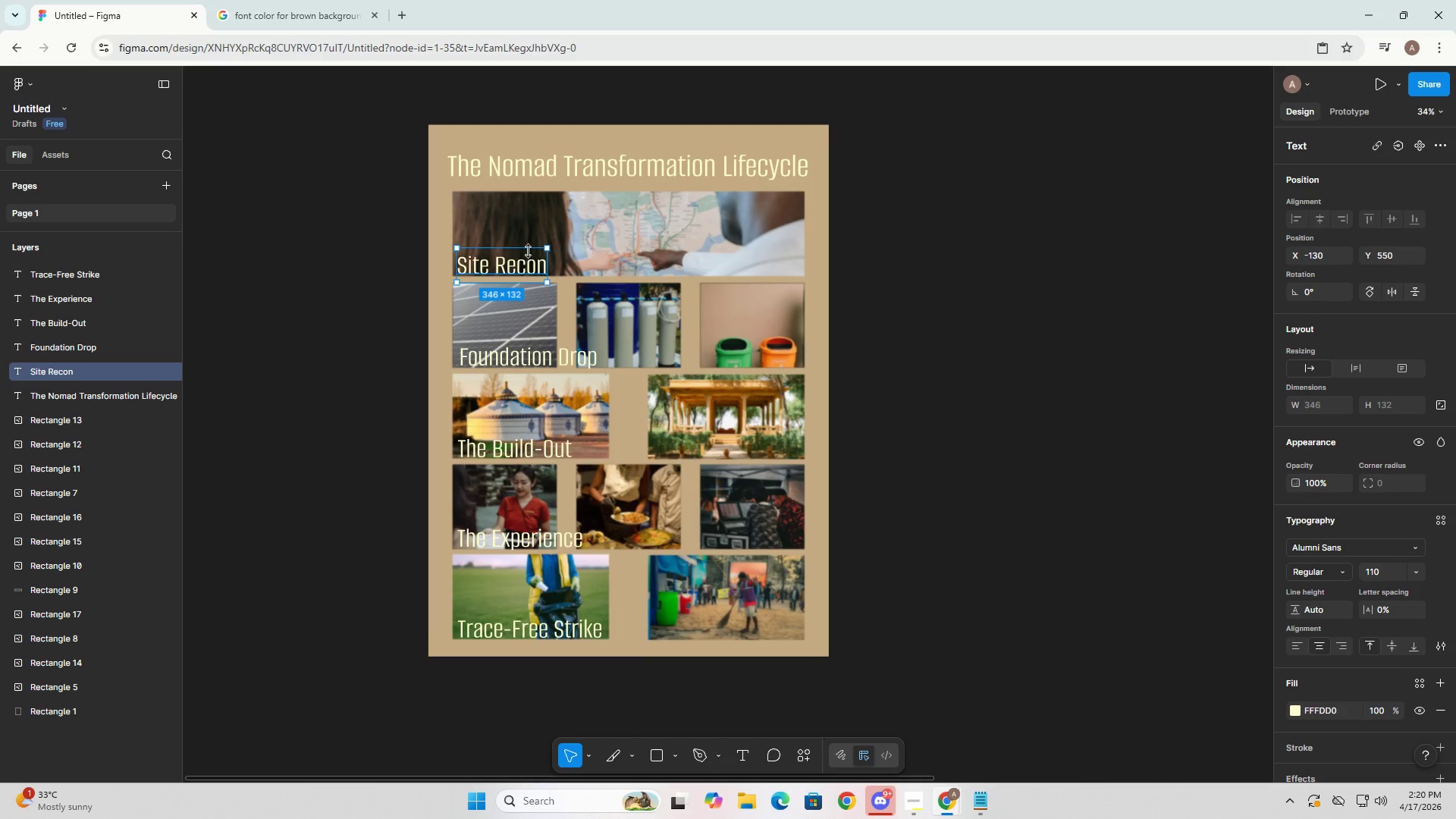 
left_click_drag(start_coordinate=[522, 251], to_coordinate=[511, 251])
 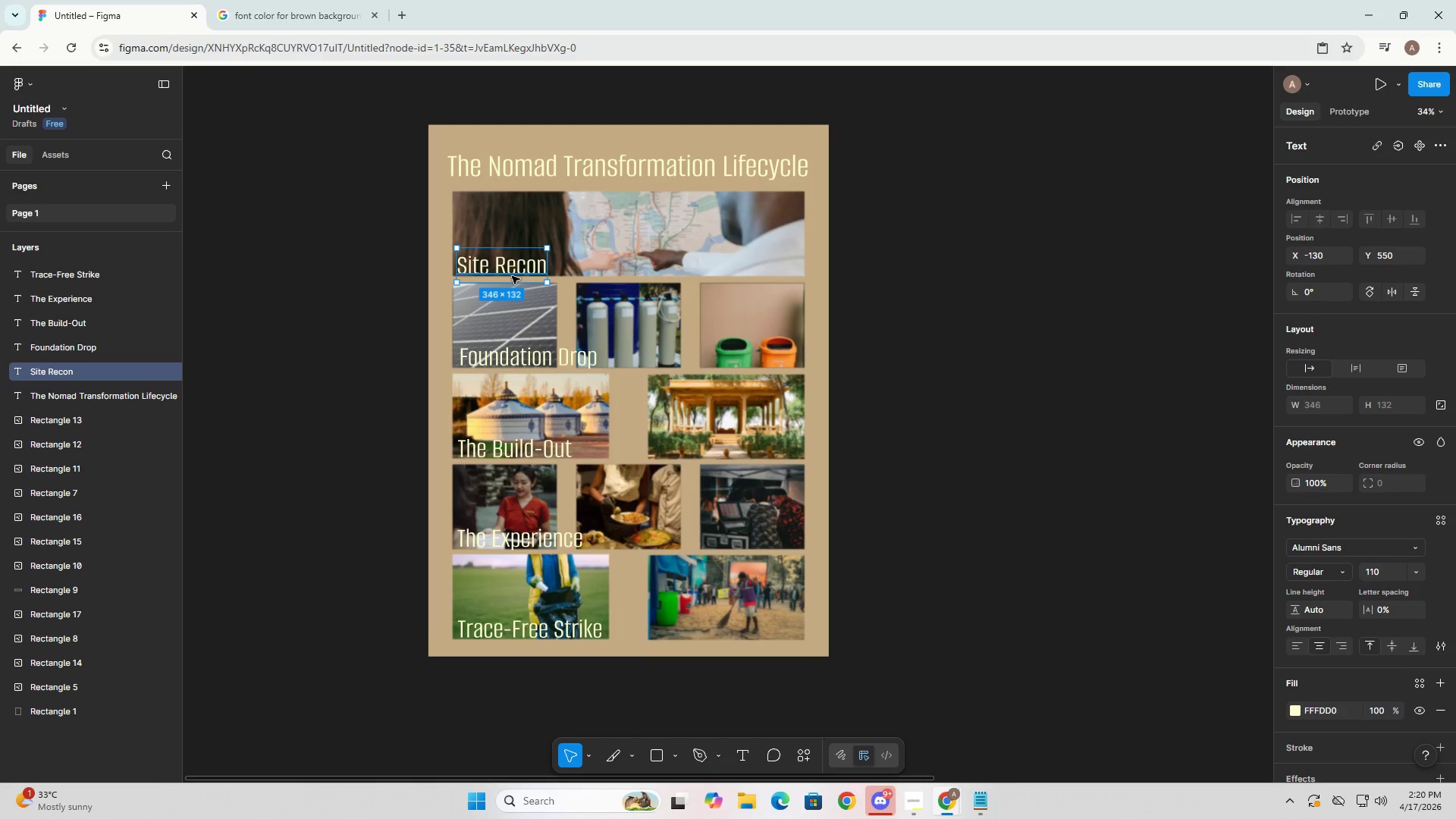 
left_click_drag(start_coordinate=[511, 278], to_coordinate=[505, 276])
 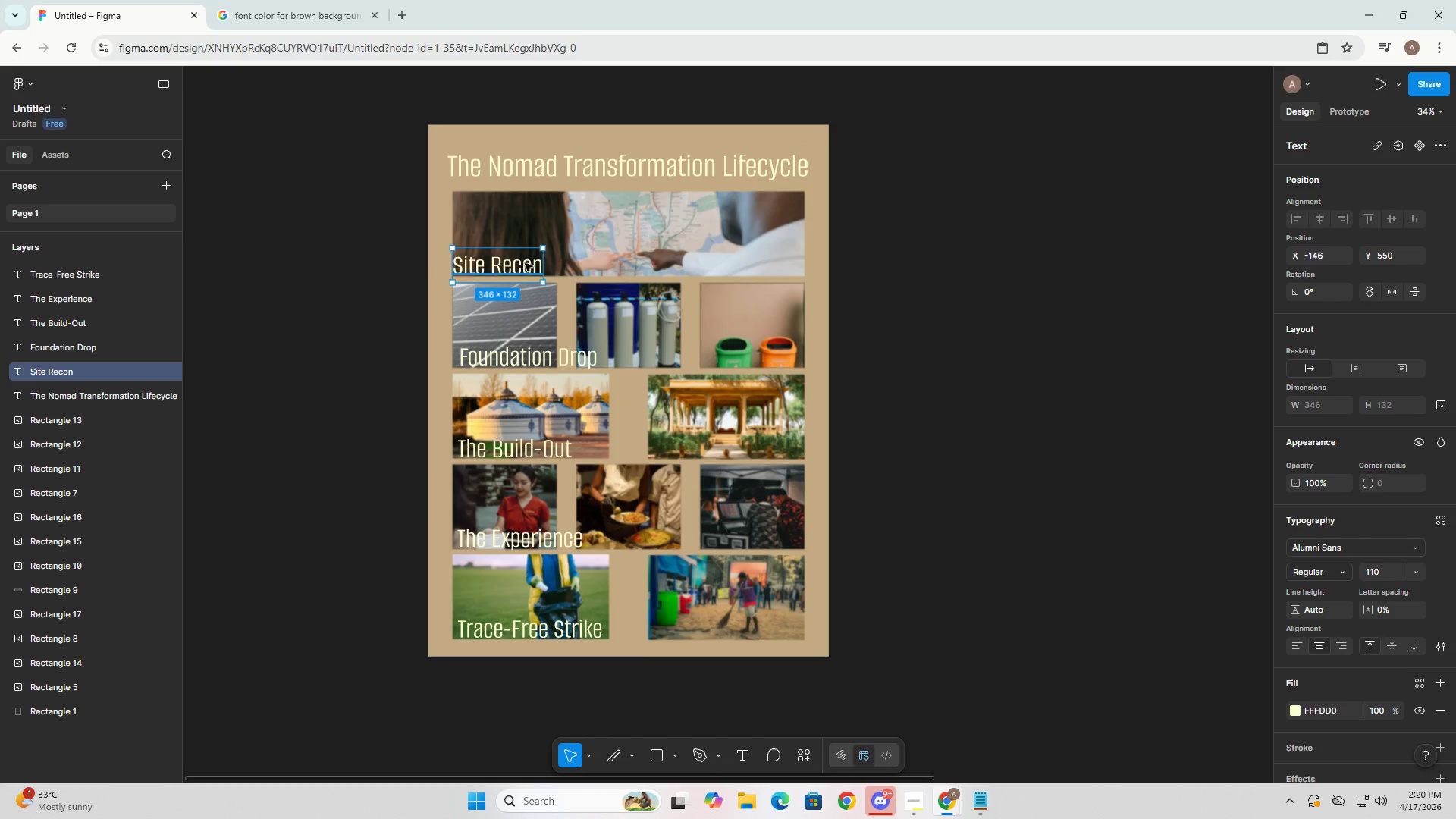 
left_click_drag(start_coordinate=[524, 255], to_coordinate=[524, 259])
 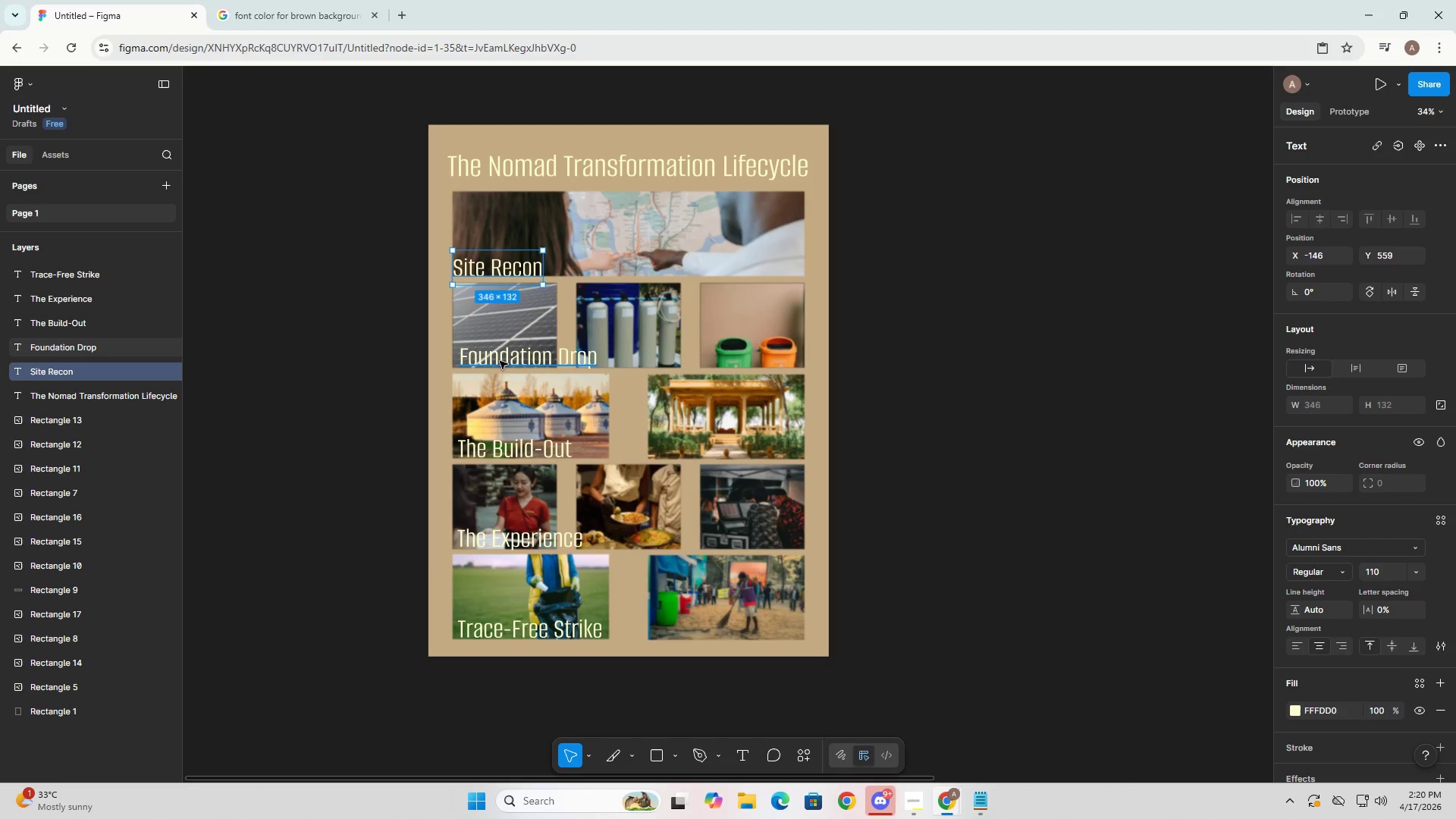 
left_click([499, 361])
 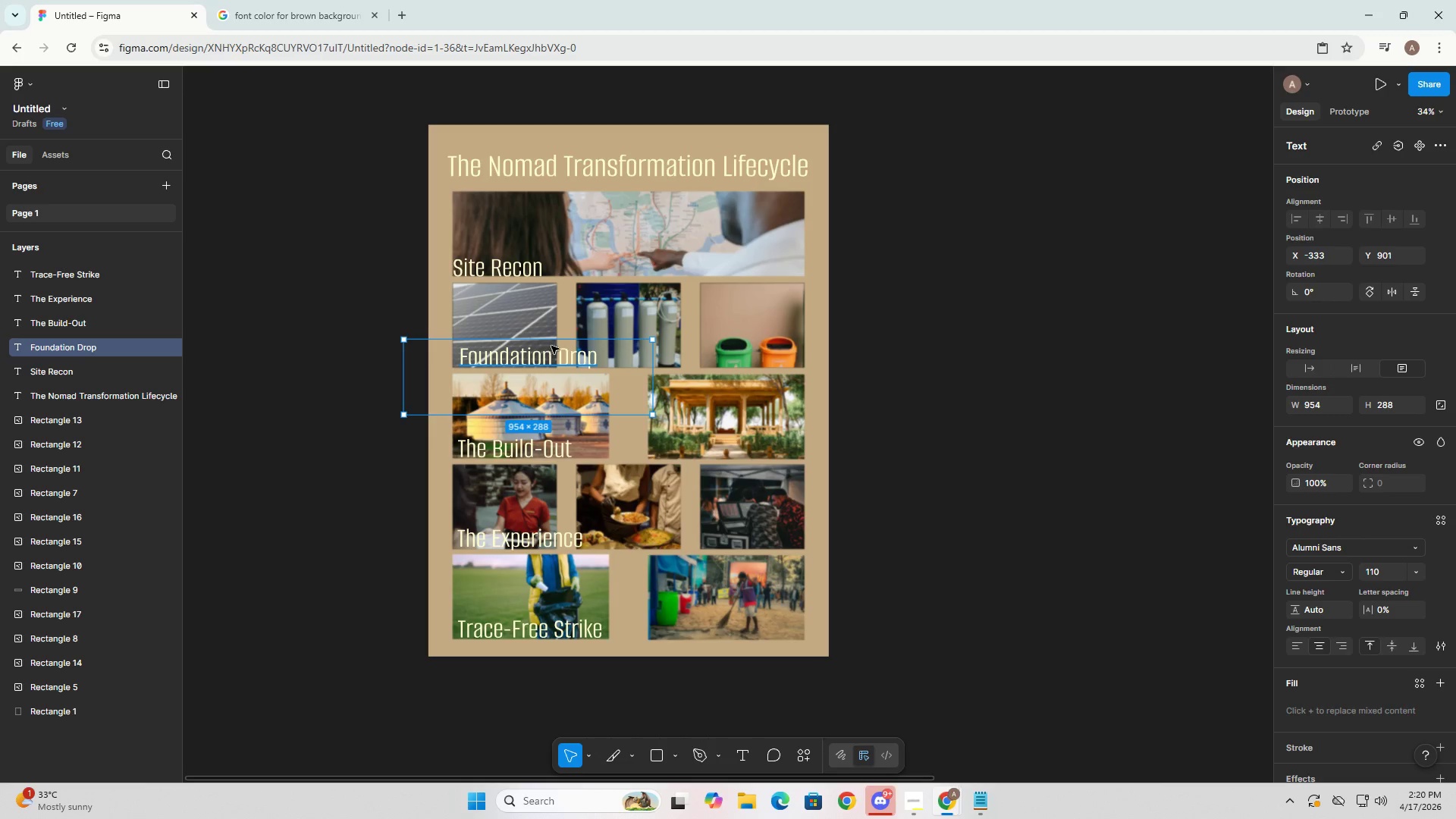 
left_click_drag(start_coordinate=[564, 346], to_coordinate=[557, 347])
 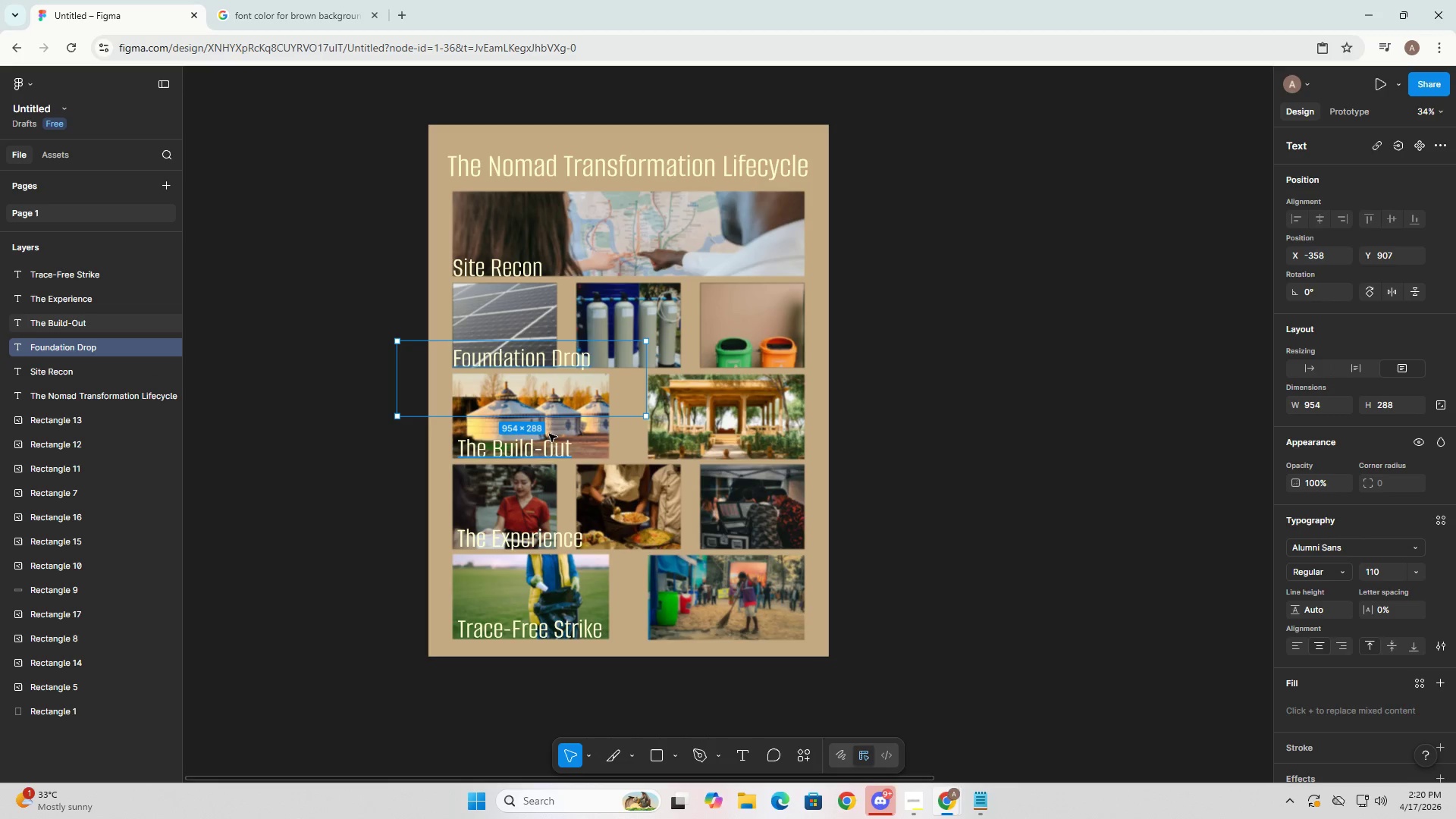 
left_click([545, 449])
 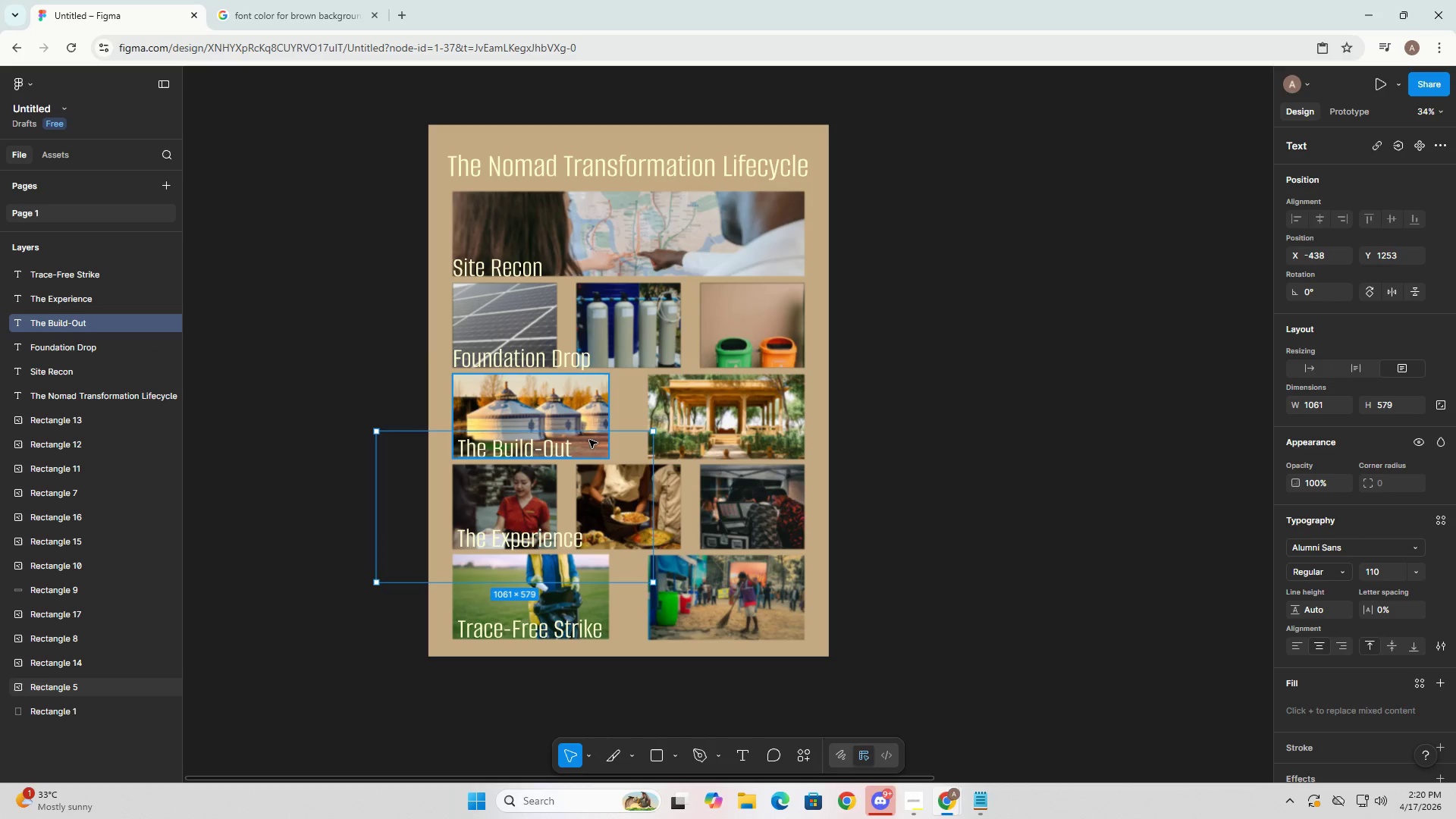 
left_click_drag(start_coordinate=[590, 440], to_coordinate=[585, 440])
 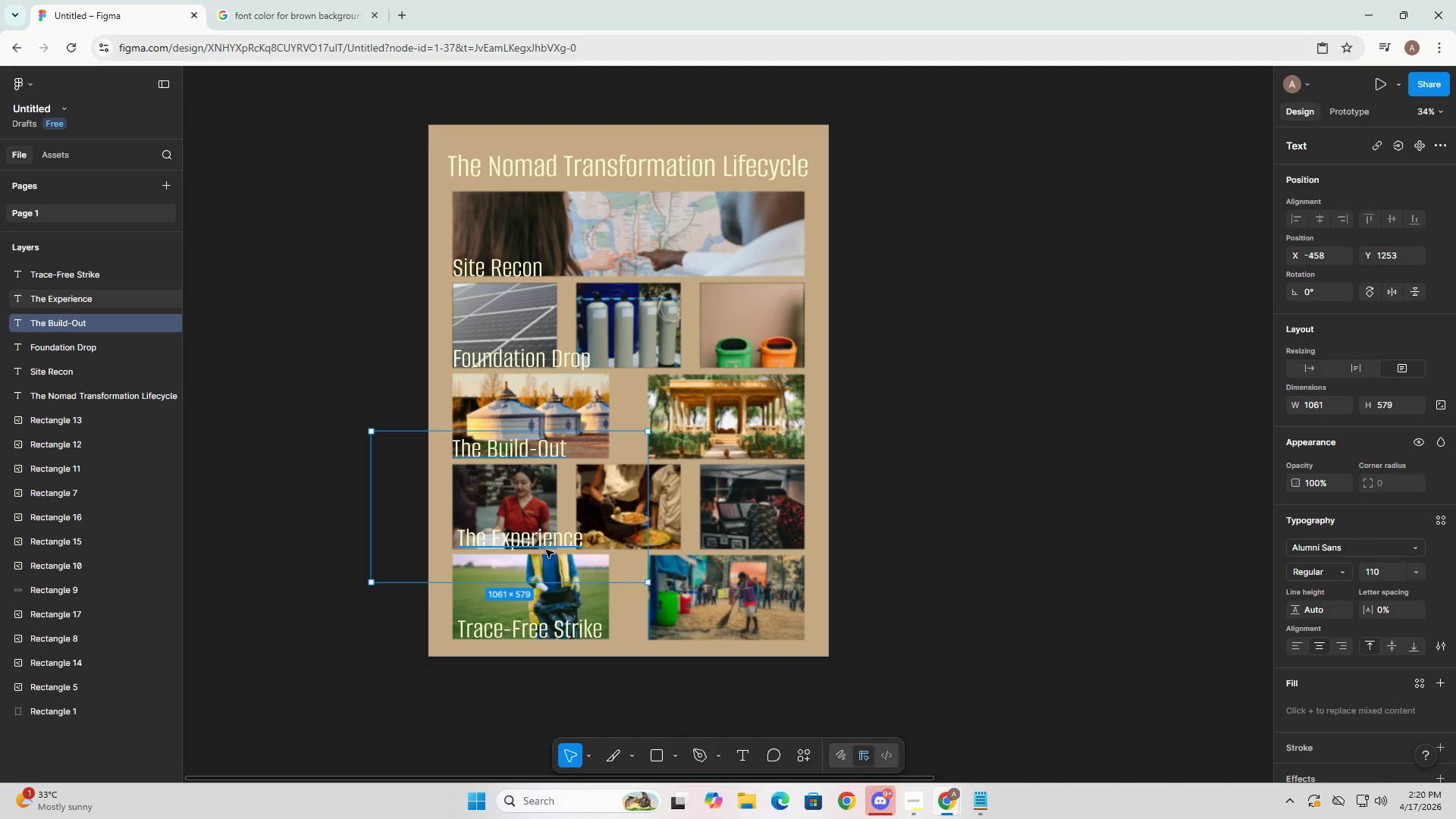 
left_click([550, 546])
 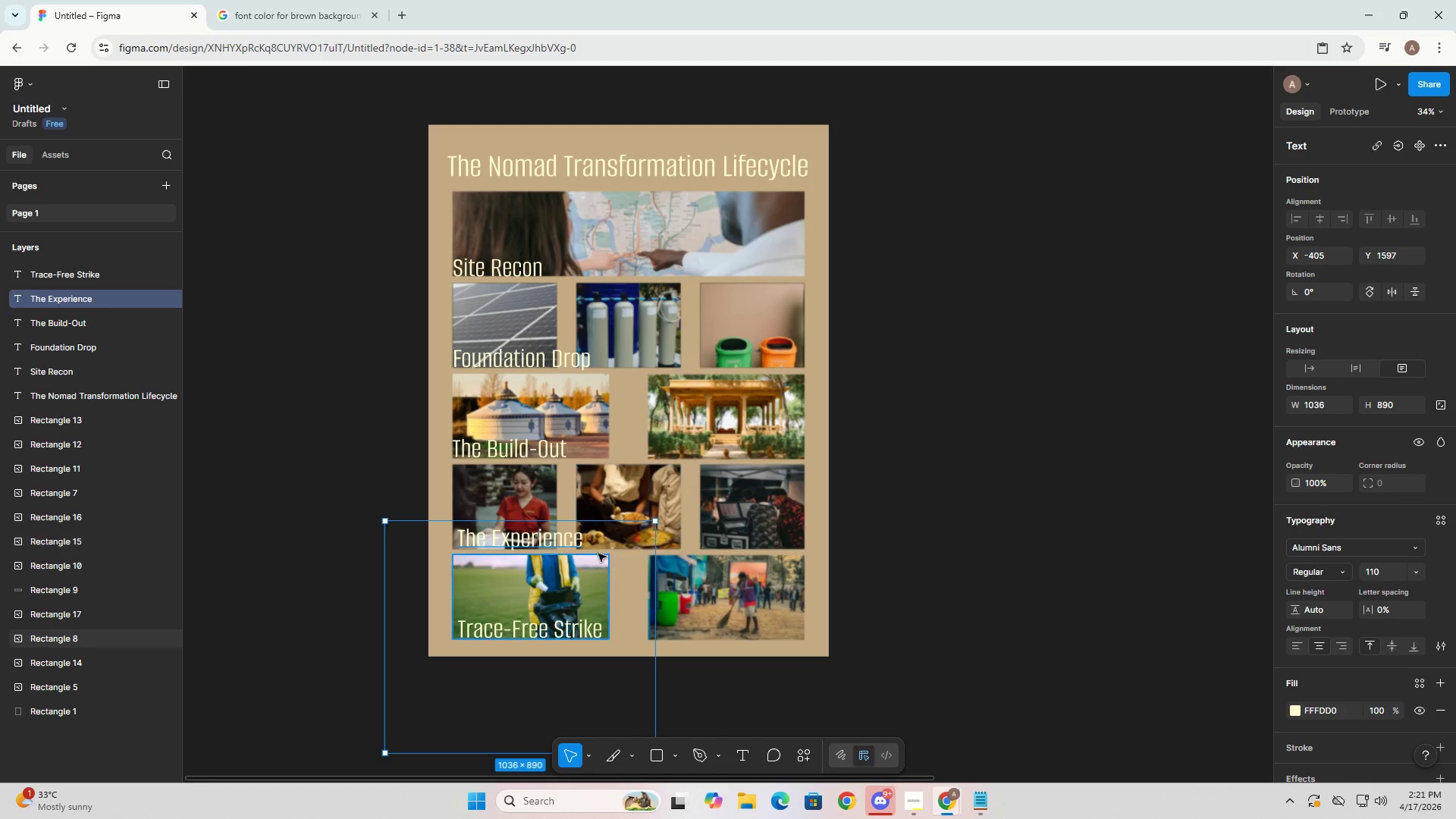 
left_click_drag(start_coordinate=[613, 529], to_coordinate=[607, 532])
 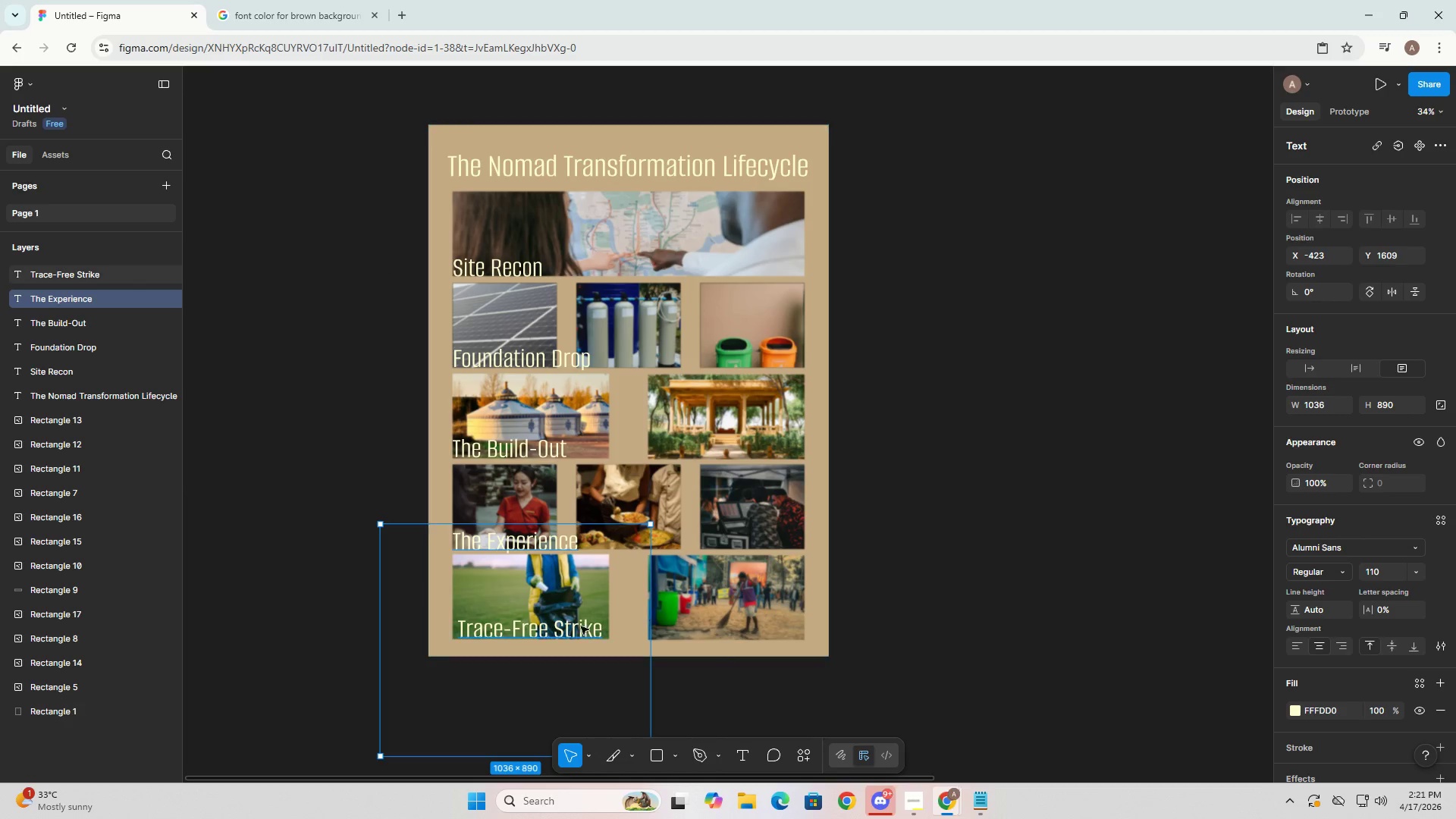 
left_click([547, 629])
 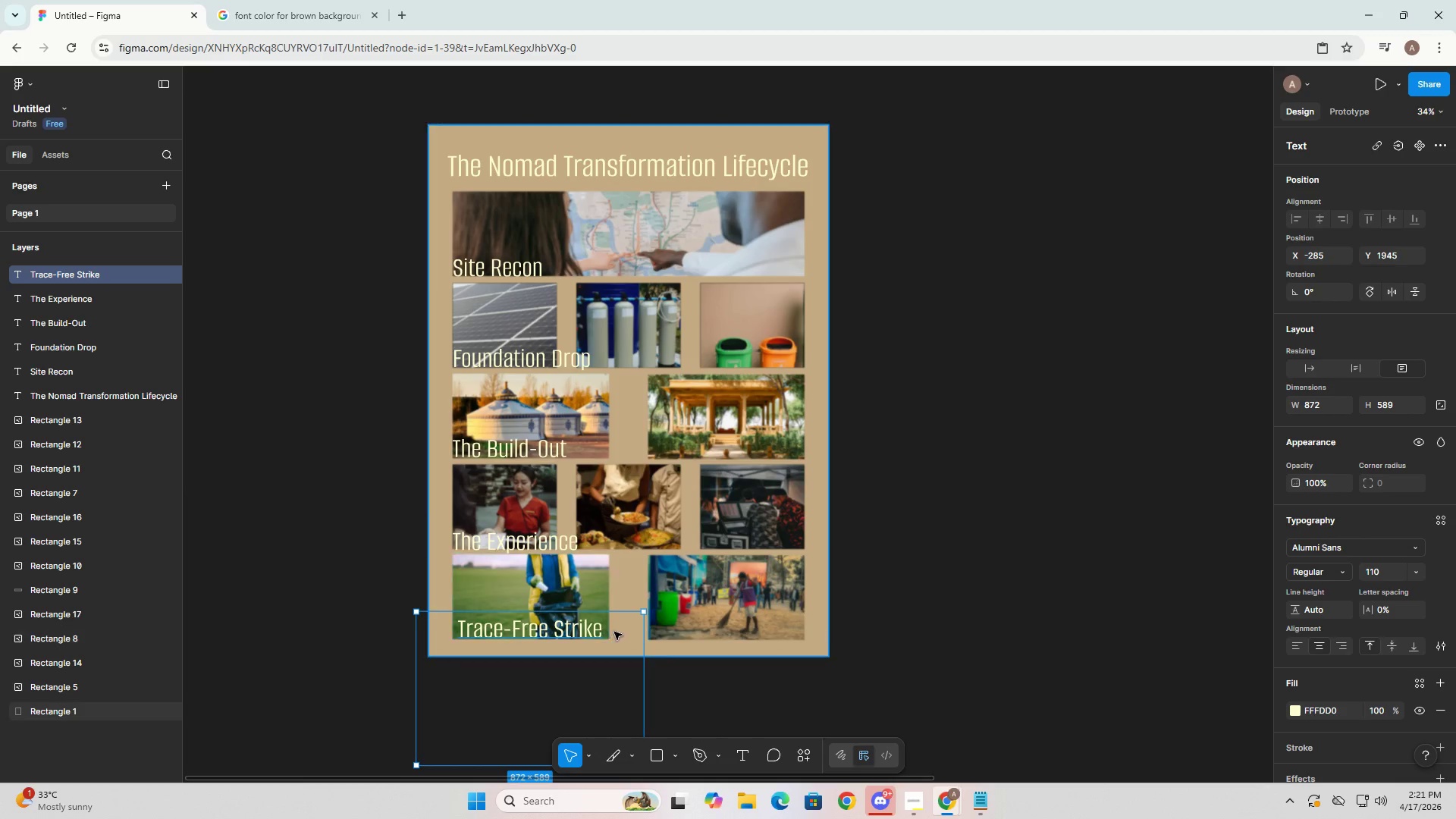 
left_click_drag(start_coordinate=[617, 628], to_coordinate=[613, 628])
 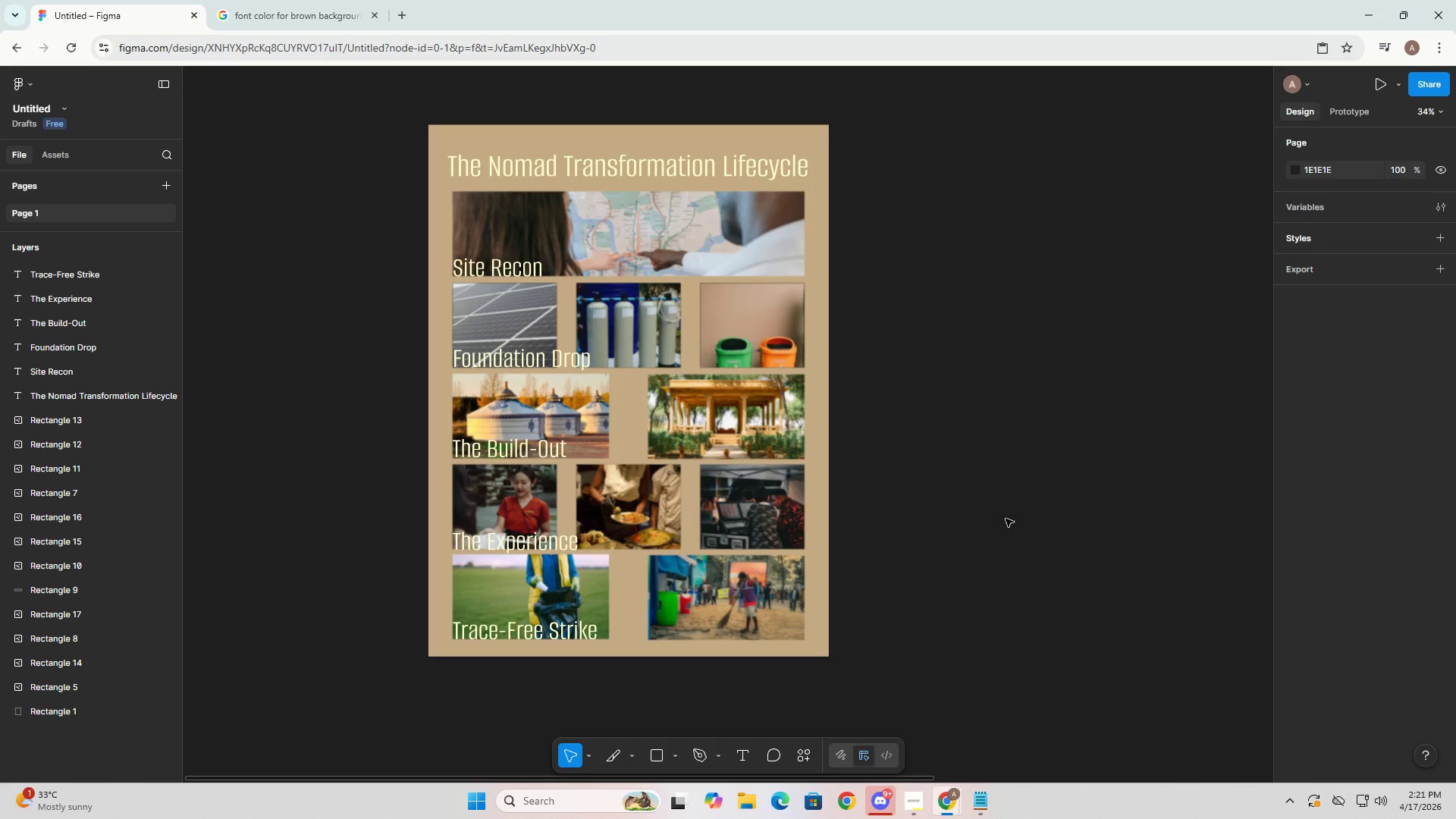 
key(Alt+AltLeft)
 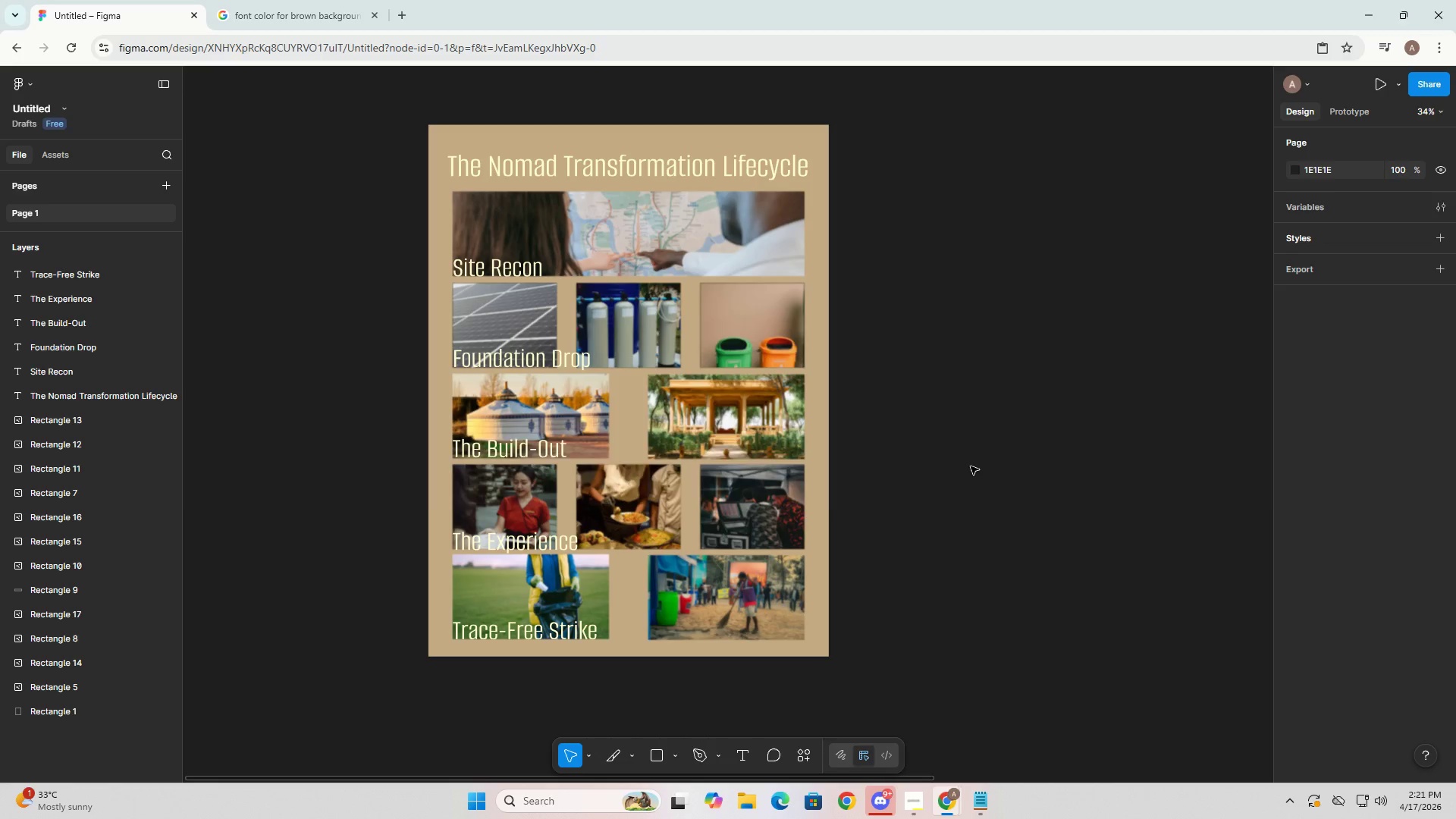 
key(Alt+Tab)
 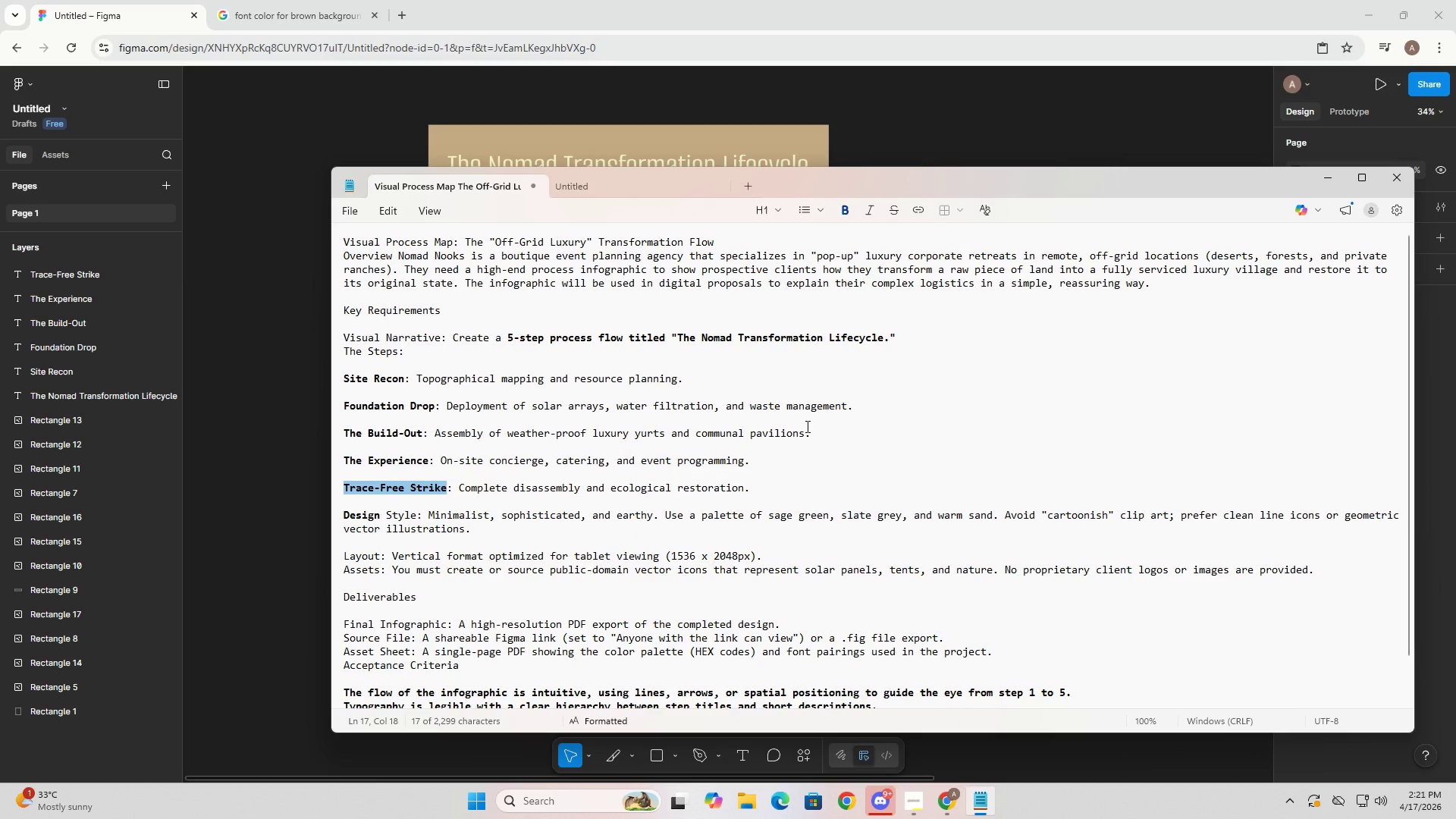 
left_click([937, 121])
 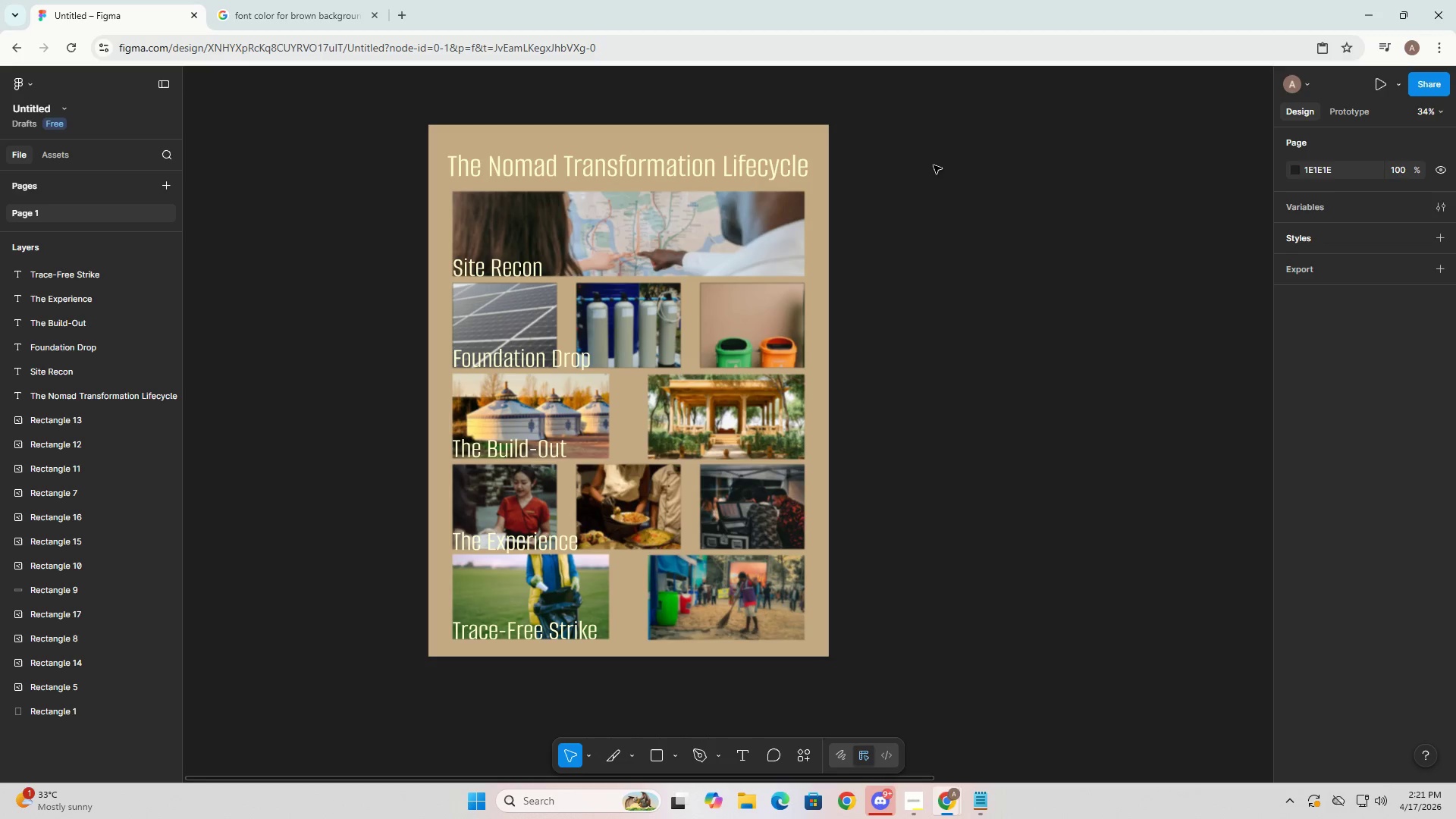 
key(Alt+AltLeft)
 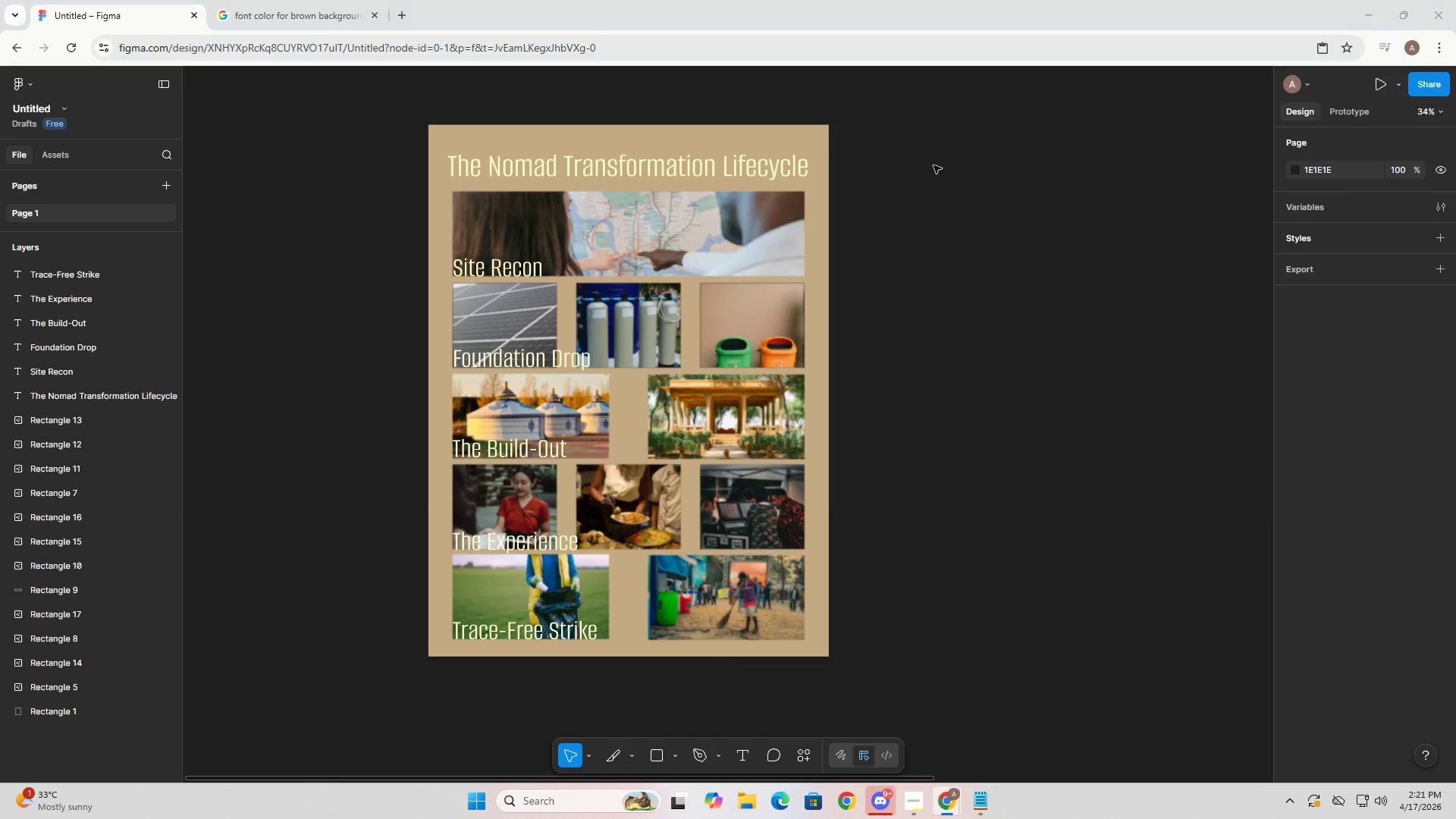 
key(Alt+Tab)
 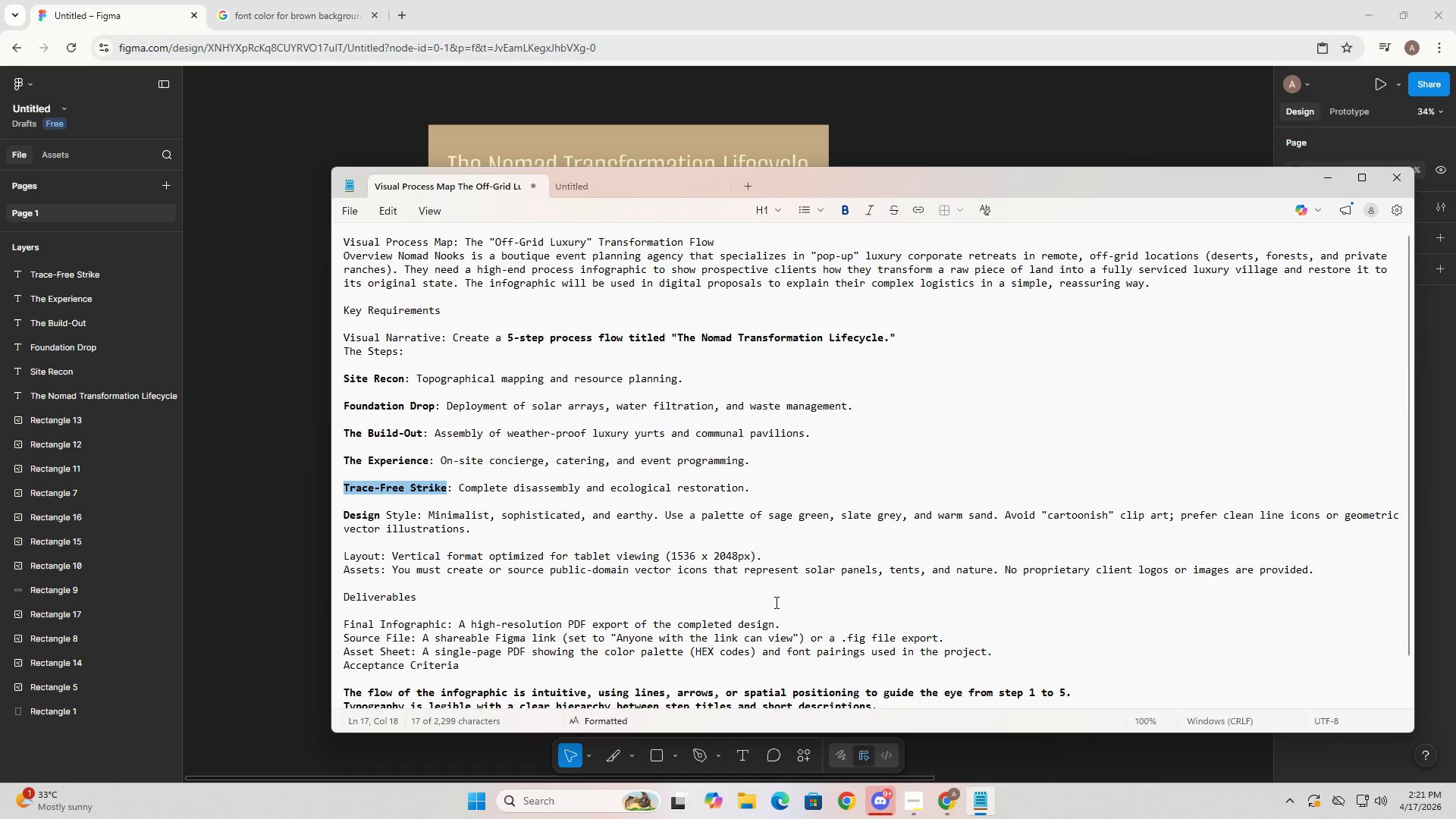 
wait(12.97)
 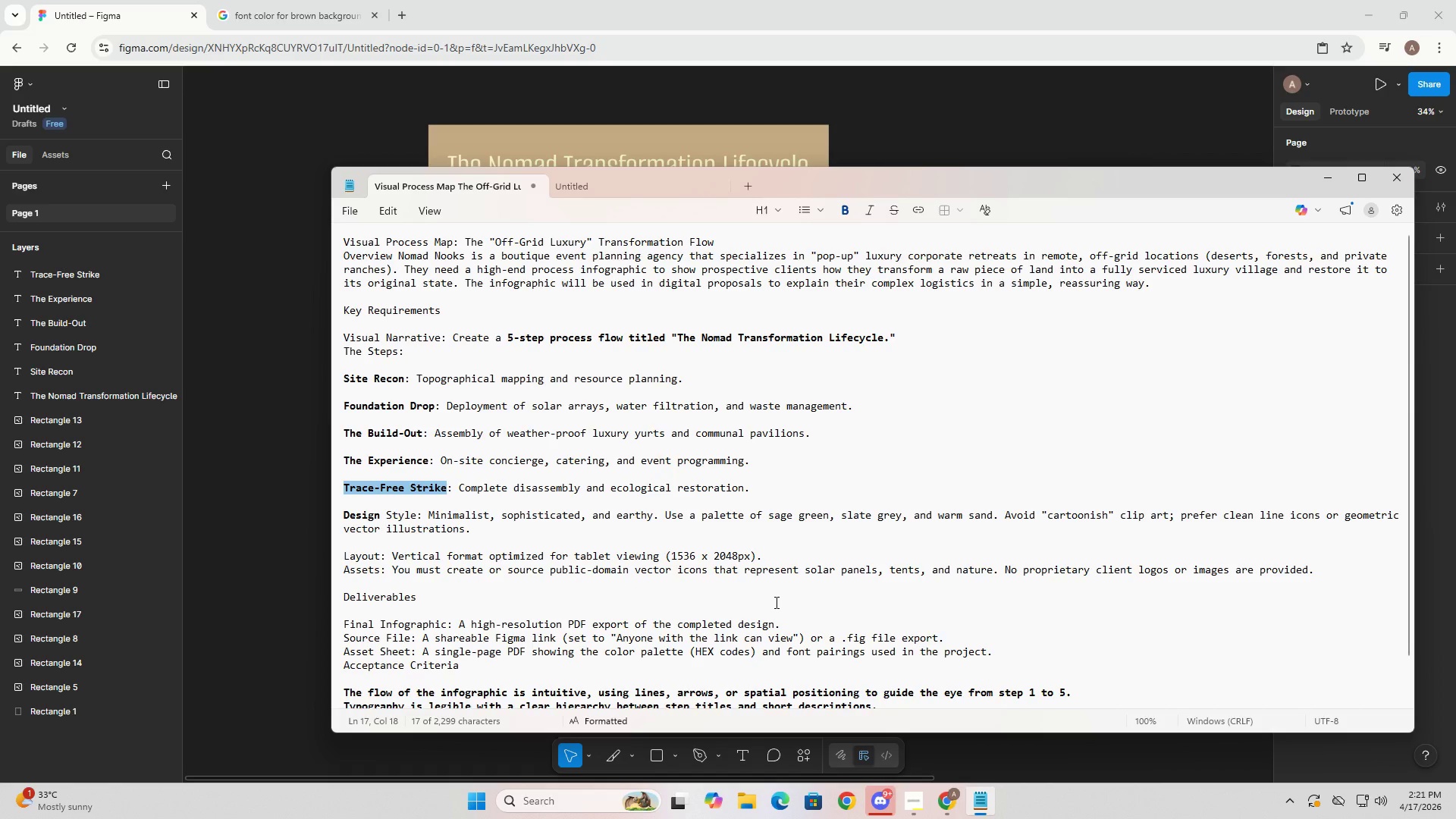 
key(Alt+AltLeft)
 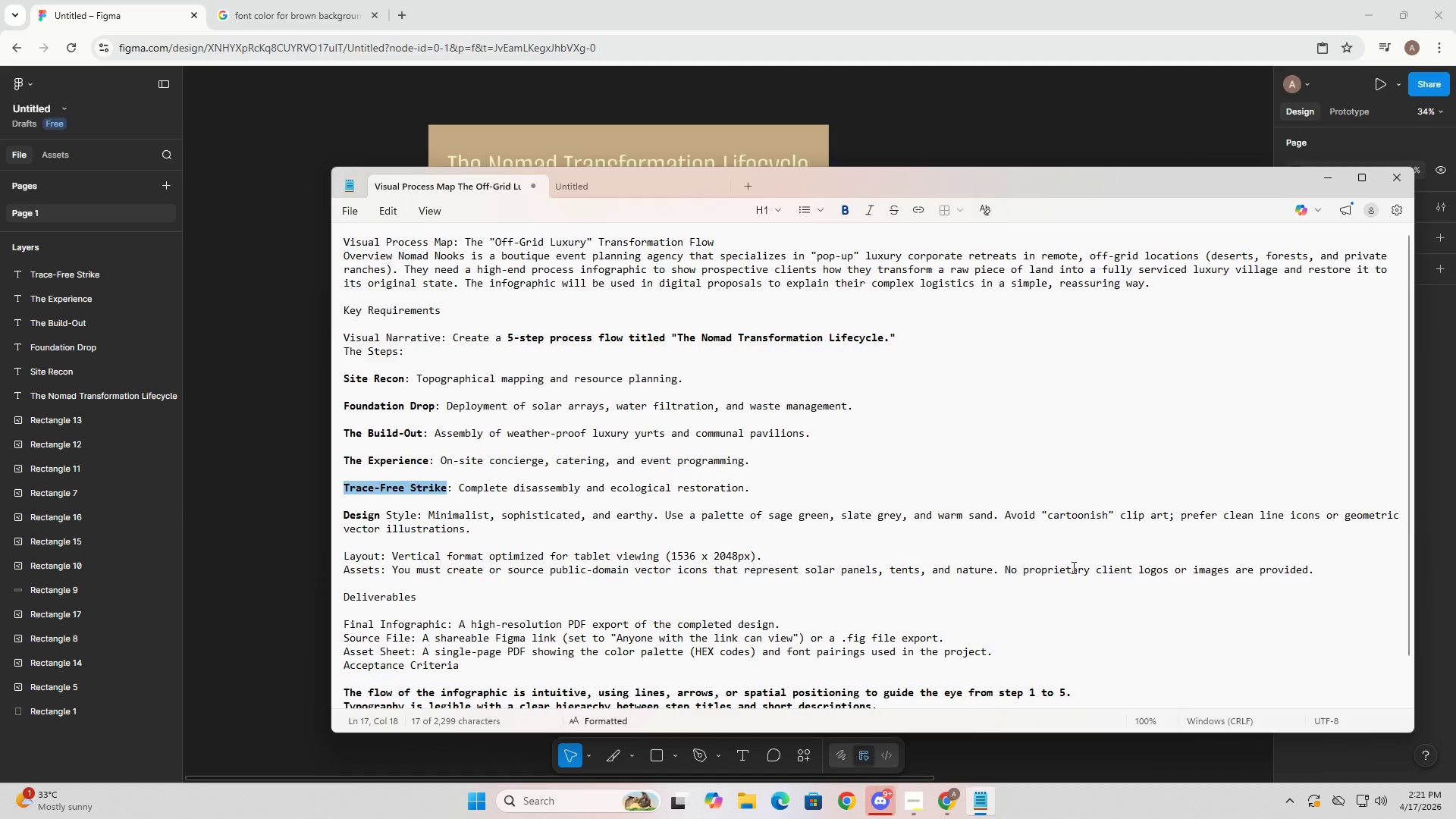 
key(Alt+Tab)
 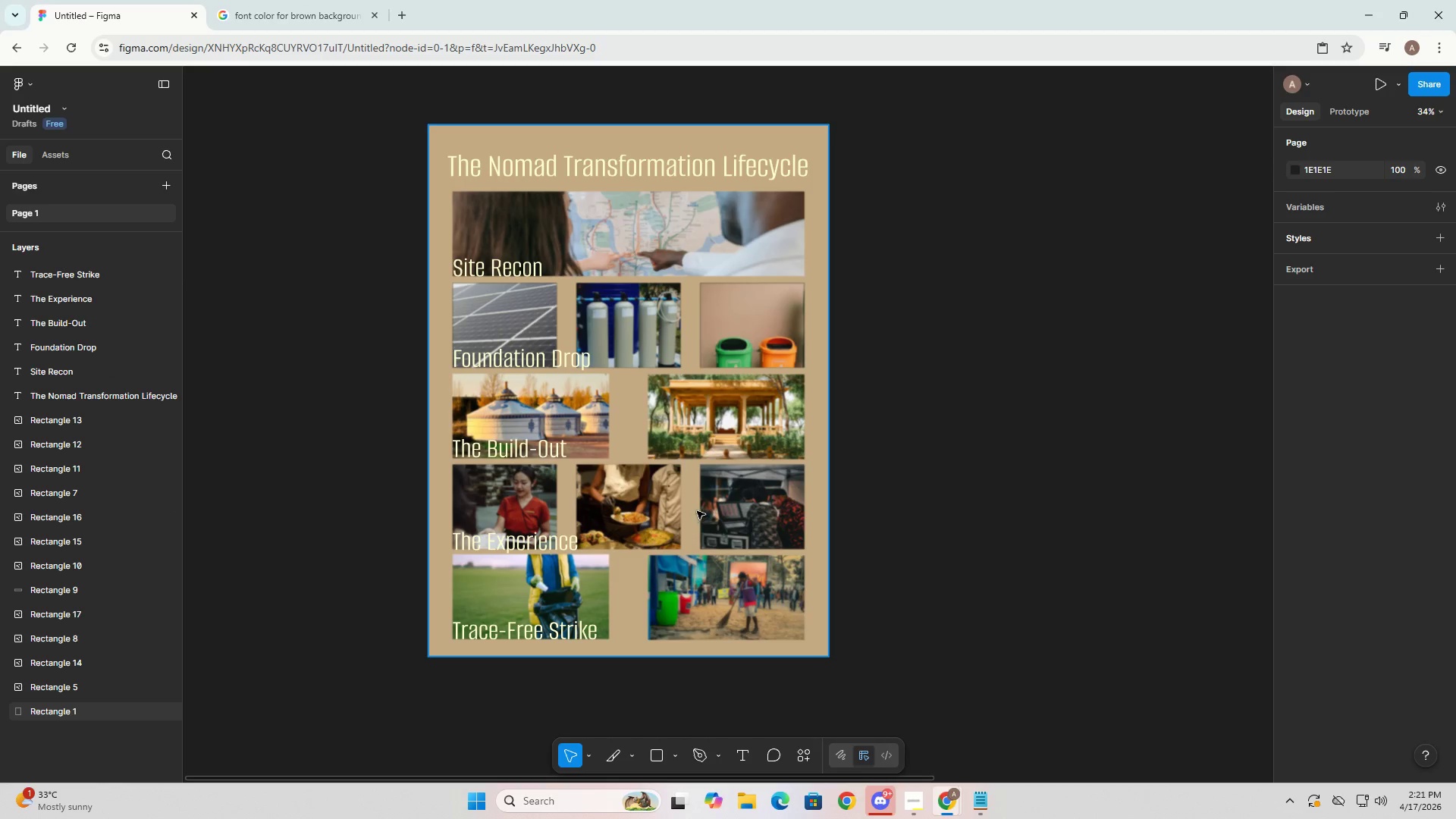 
key(Alt+AltLeft)
 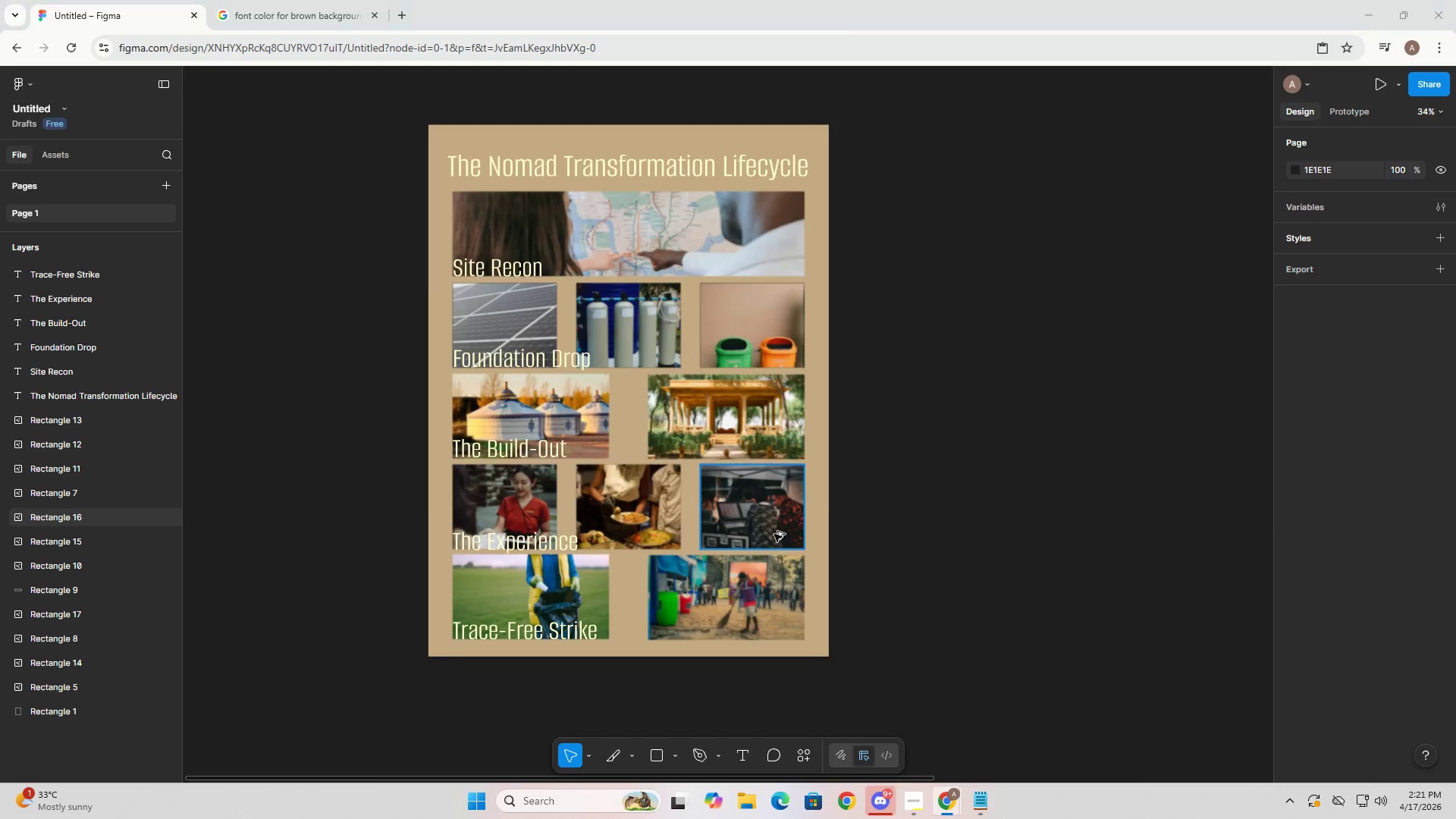 
key(Alt+Tab)
 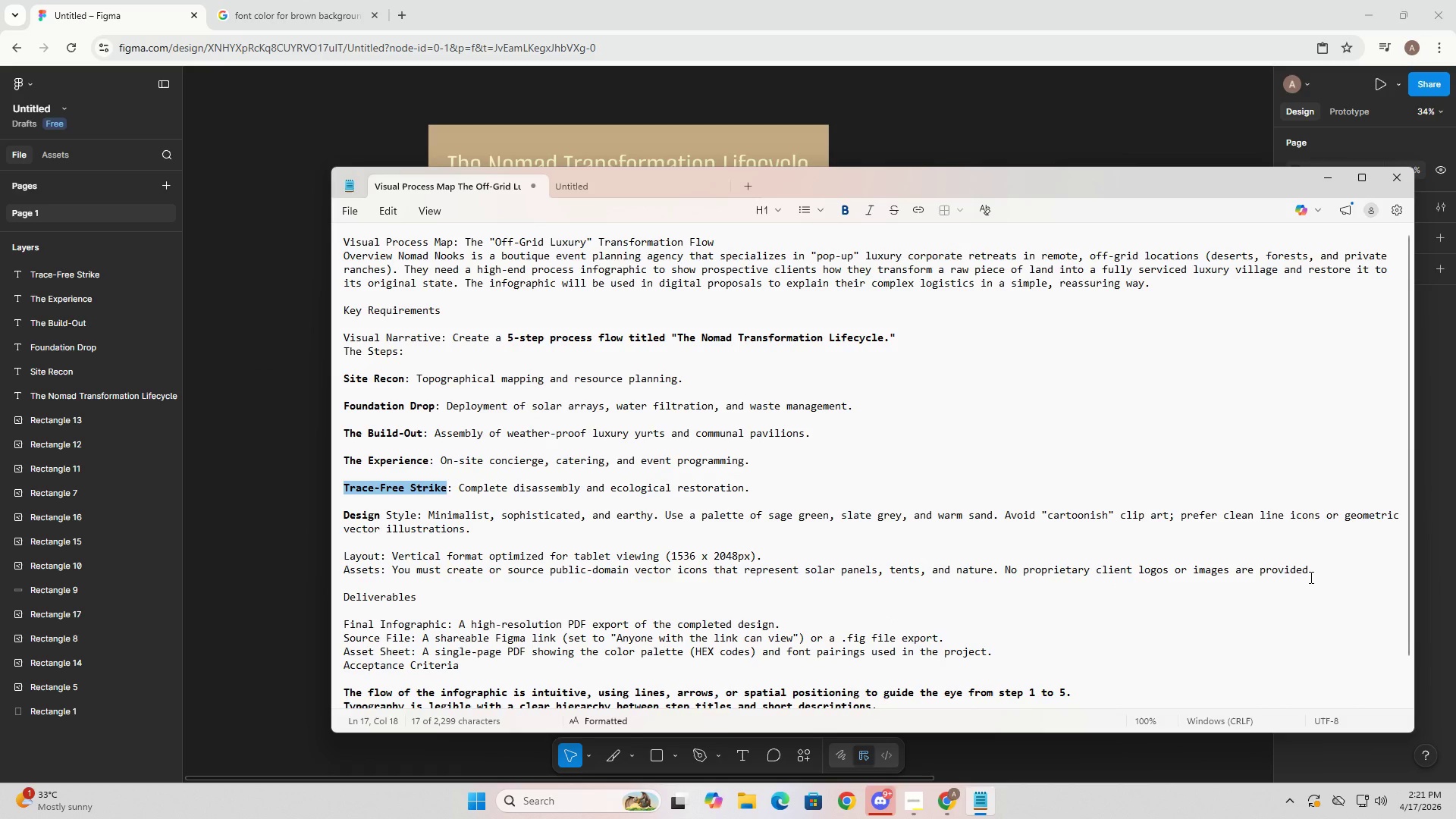 
wait(6.88)
 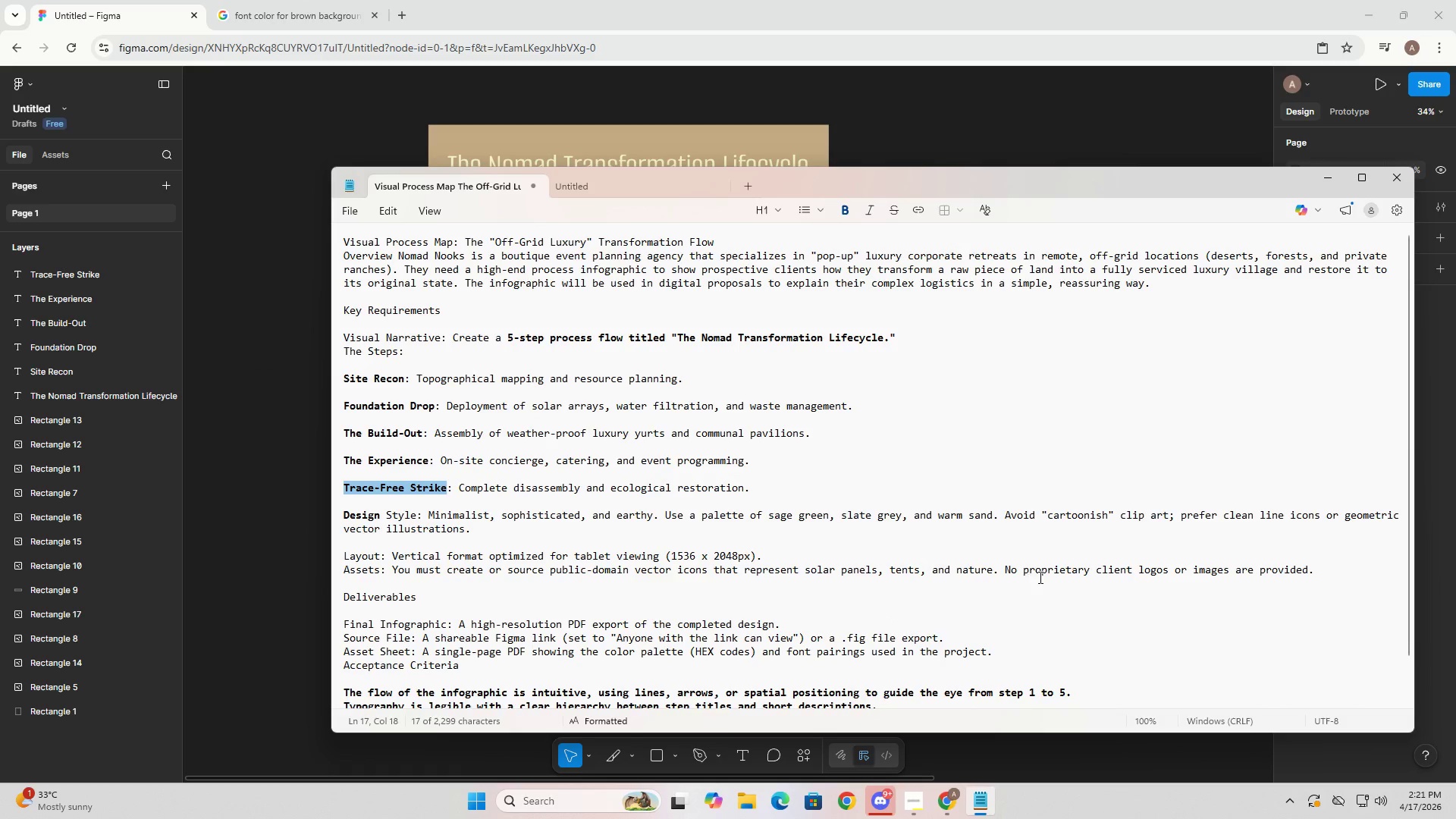 
left_click_drag(start_coordinate=[345, 551], to_coordinate=[1382, 566])
 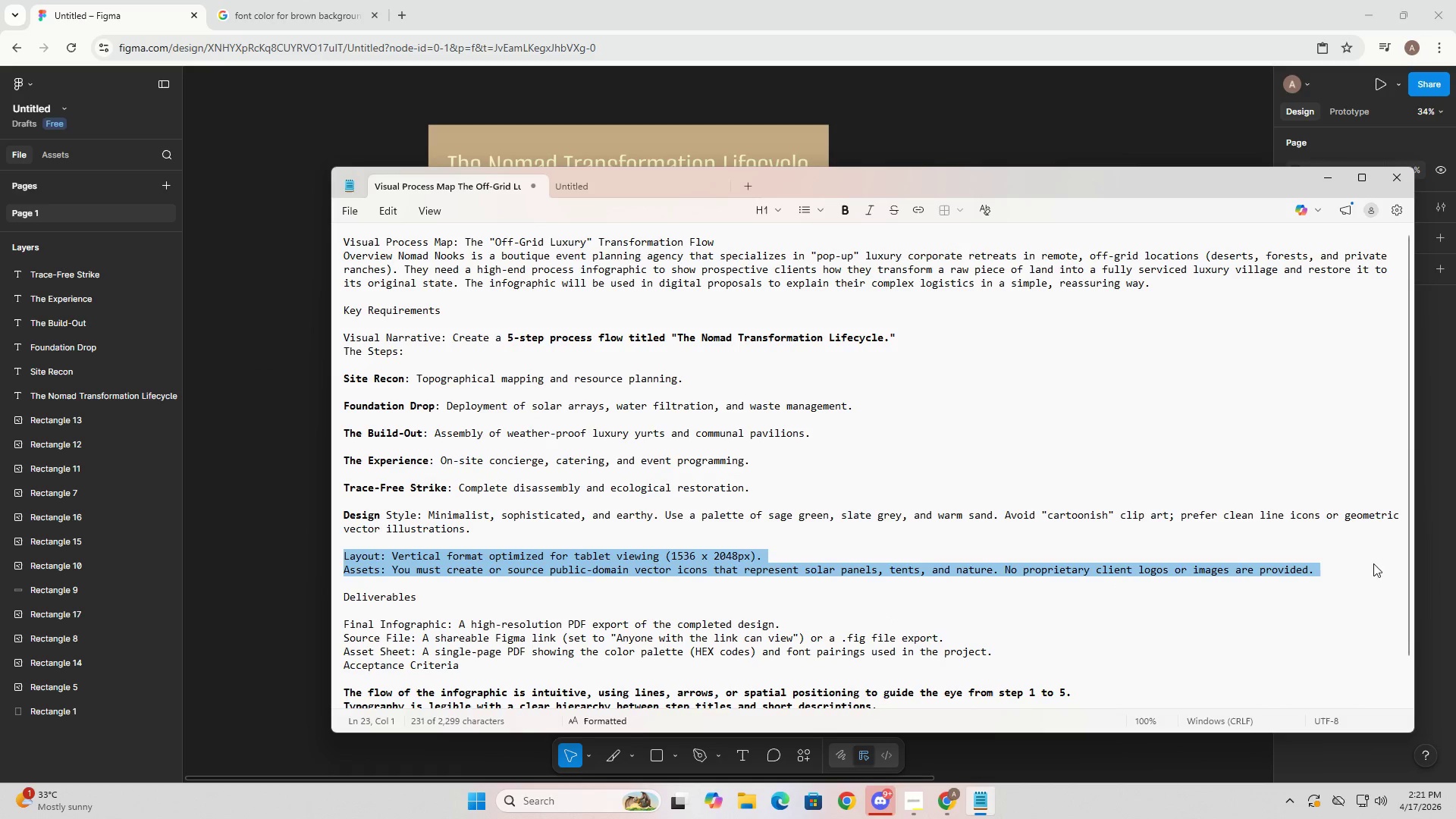 
key(Control+C)
 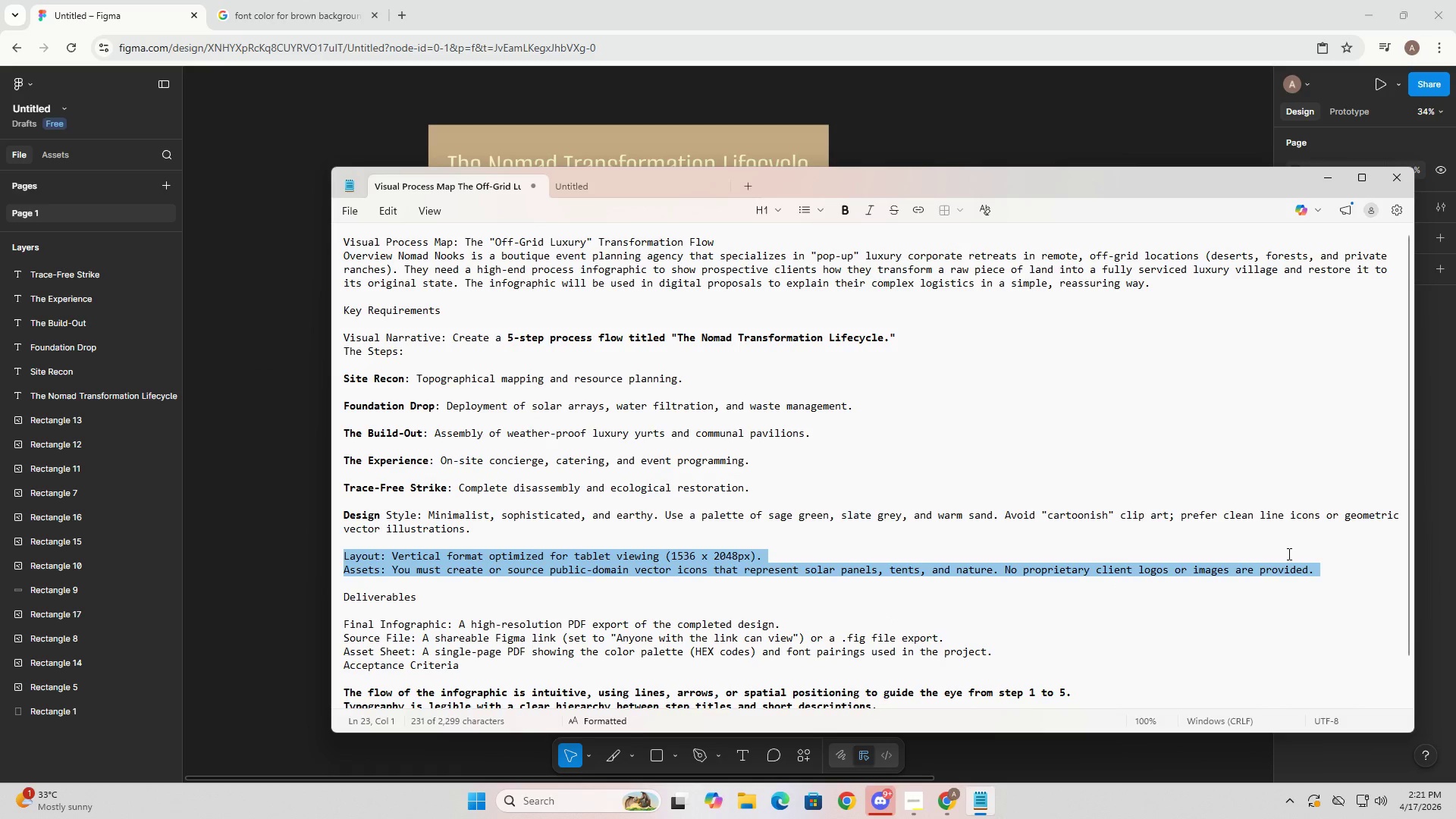 
key(Control+C)
 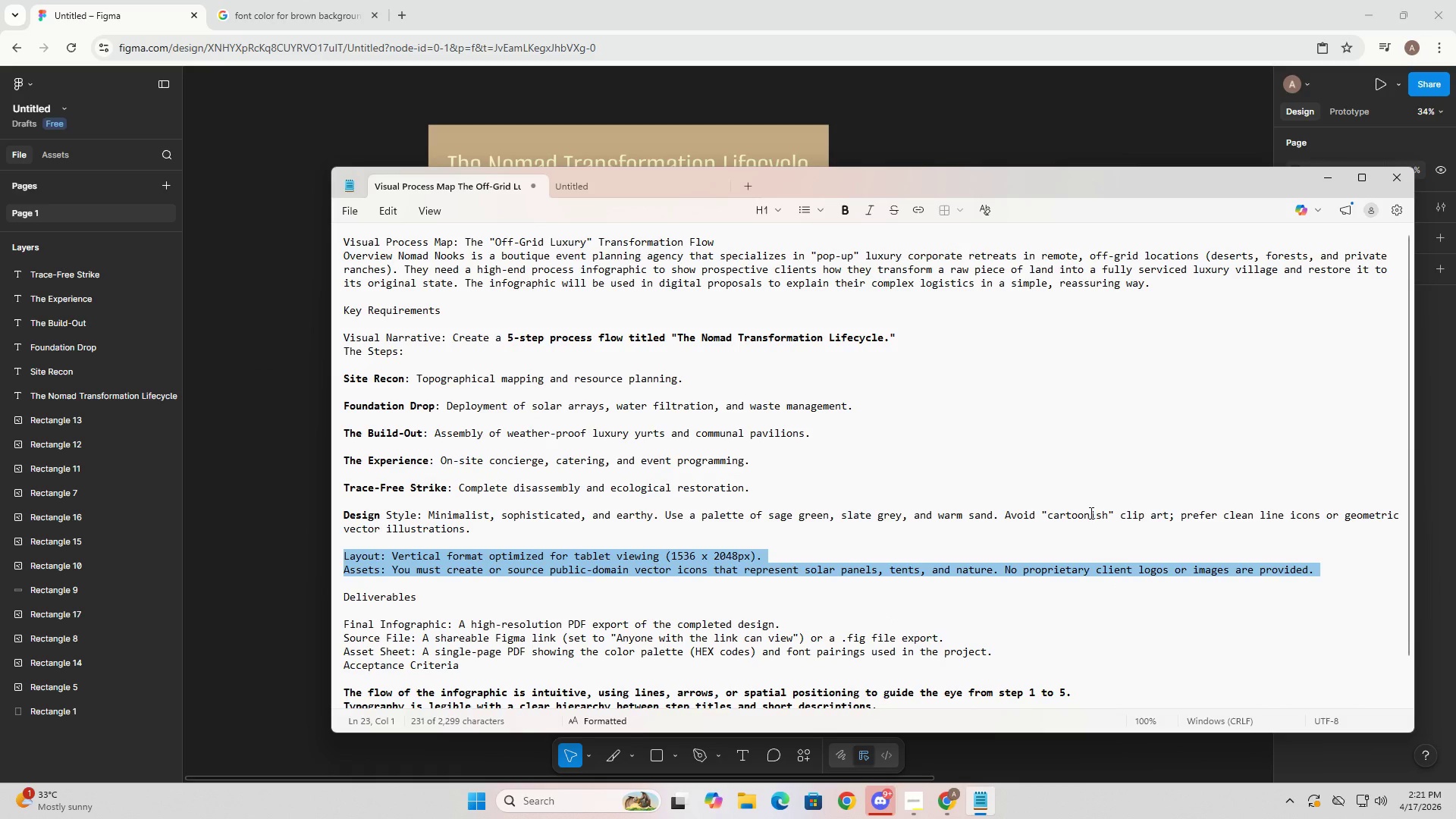 
key(Alt+AltLeft)
 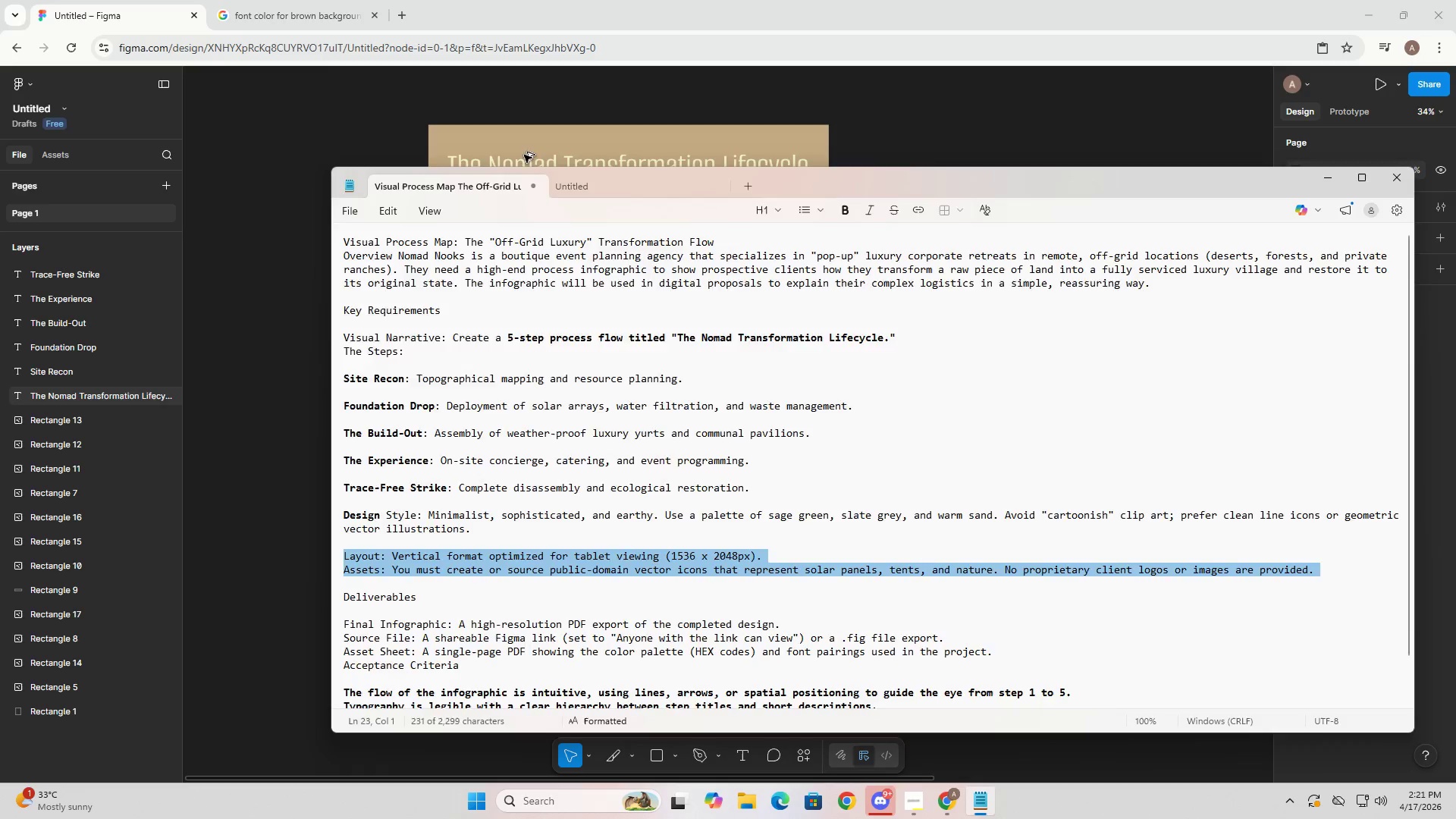 
key(Alt+Tab)
 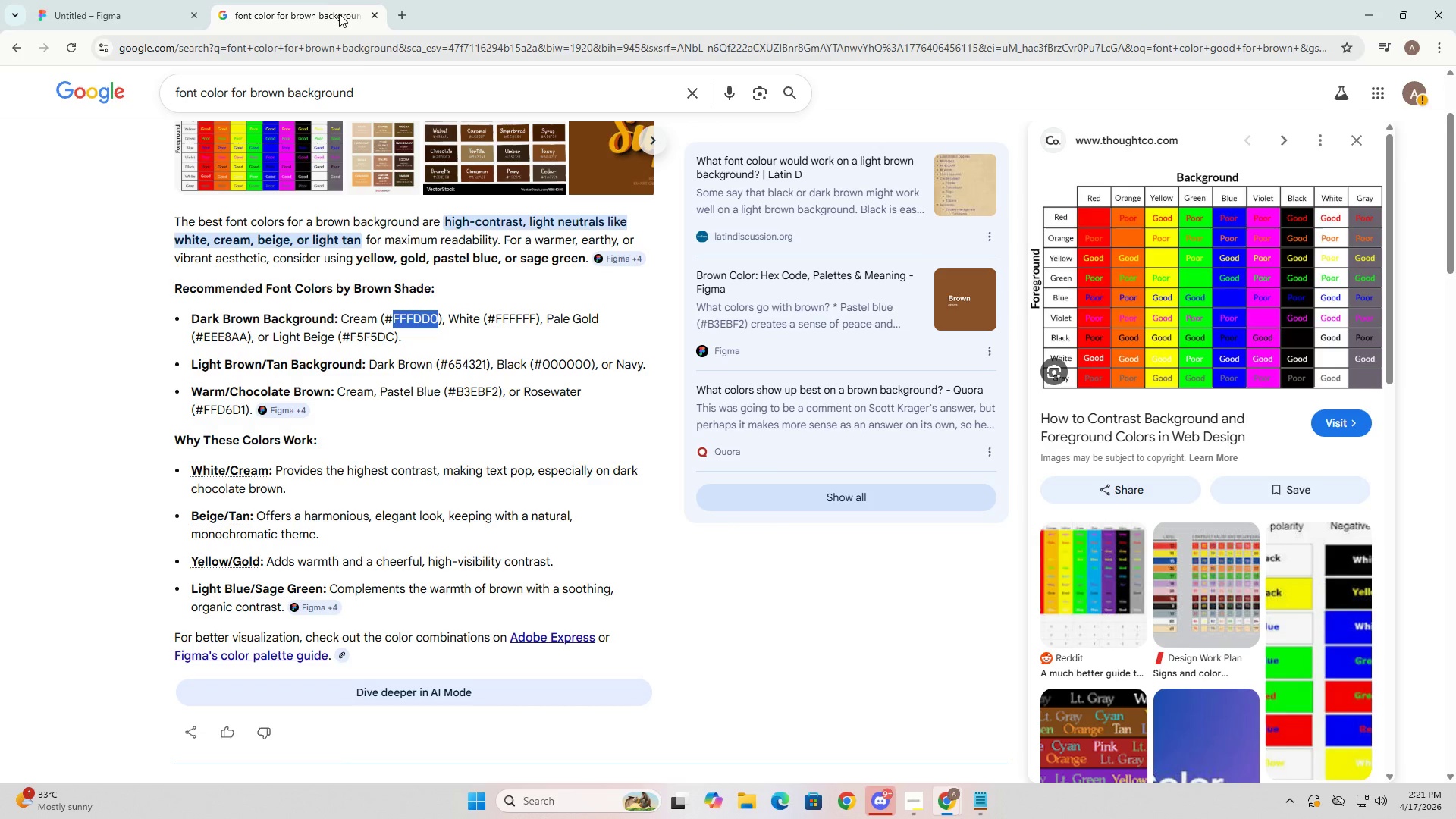 
double_click([354, 58])
 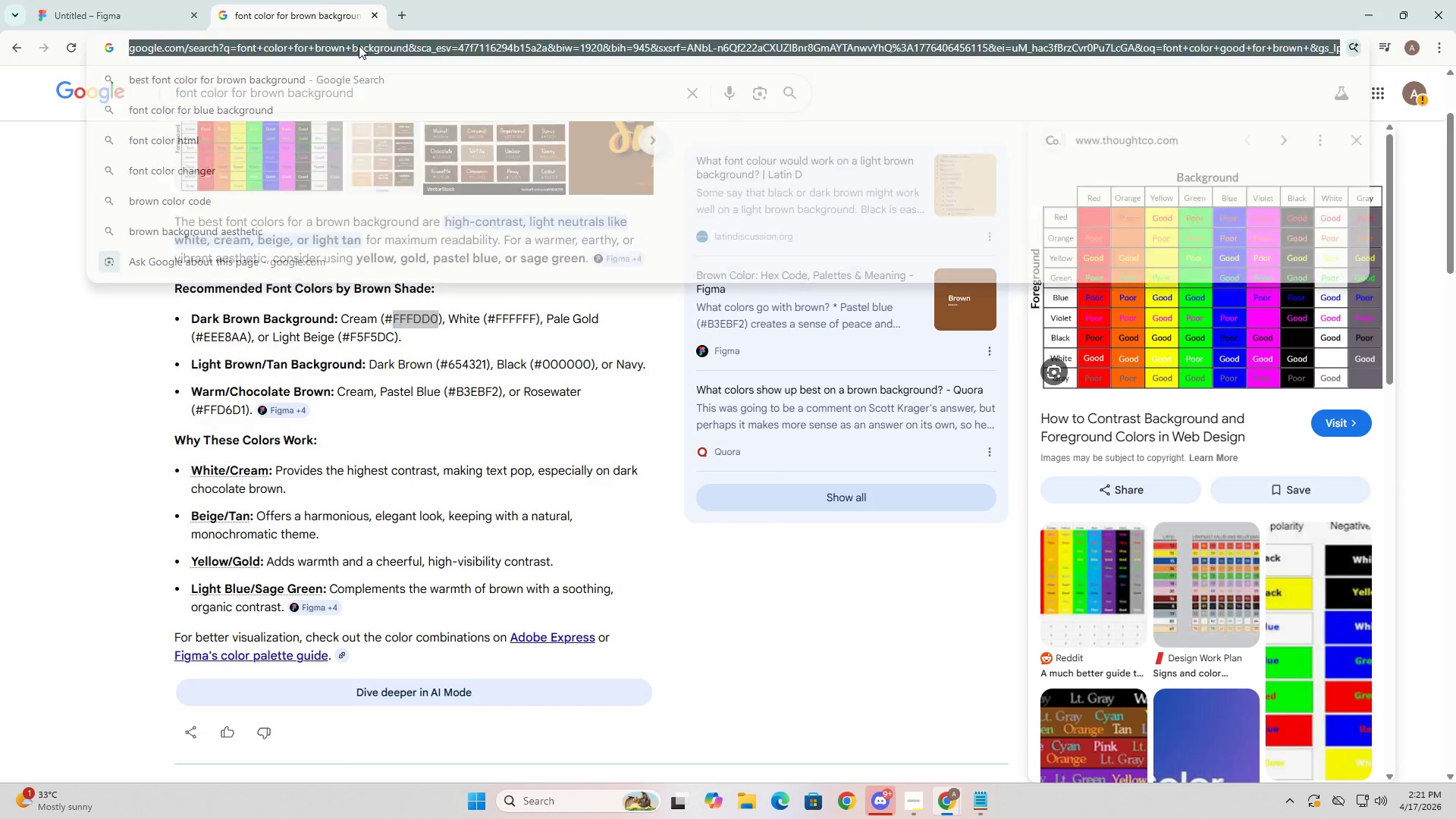 
key(Control+A)
 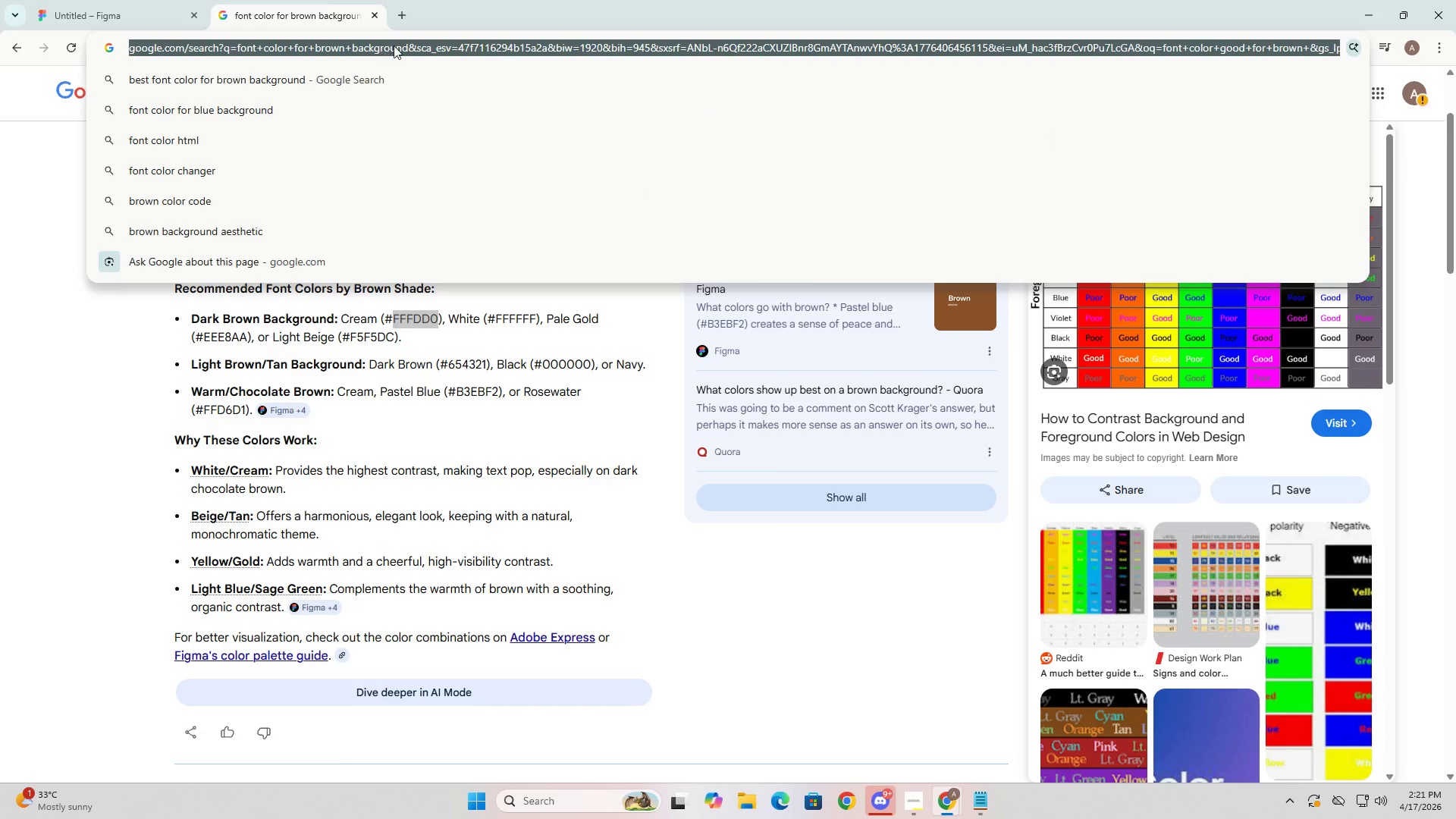 
key(Control+V)
 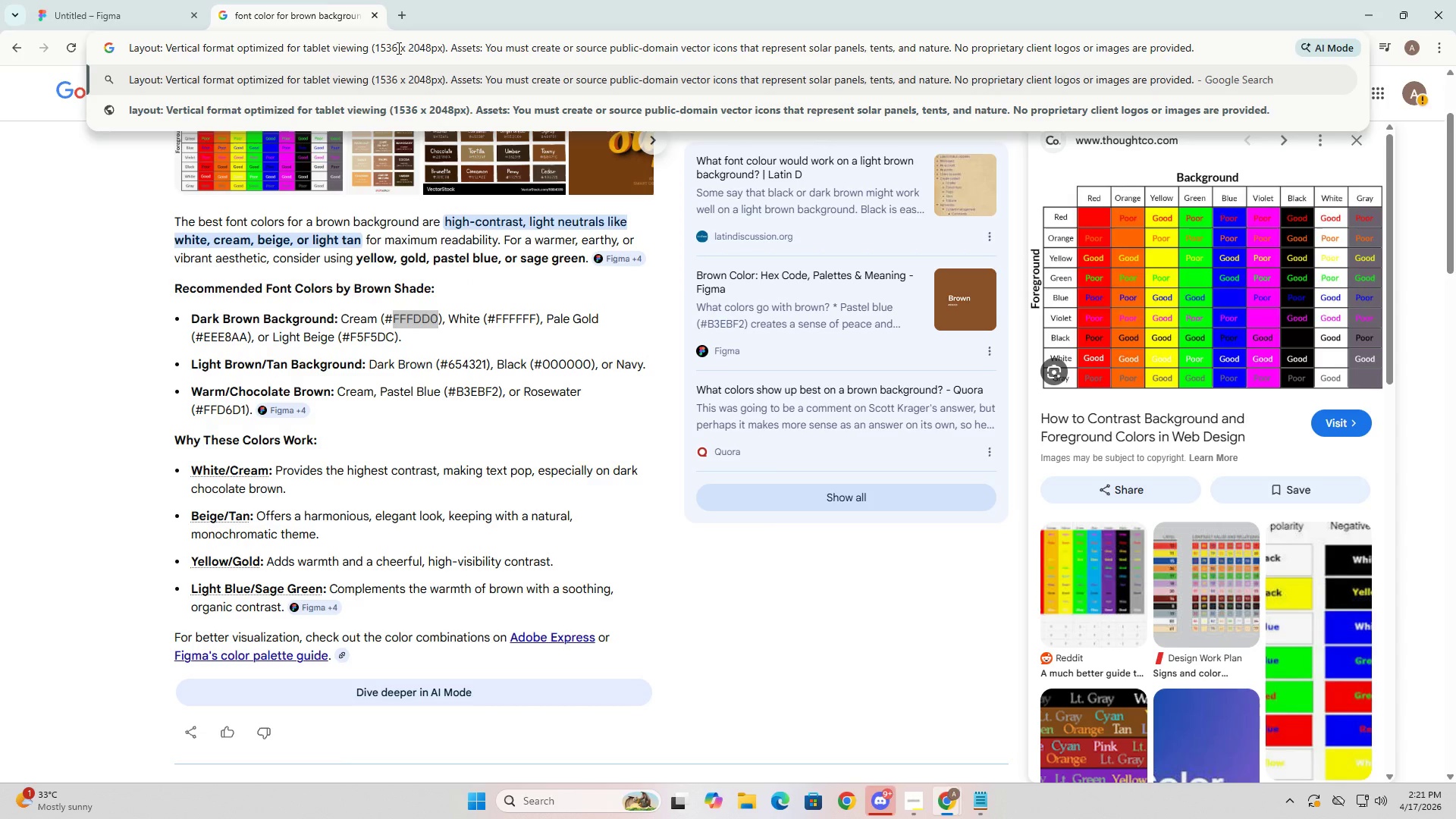 
hold_key(key=ControlLeft, duration=0.33)
 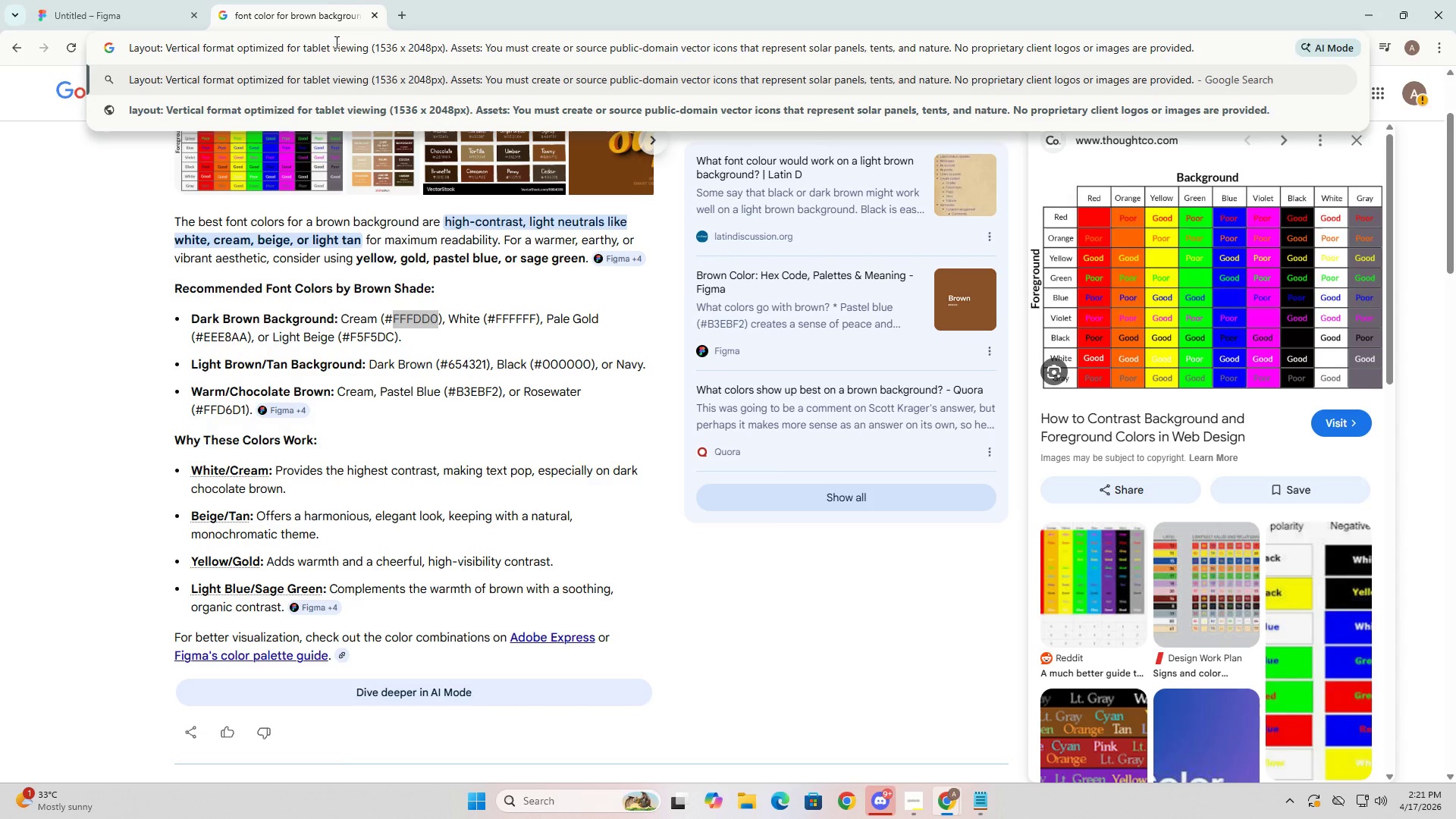 
type(chat)
 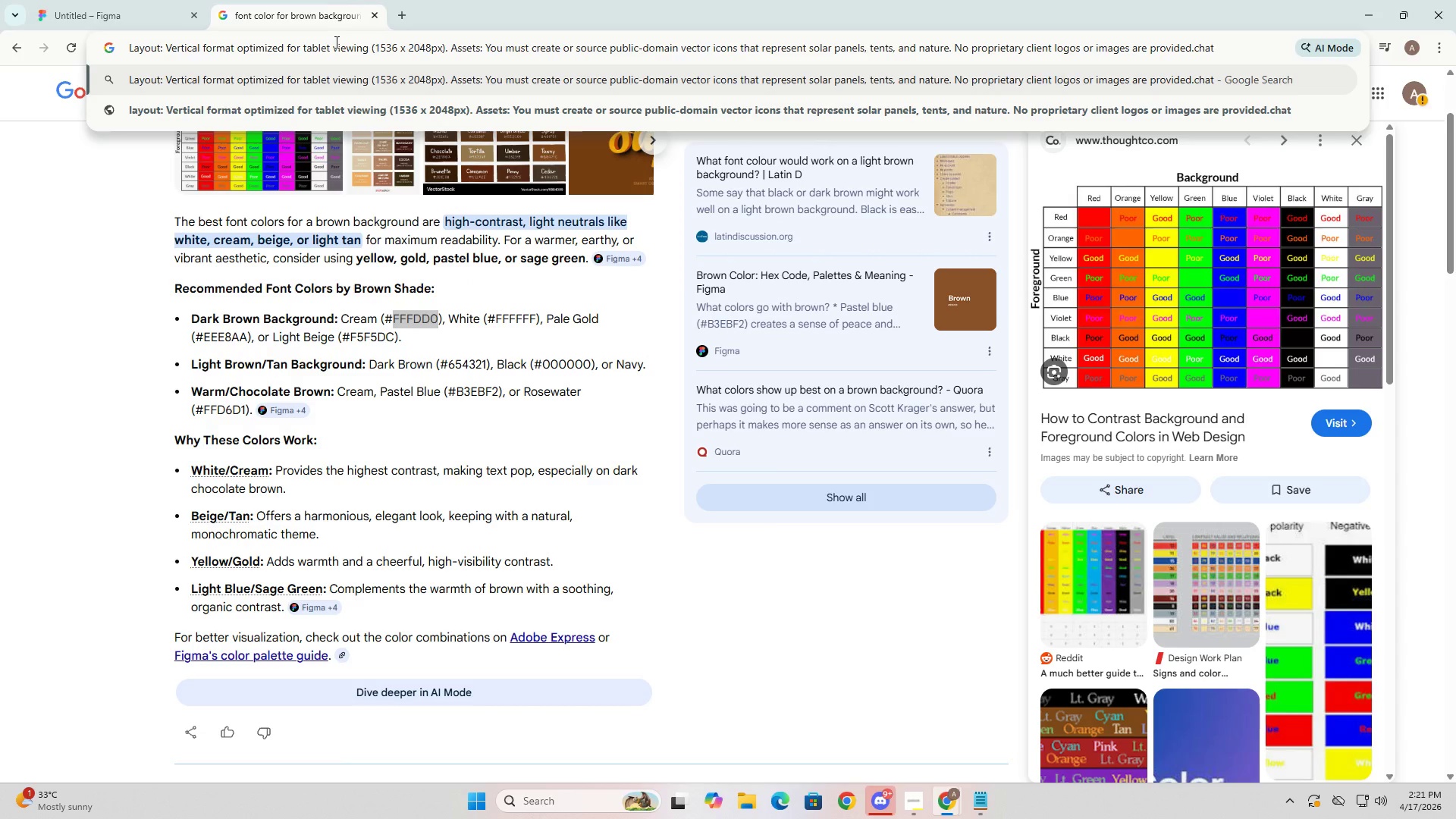 
key(Control+A)
 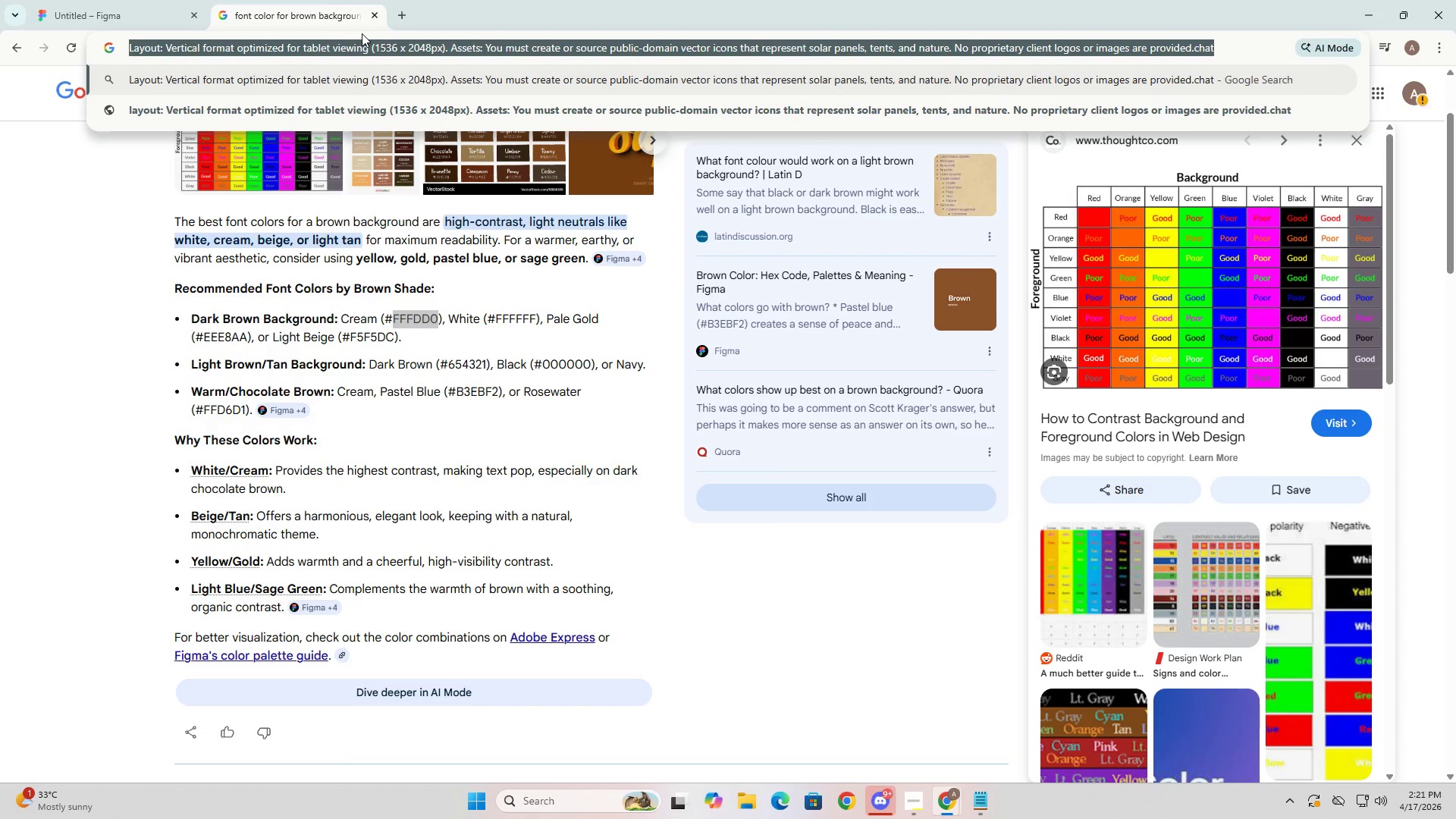 
type(chat)
 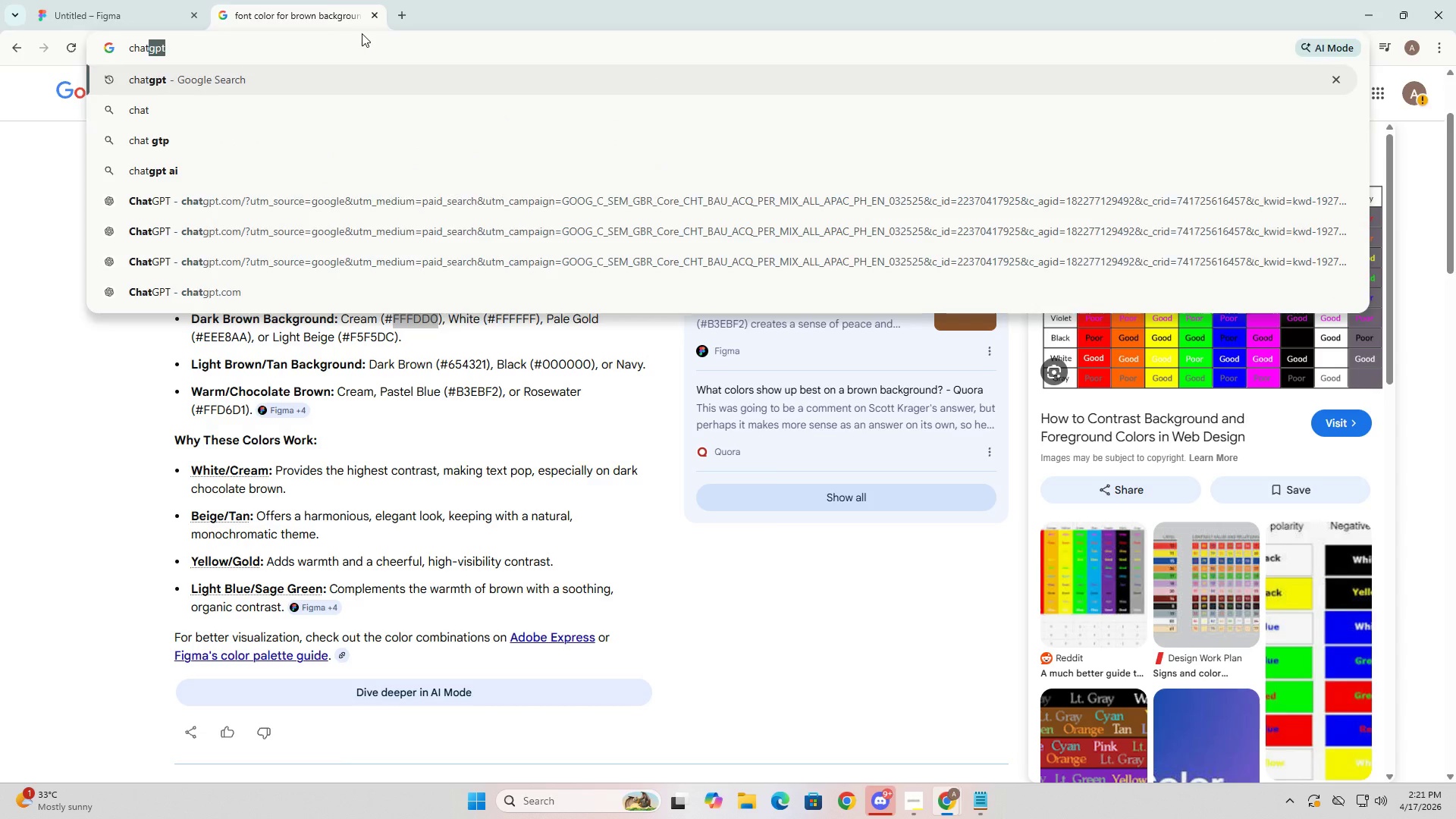 
key(Enter)
 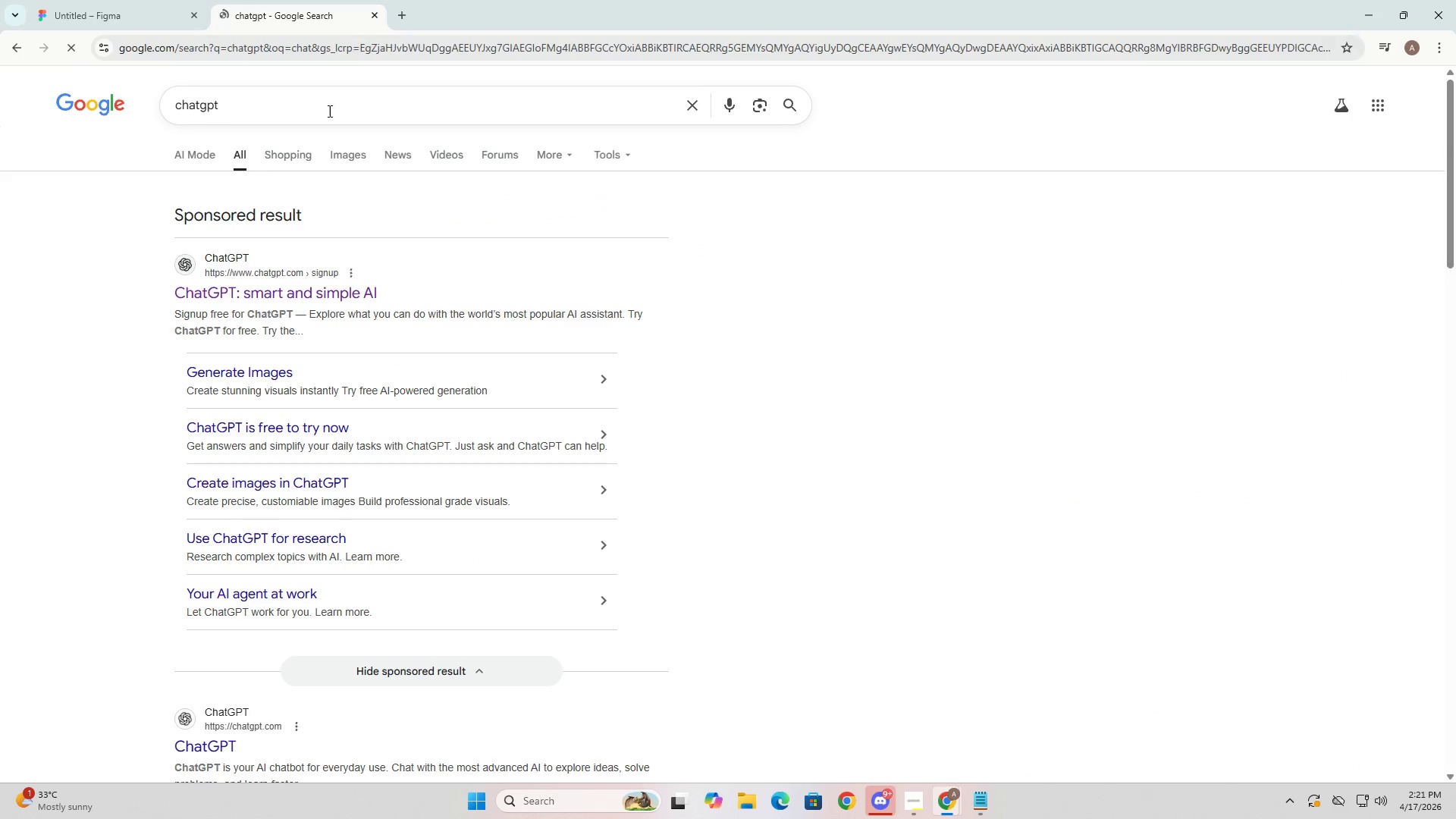 
left_click([266, 290])
 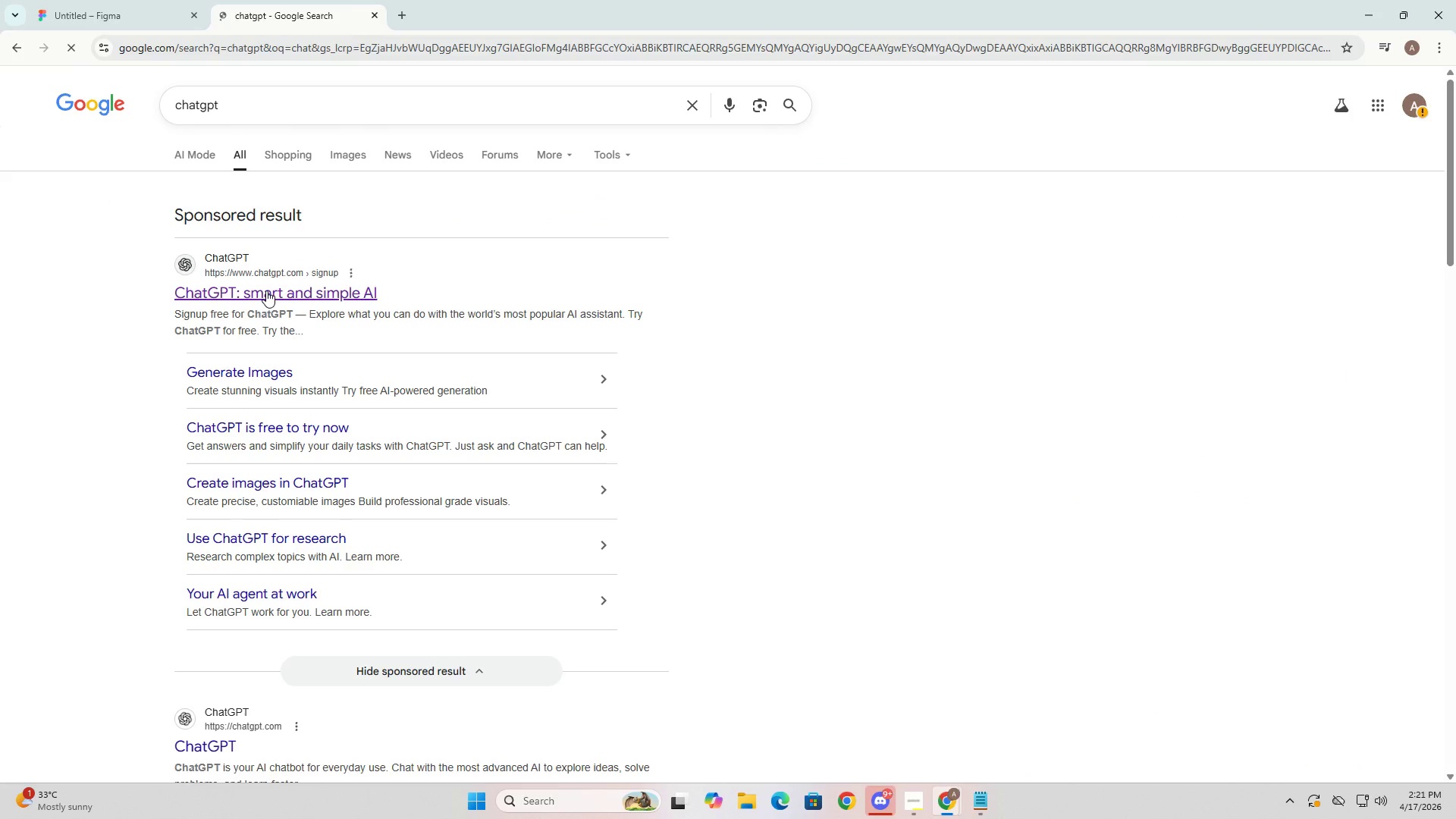 
hold_key(key=ControlLeft, duration=0.59)
 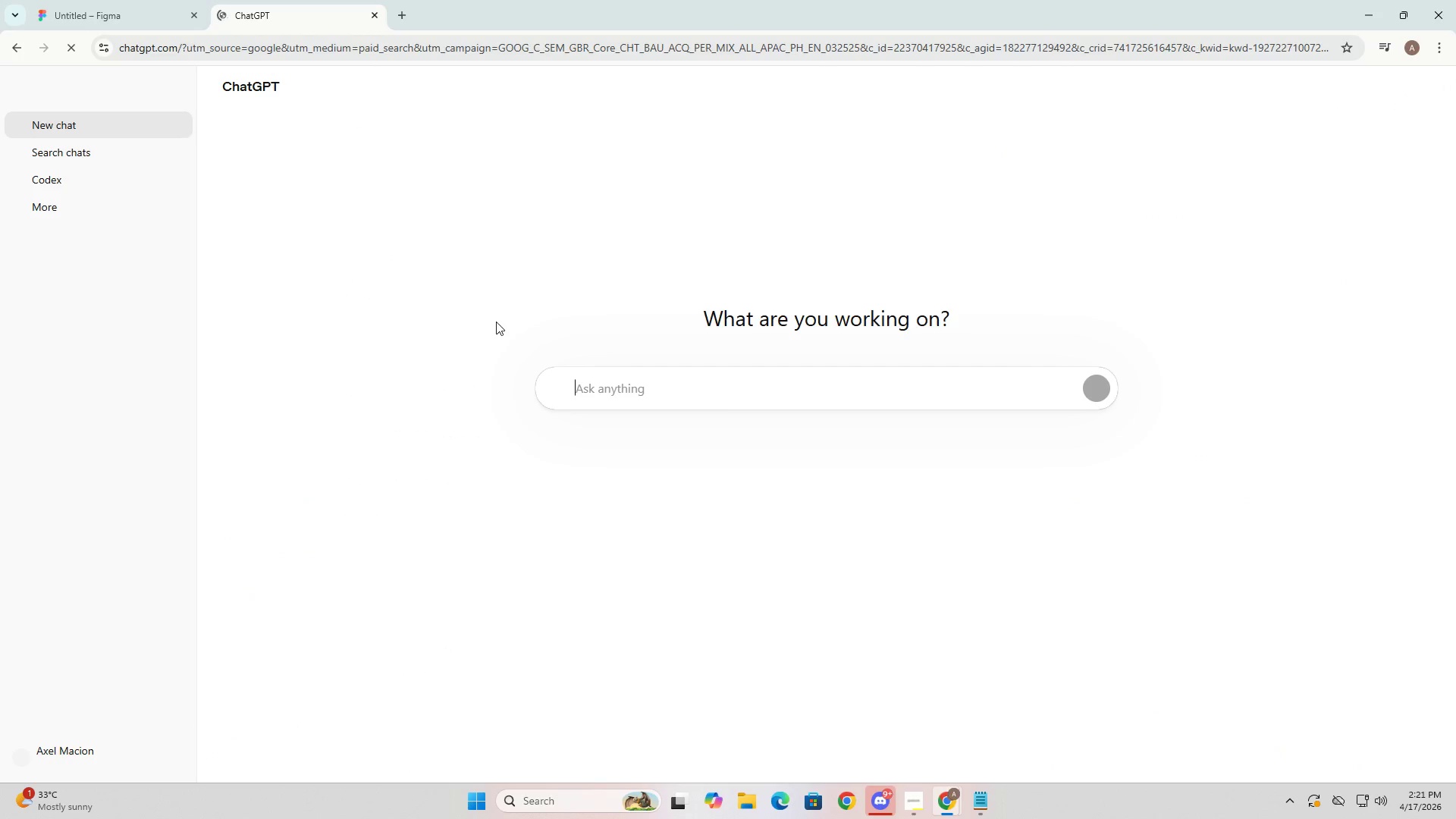 
left_click([702, 391])
 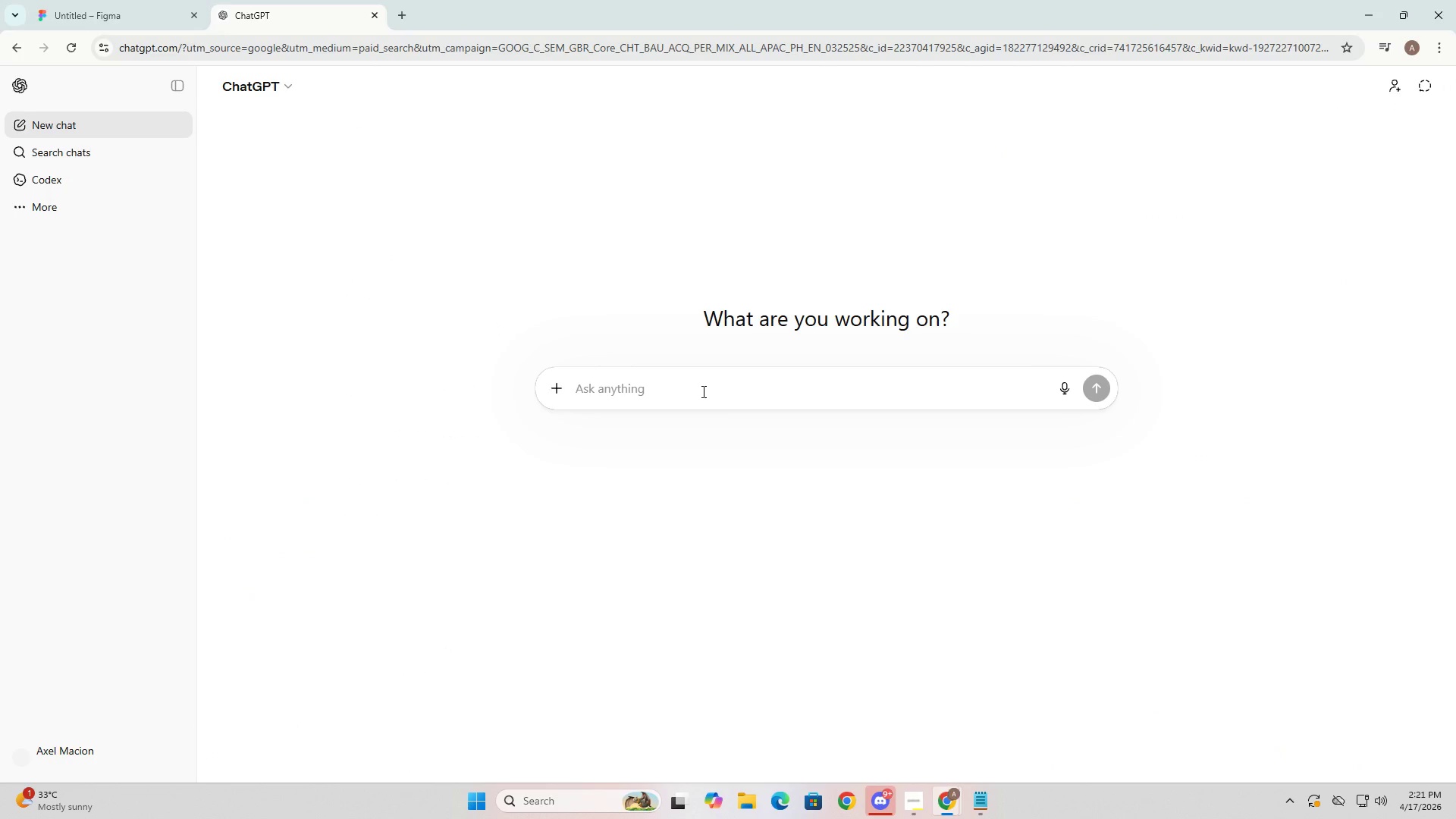 
key(Control+V)
 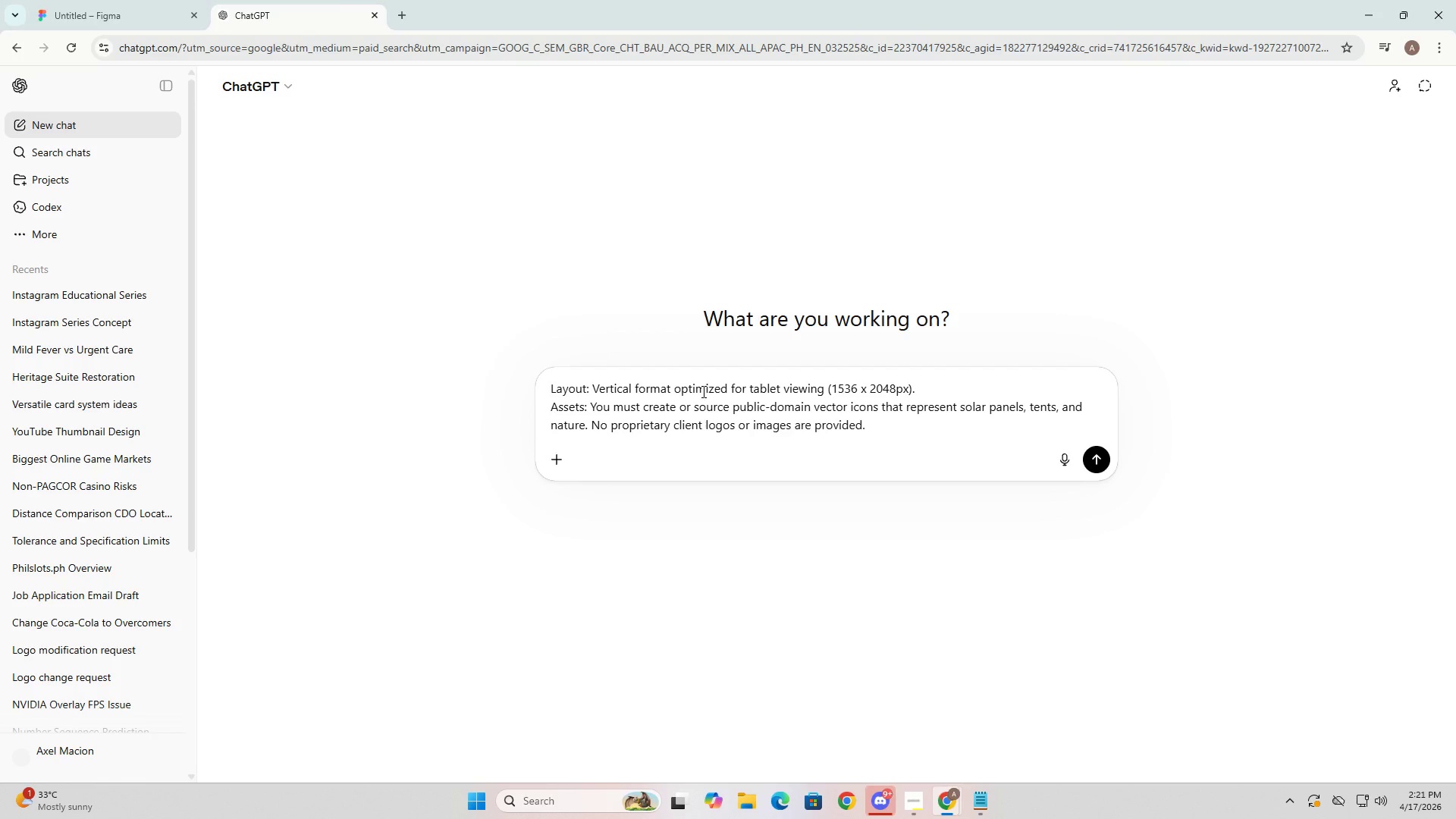 
key(NumpadEnter)
key(NumpadEnter)
type(what does thios )
key(Backspace)
key(Backspace)
key(Backspace)
key(Backspace)
type(is mean)
 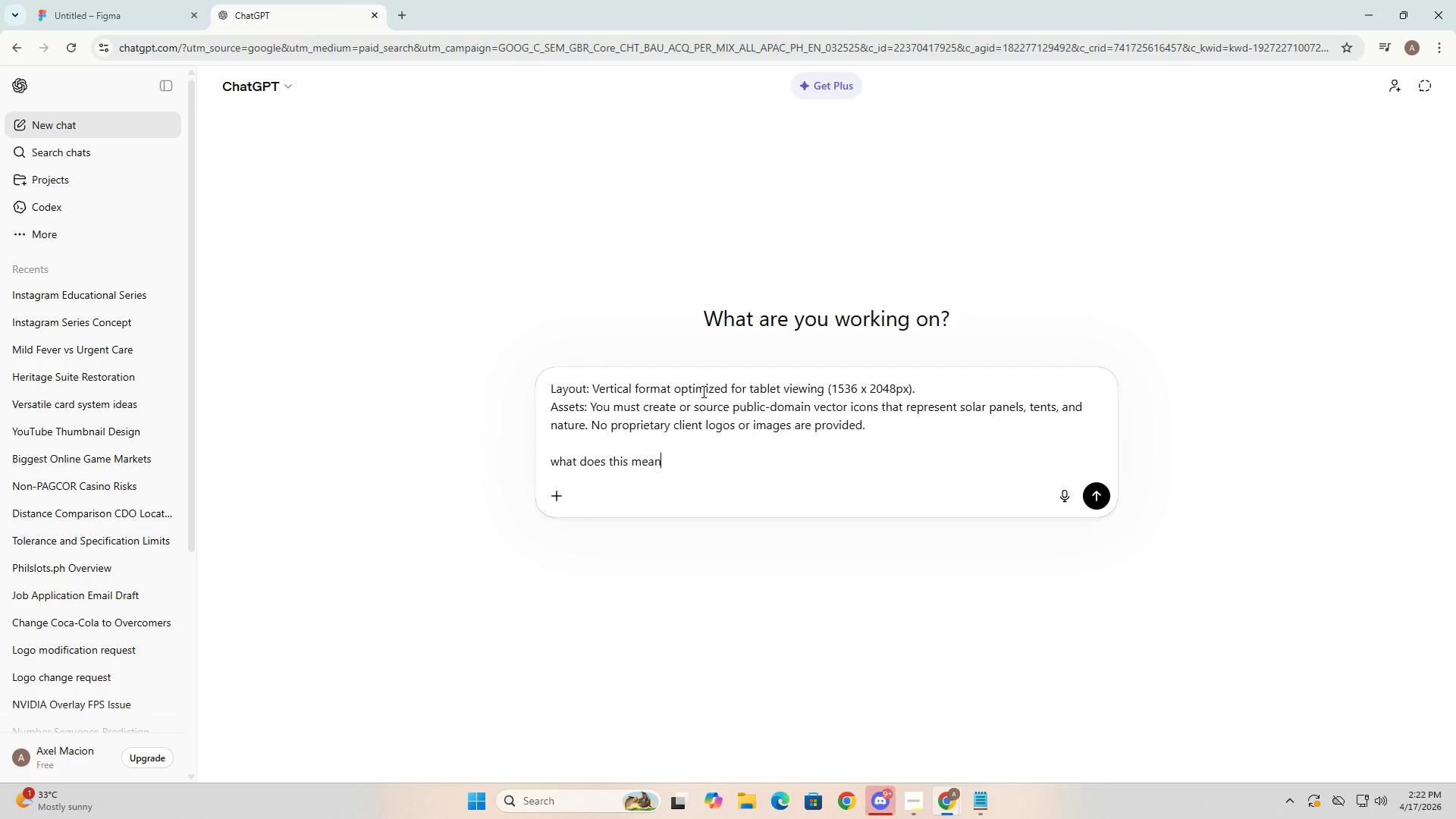 
key(Enter)
 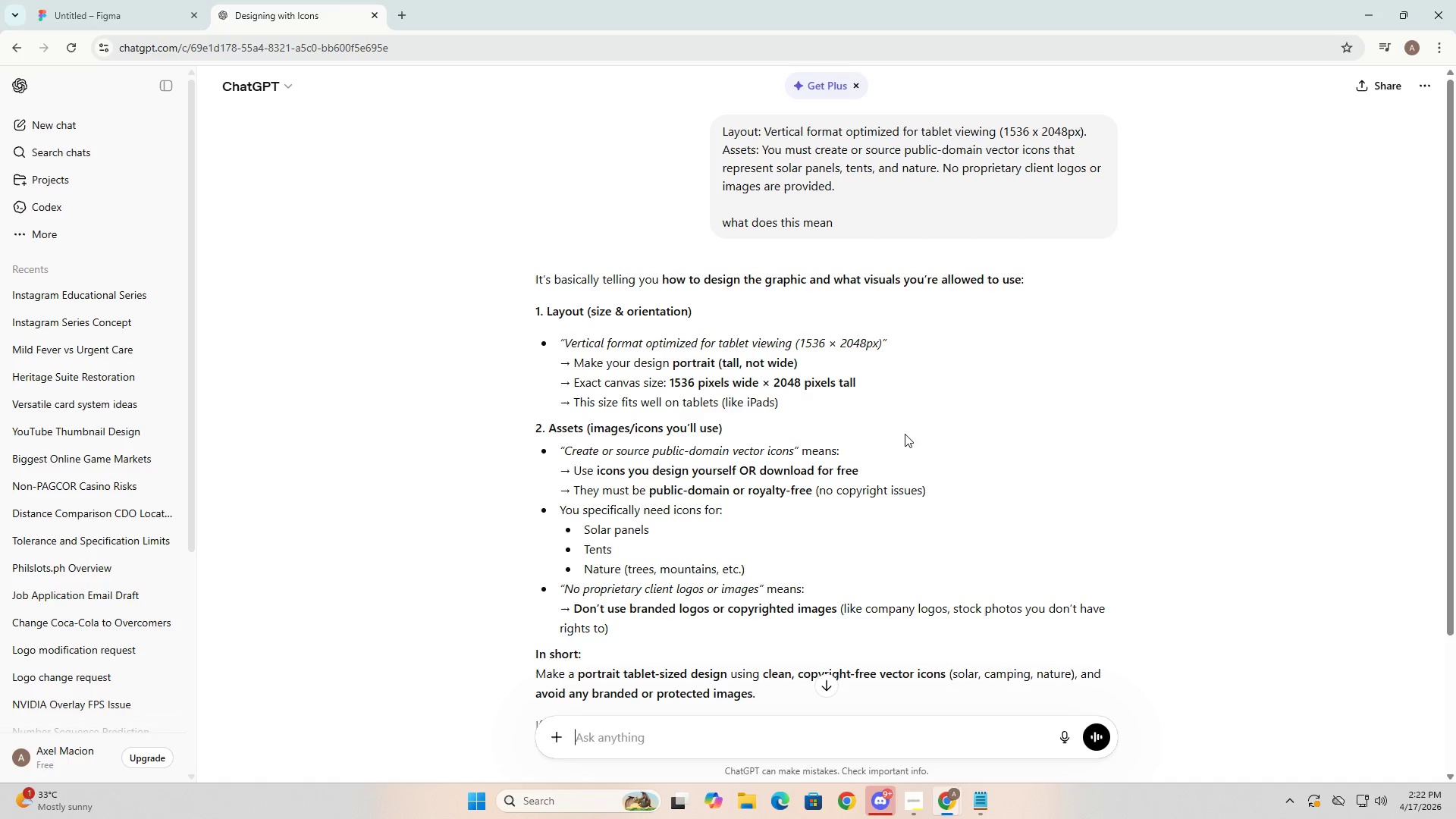 
wait(15.03)
 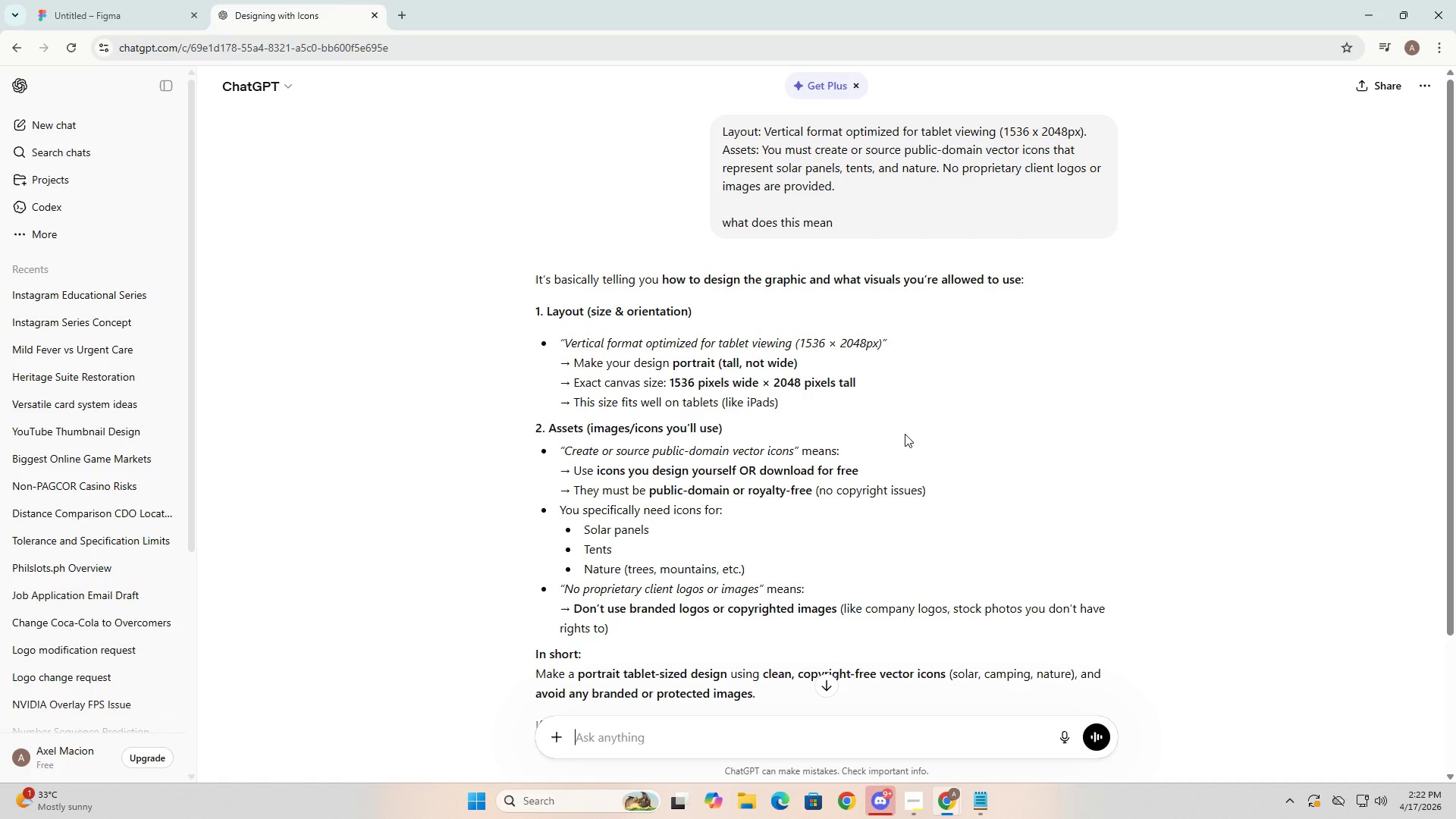 
key(Alt+AltLeft)
 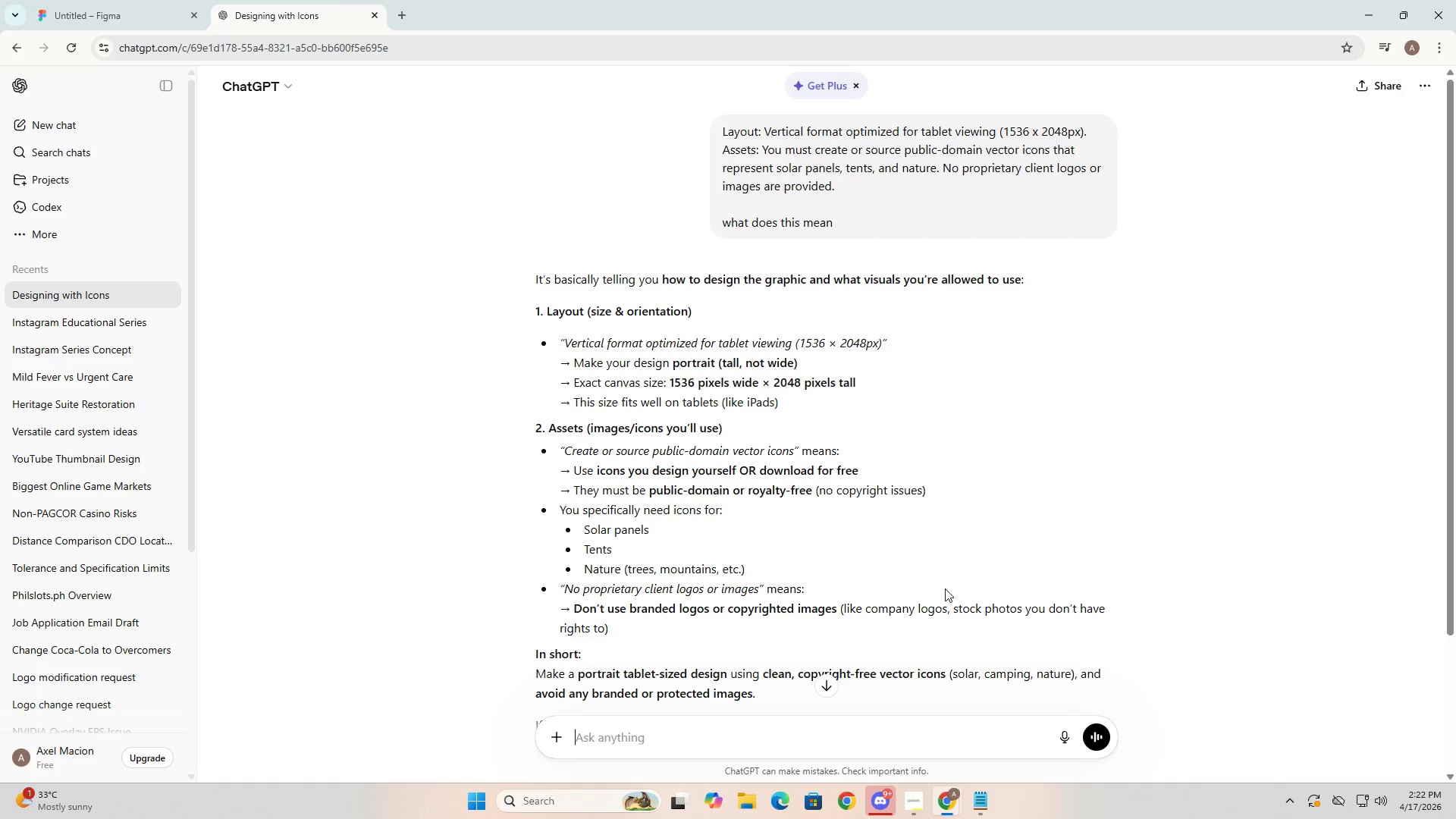 
key(Alt+Tab)
 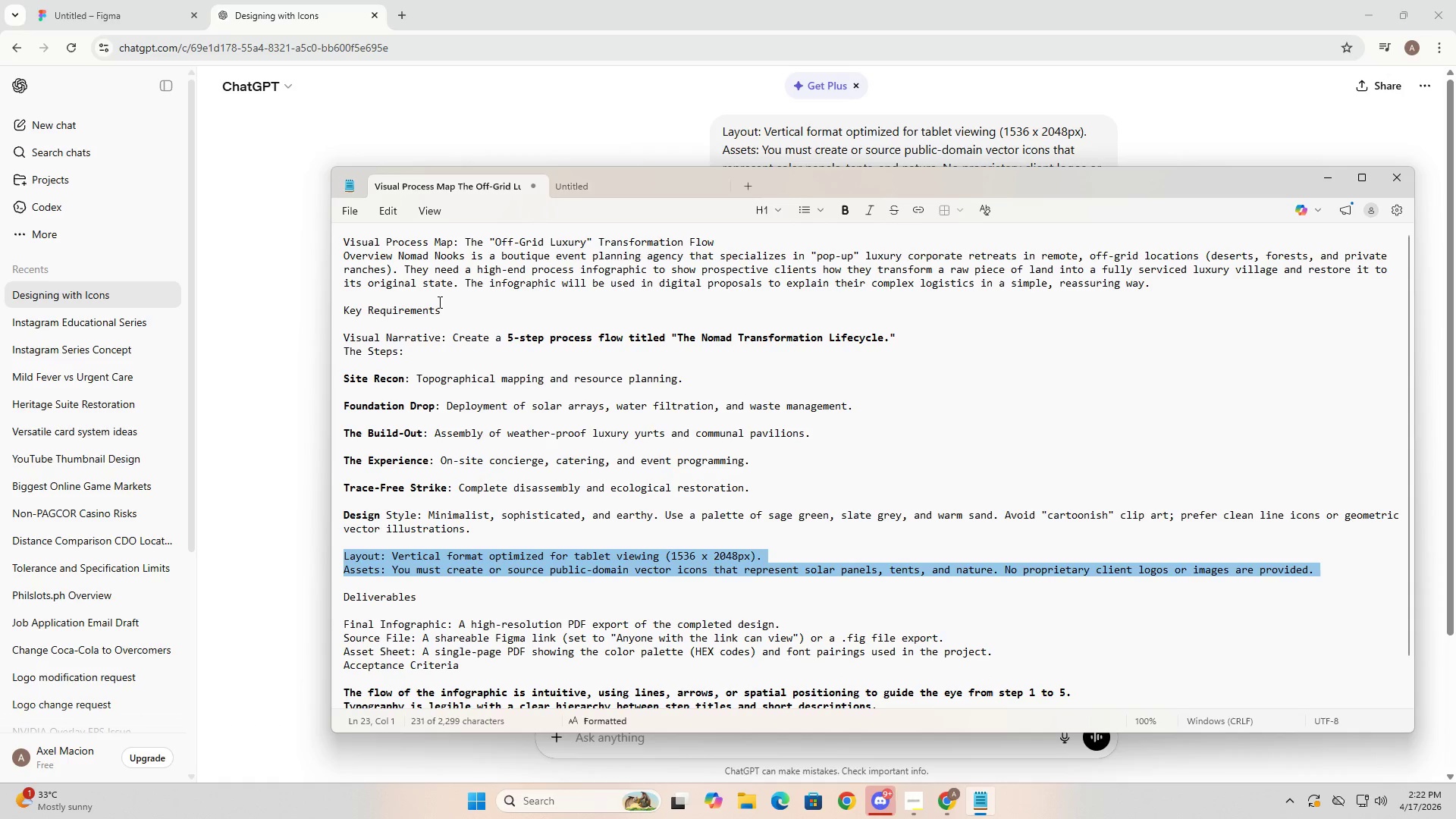 
left_click([96, 0])
 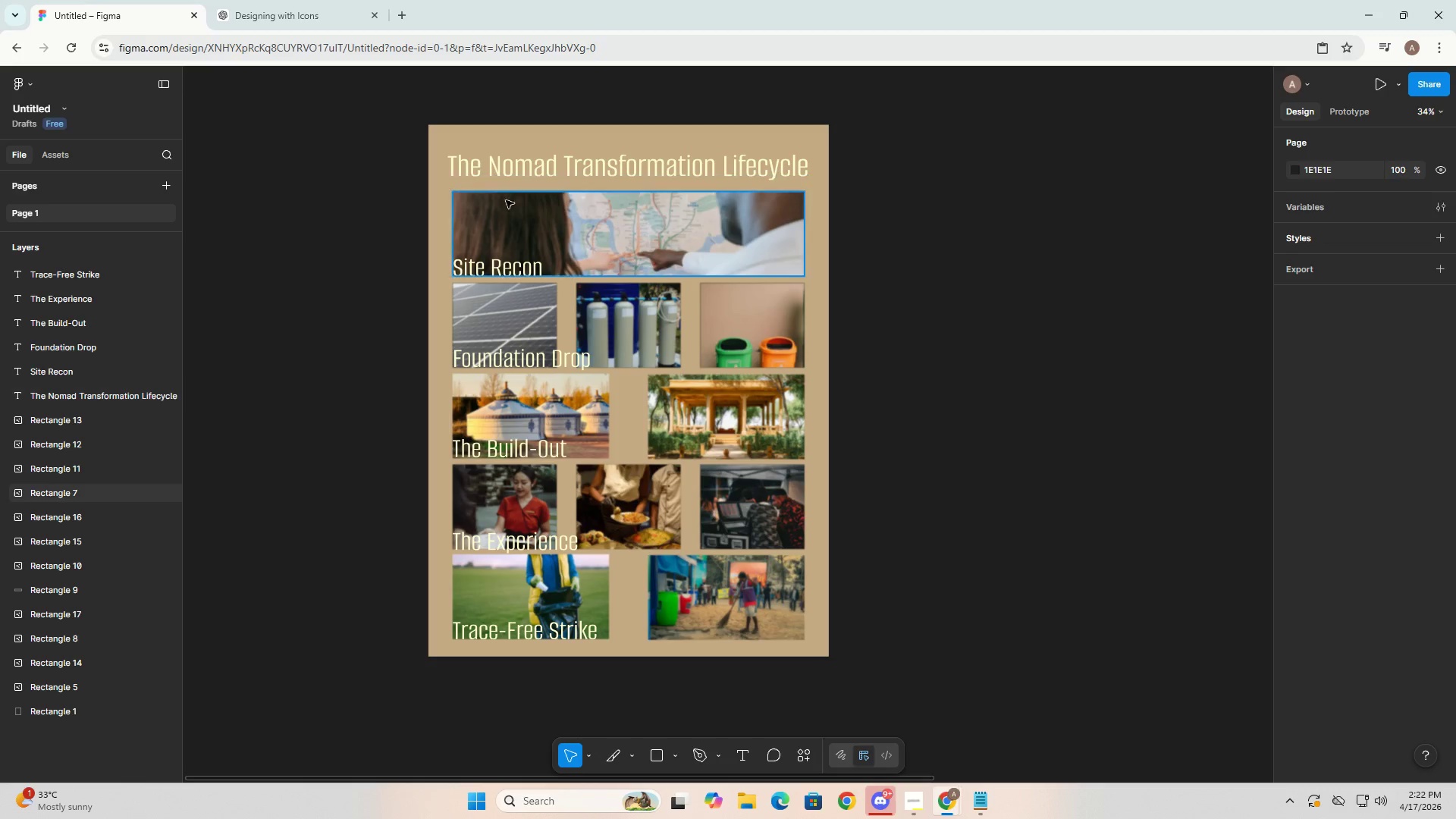 
key(Meta+PrintScreen)
 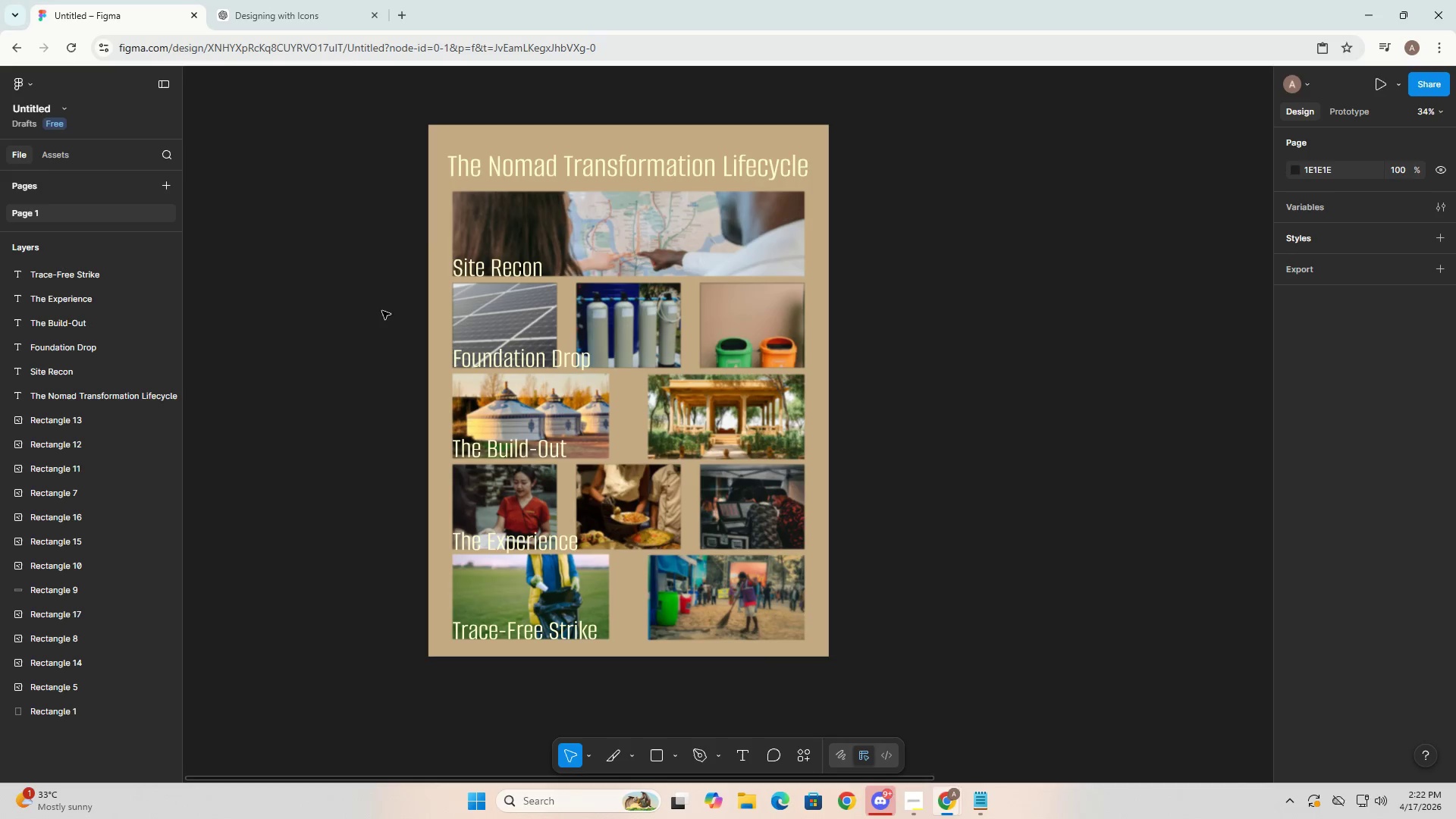 
left_click([307, 0])
 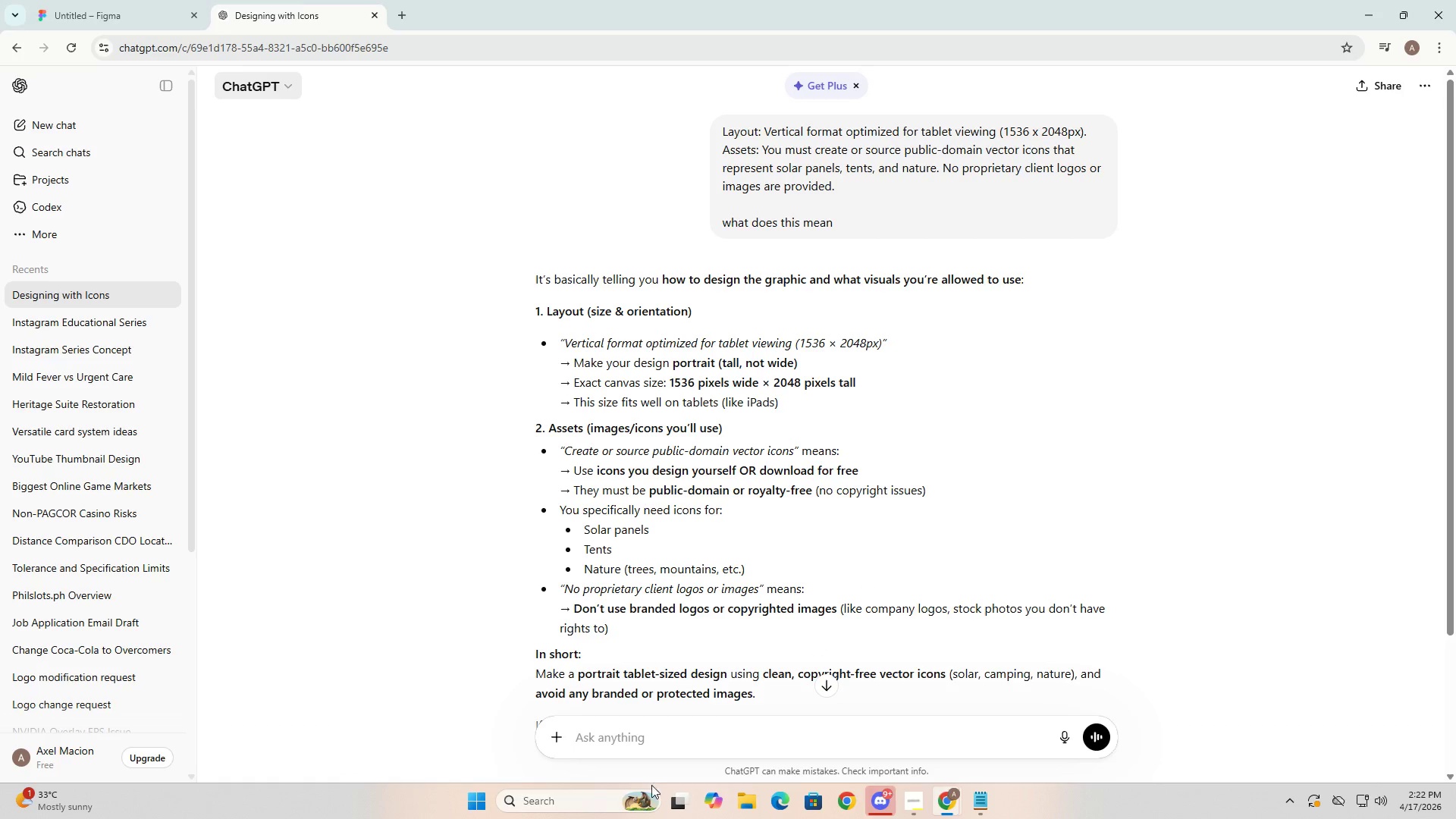 
key(Control+V)
 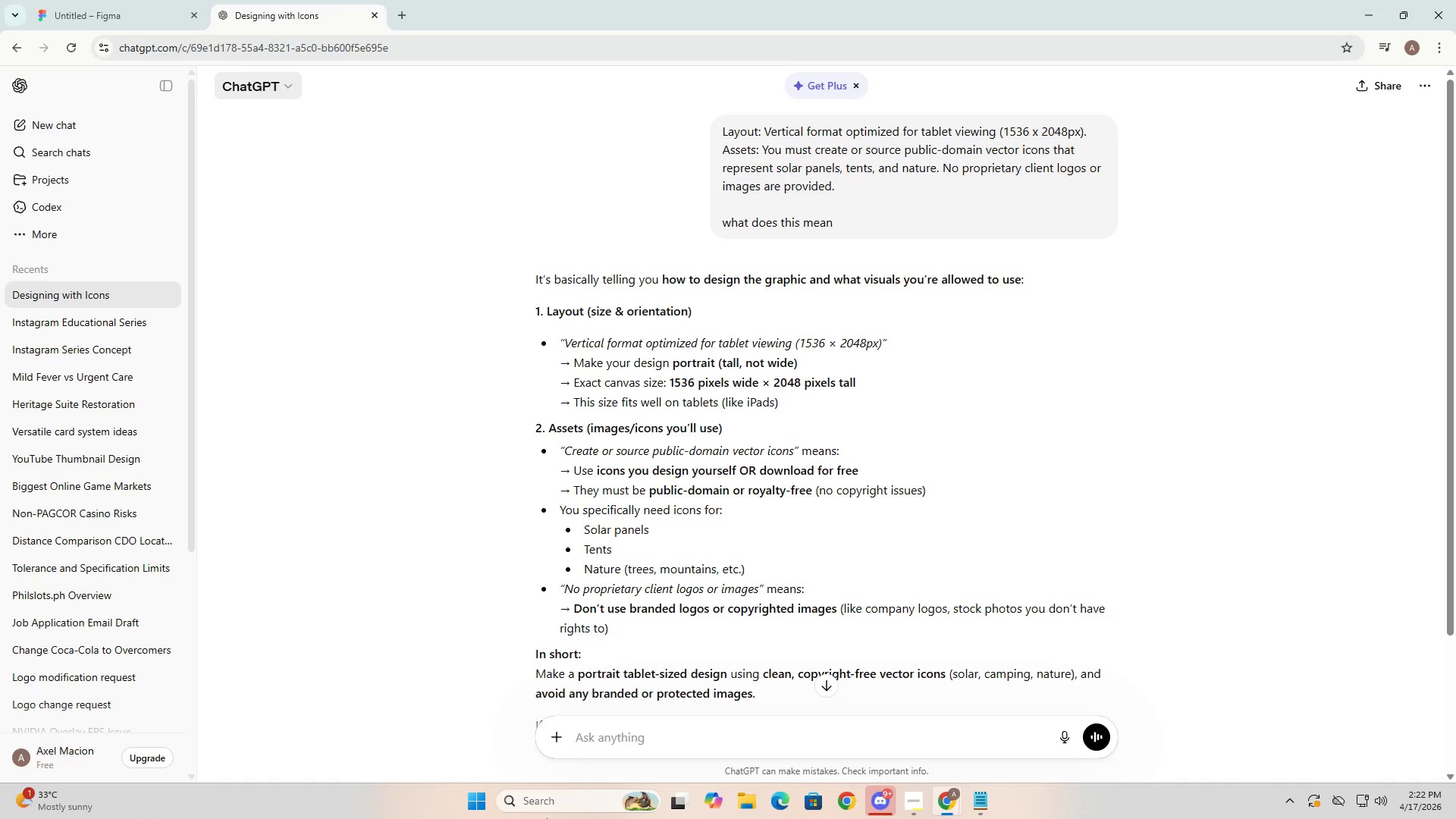 
left_click([643, 742])
 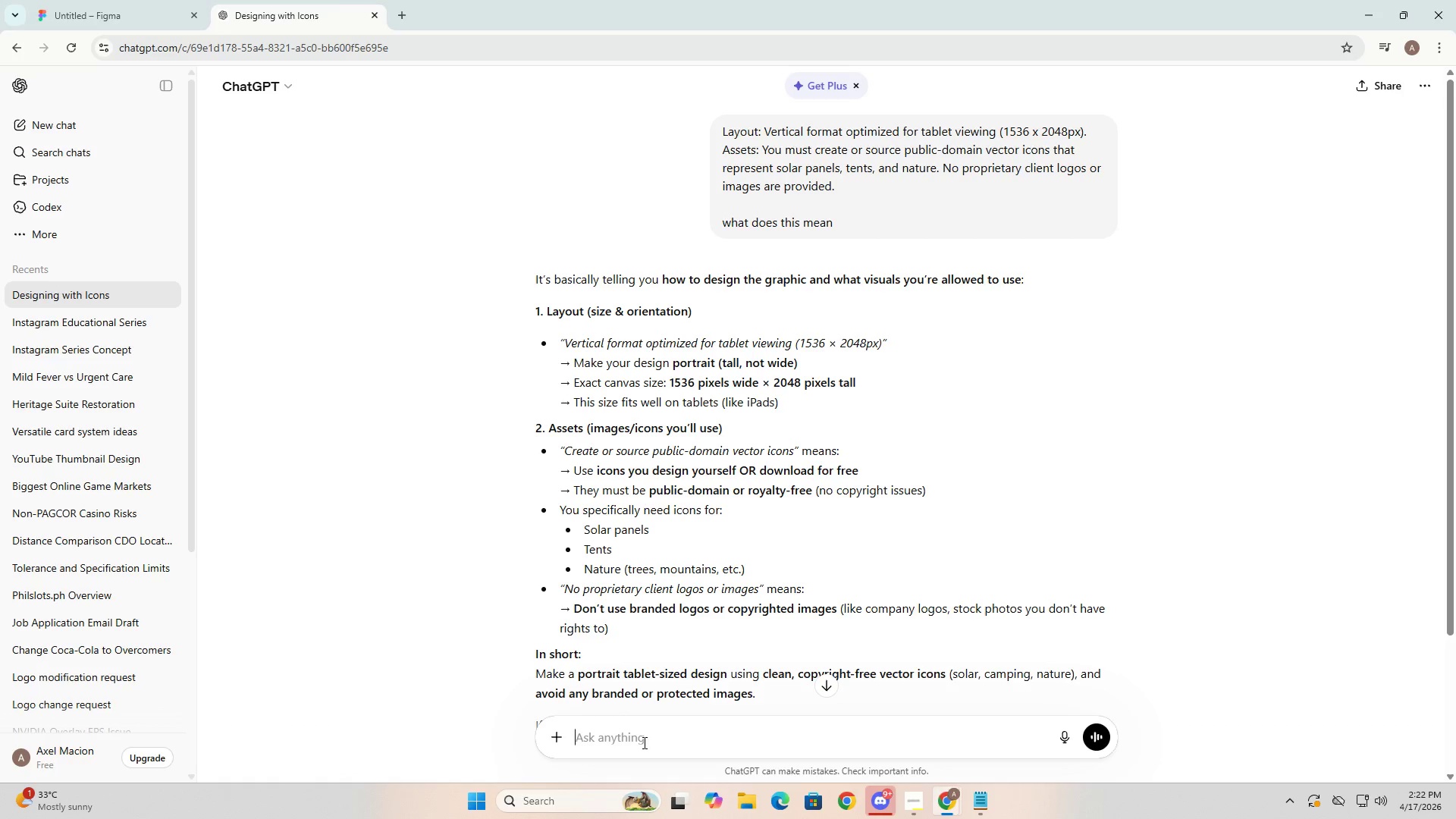 
key(Control+ControlLeft)
 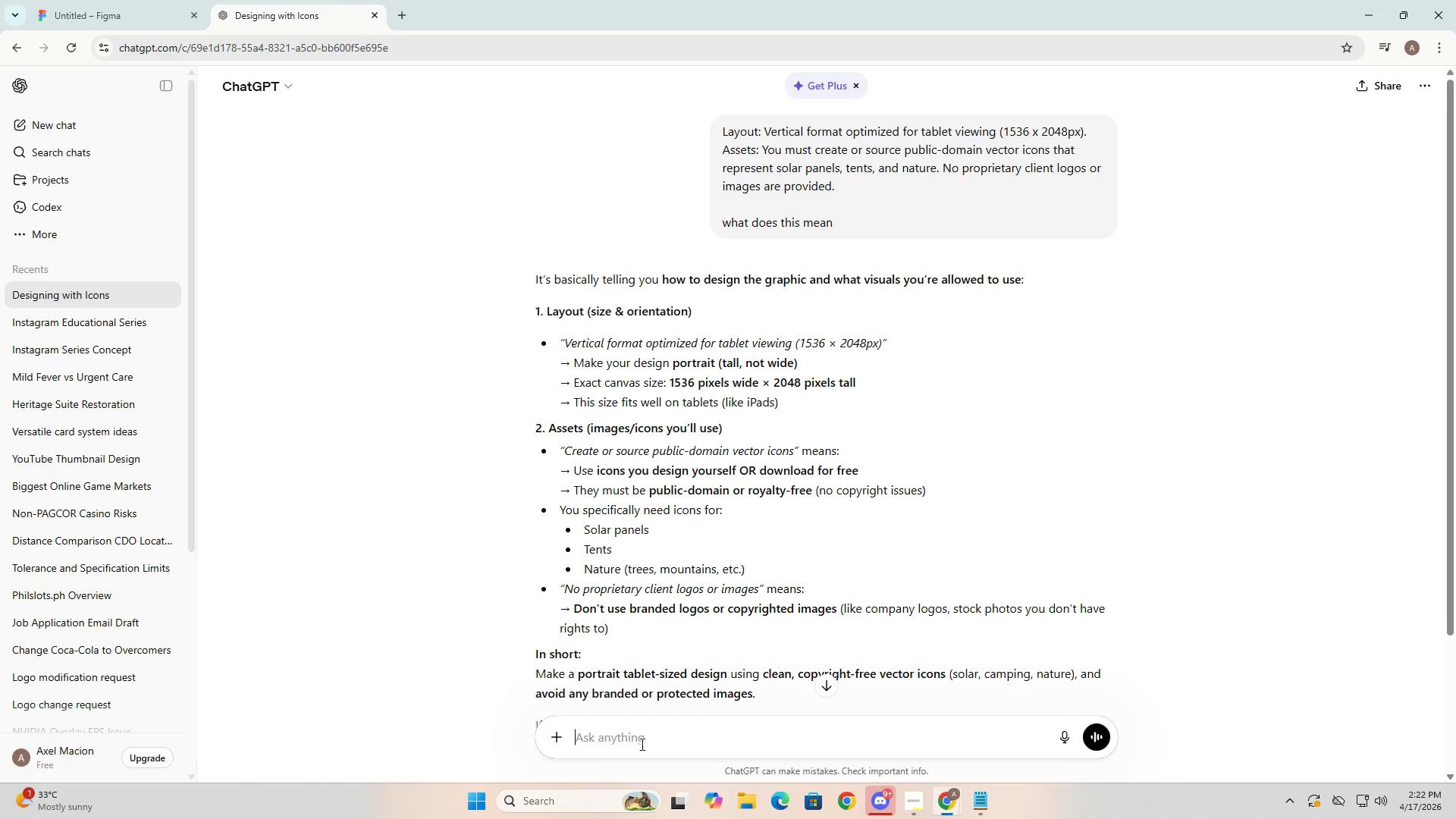 
key(Control+V)
 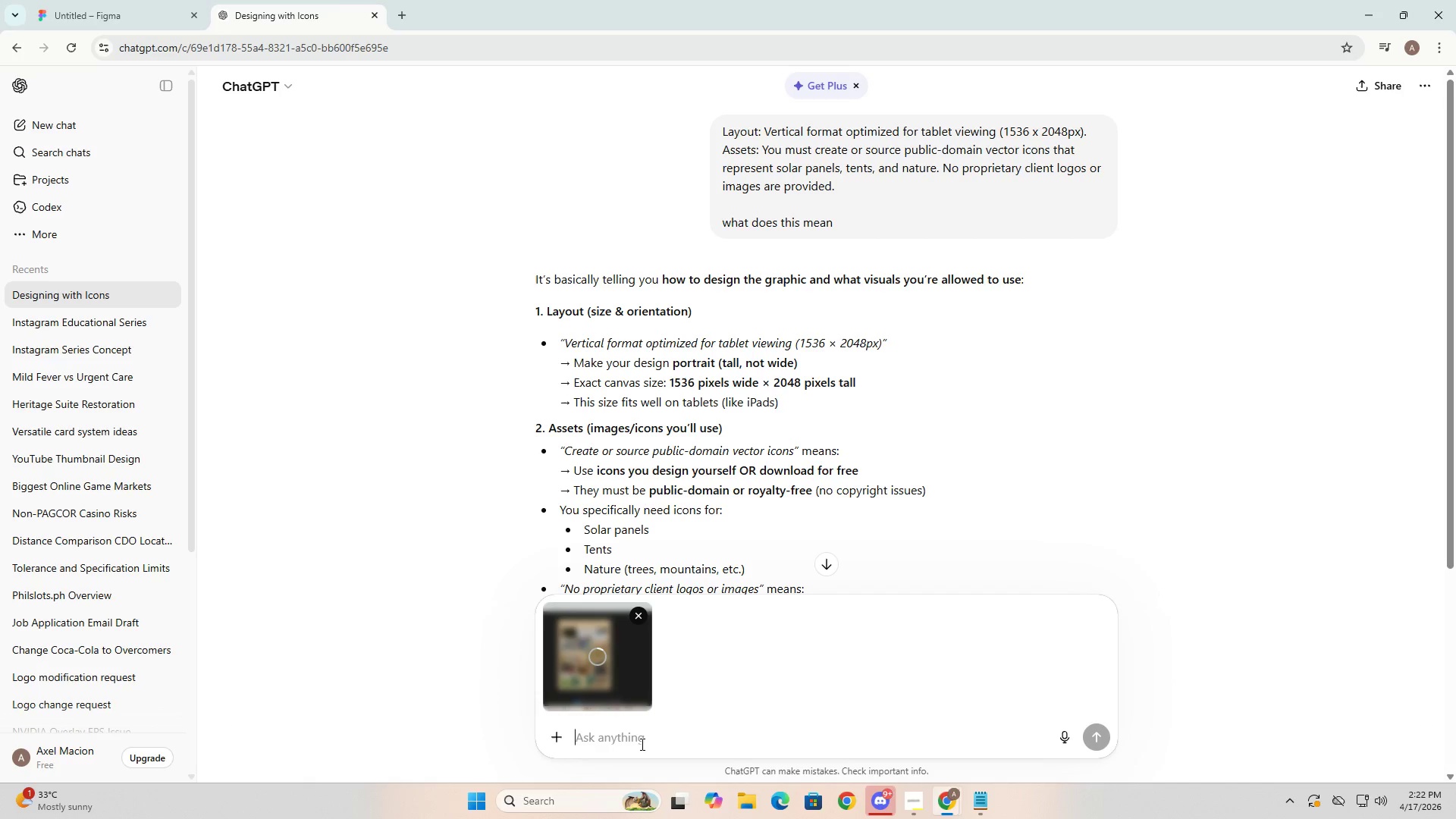 
type(this is what i made)
 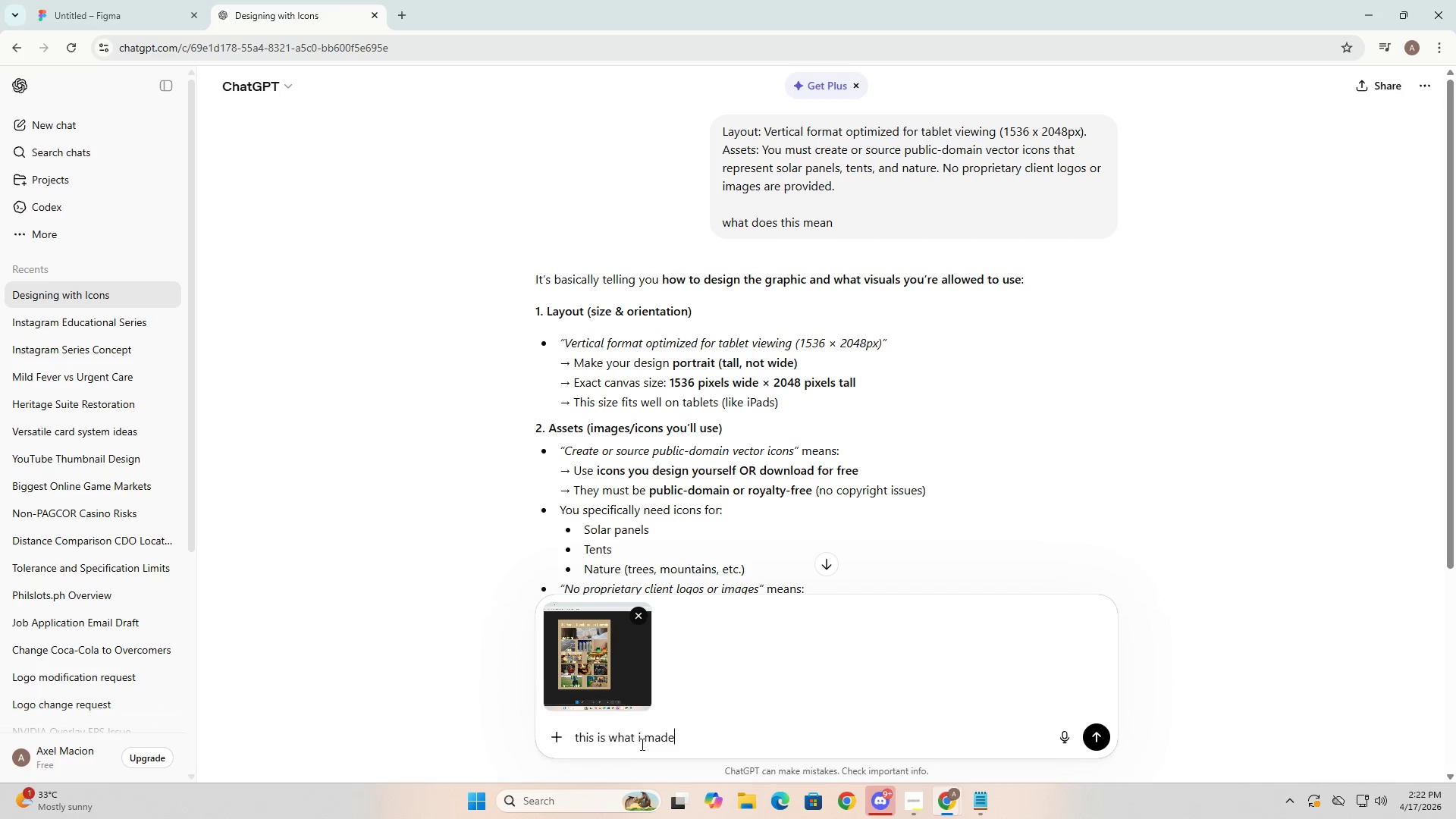 
key(Enter)
 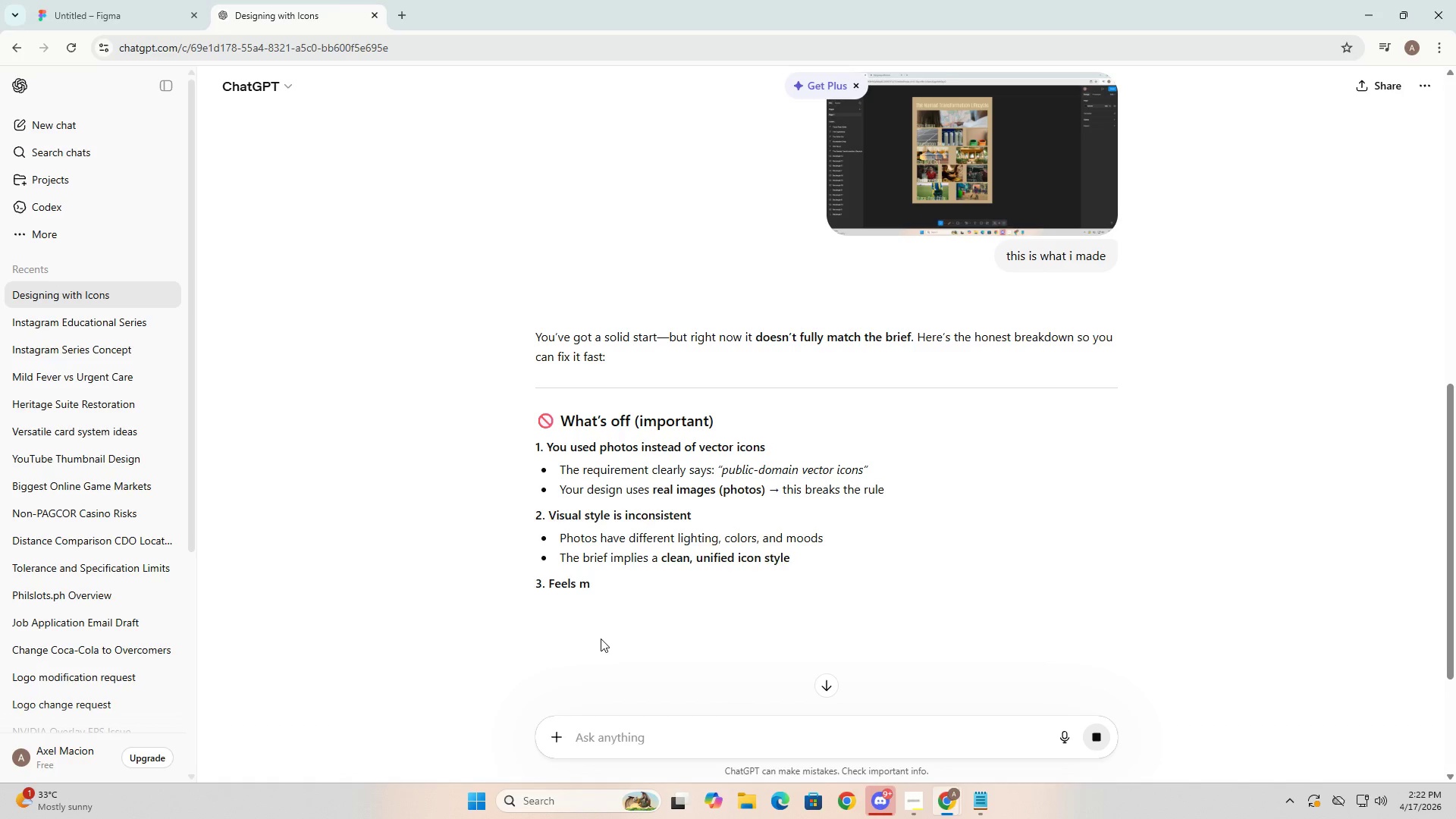 
wait(10.95)
 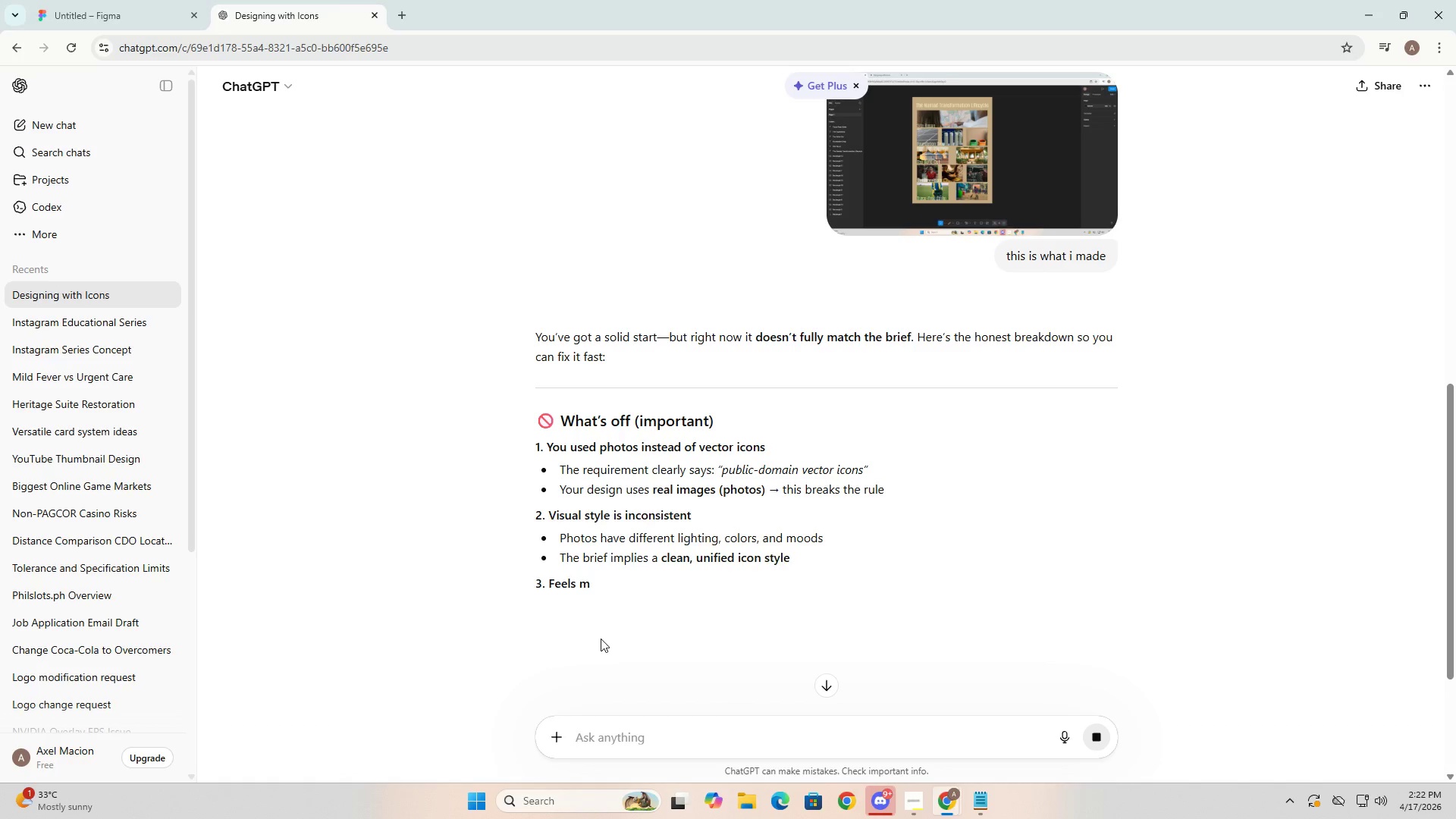 
left_click([118, 0])
 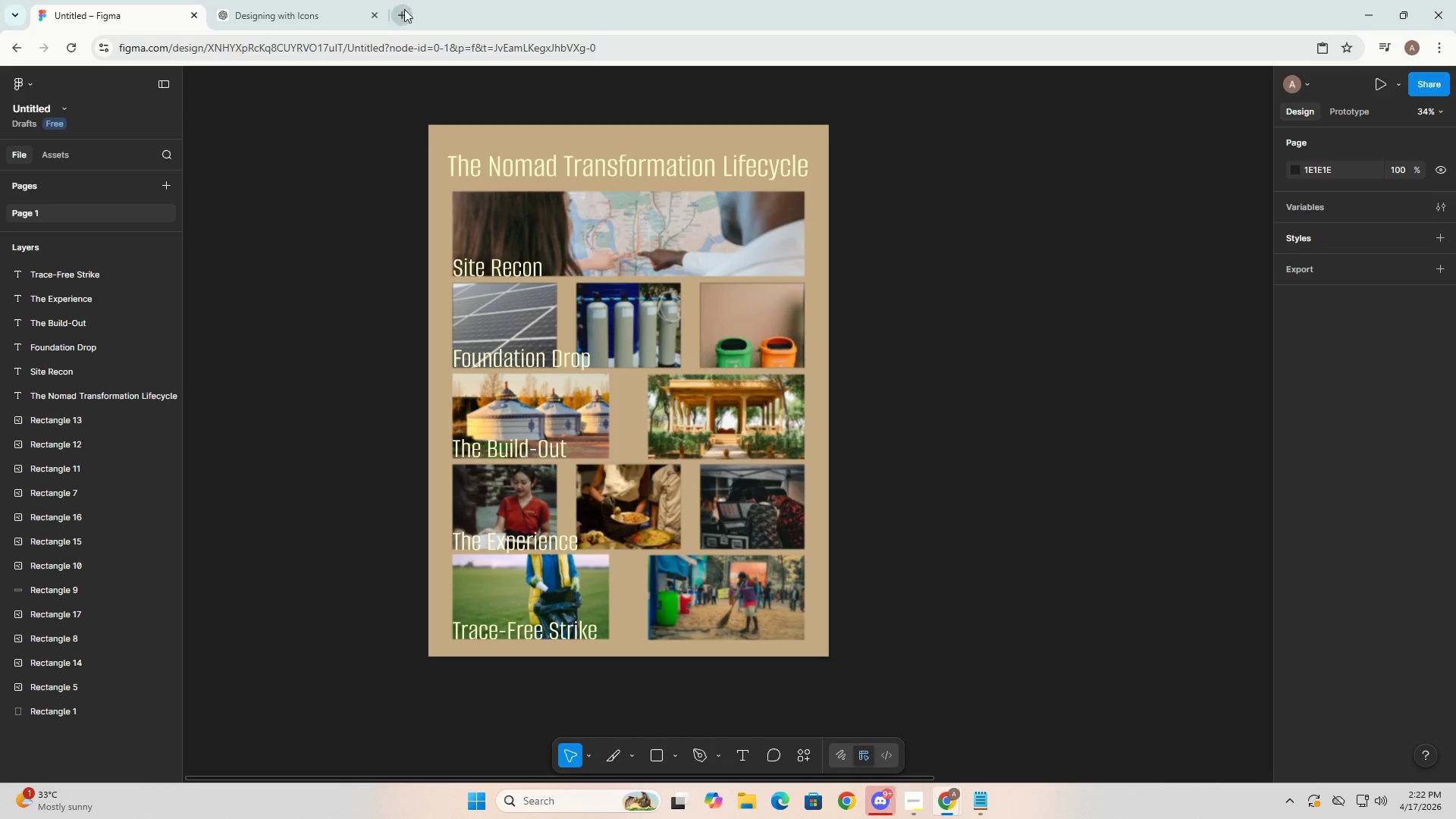 
double_click([413, 39])
 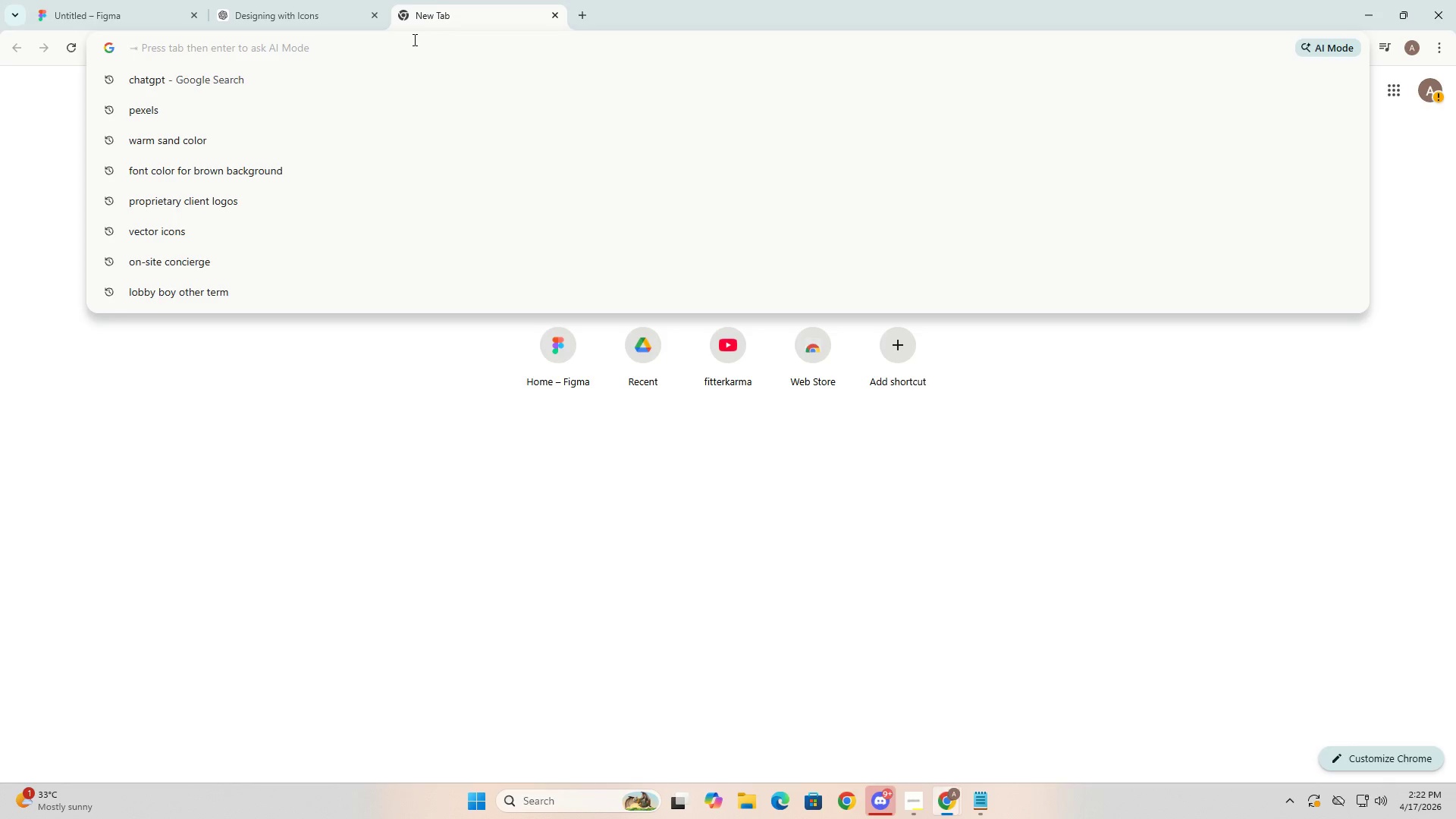 
type(vev)
key(Backspace)
type(ctor)
 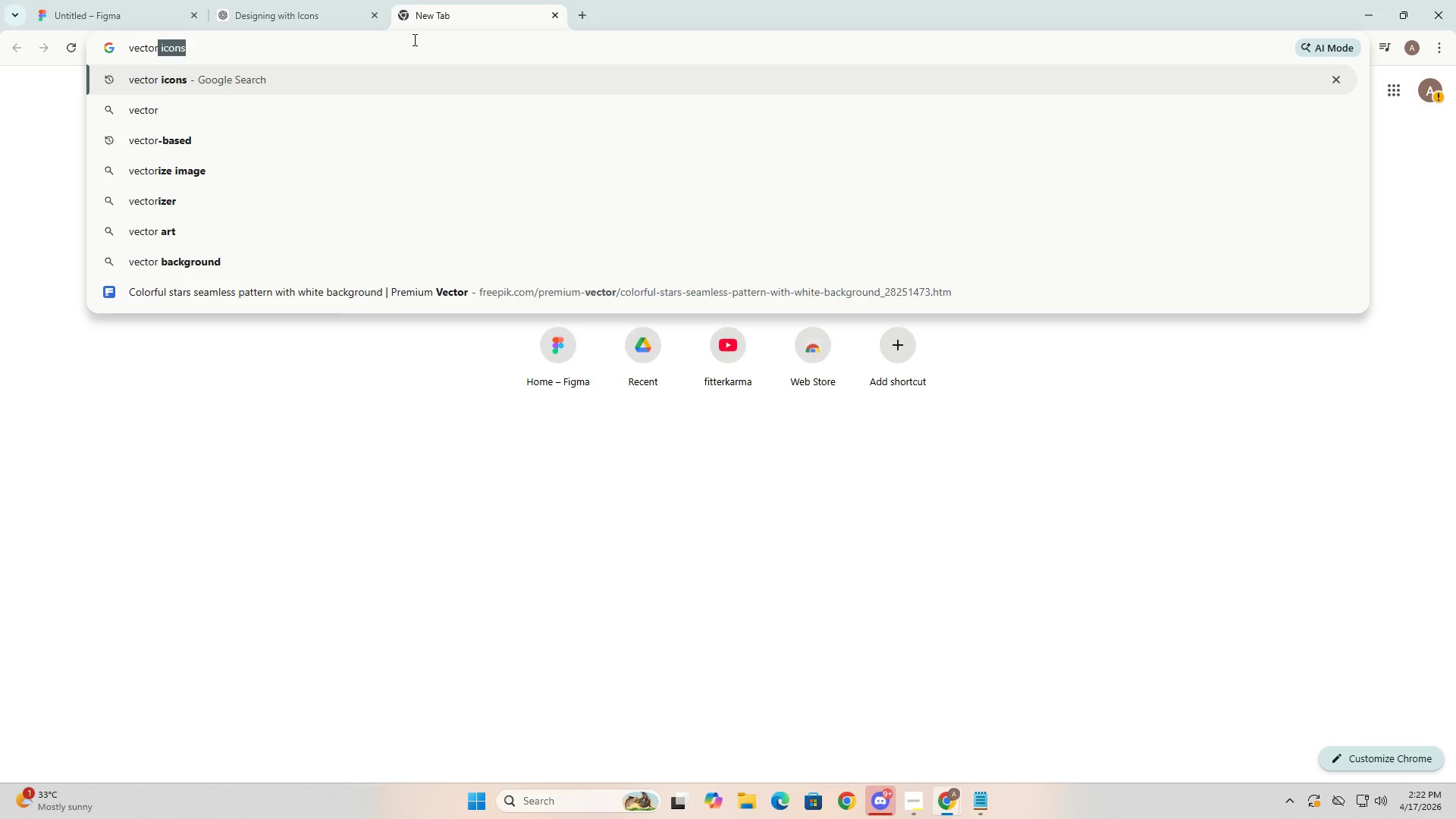 
key(ArrowRight)
 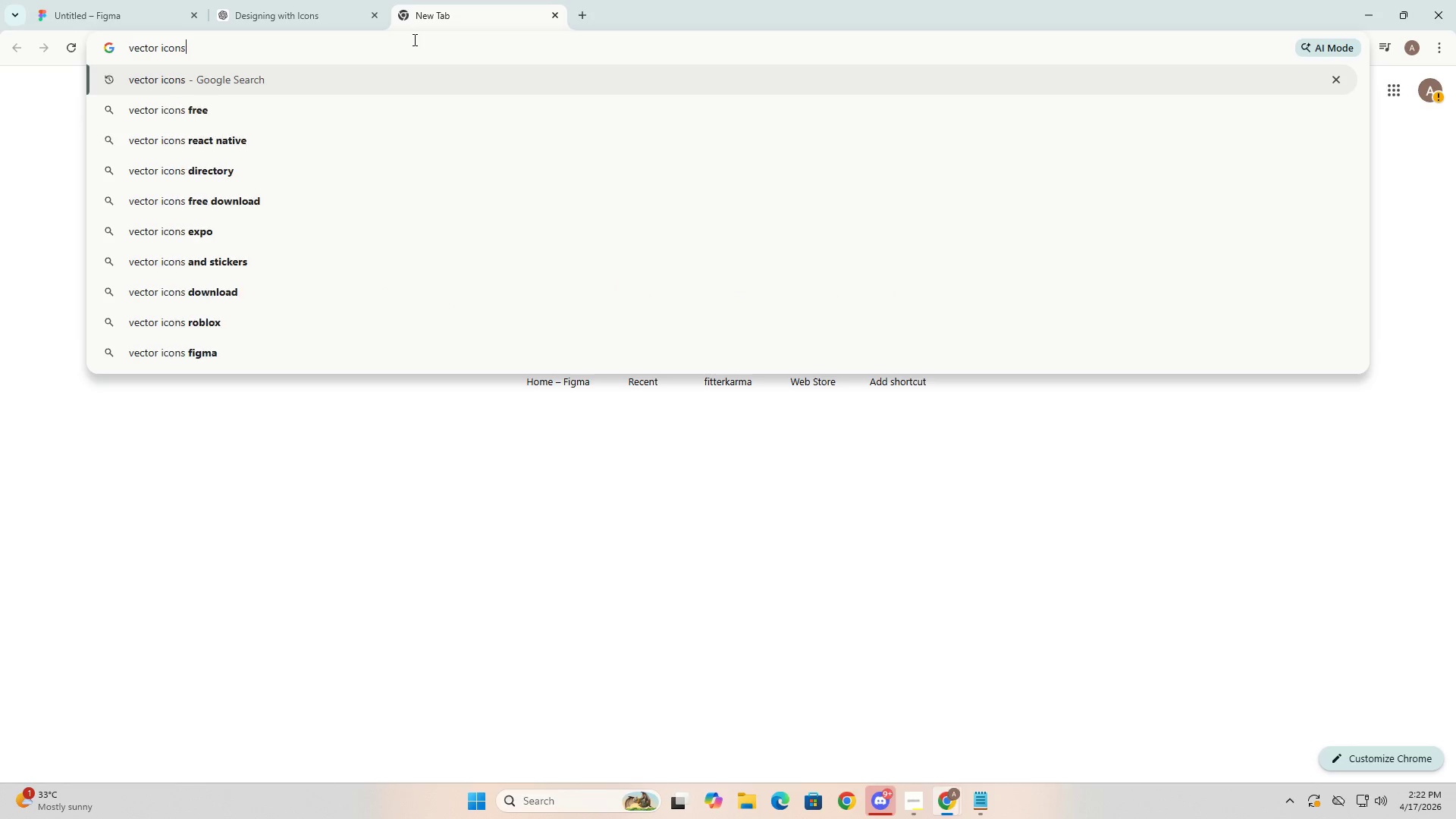 
key(Backslash)
 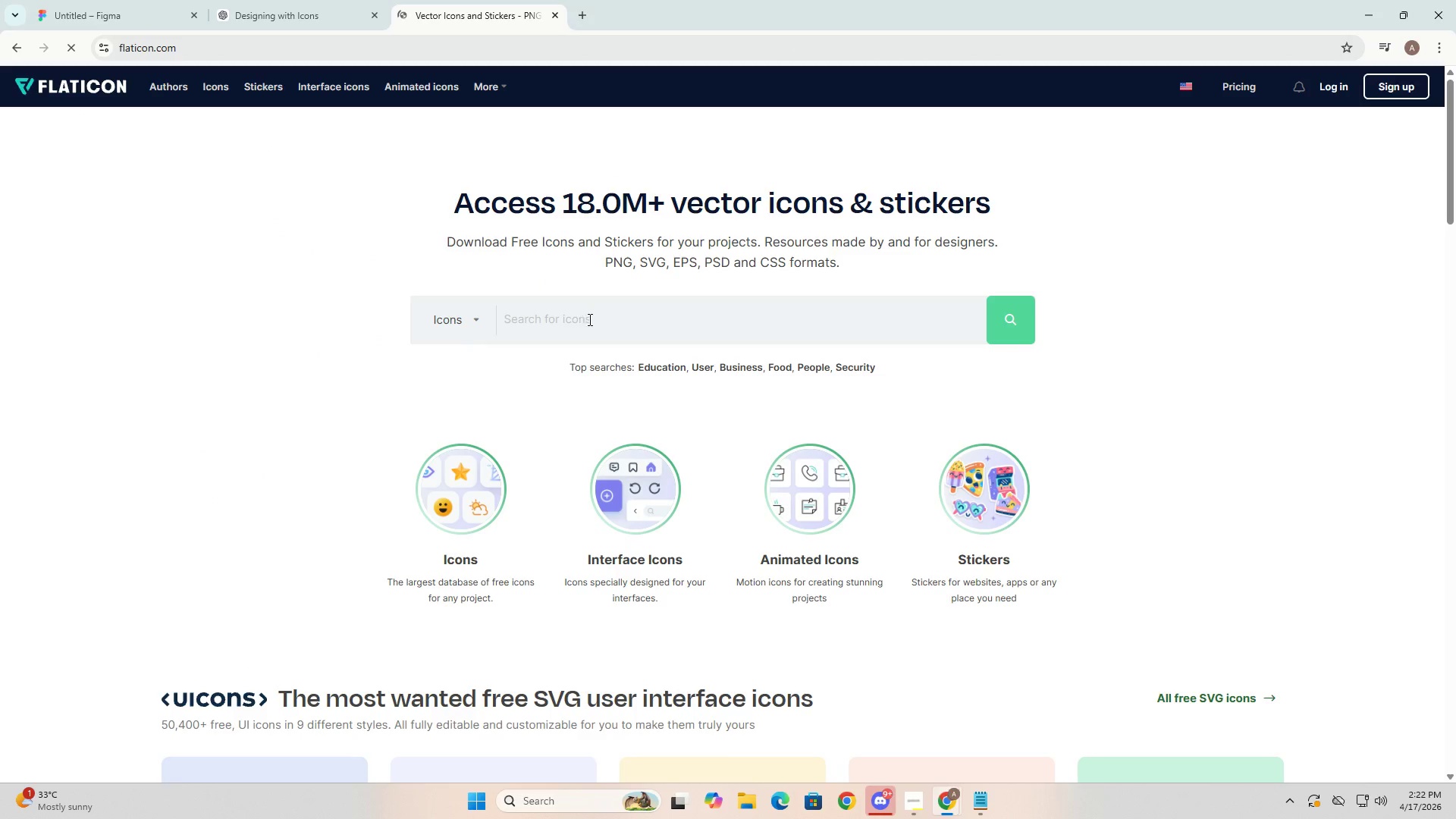 
key(Enter)
 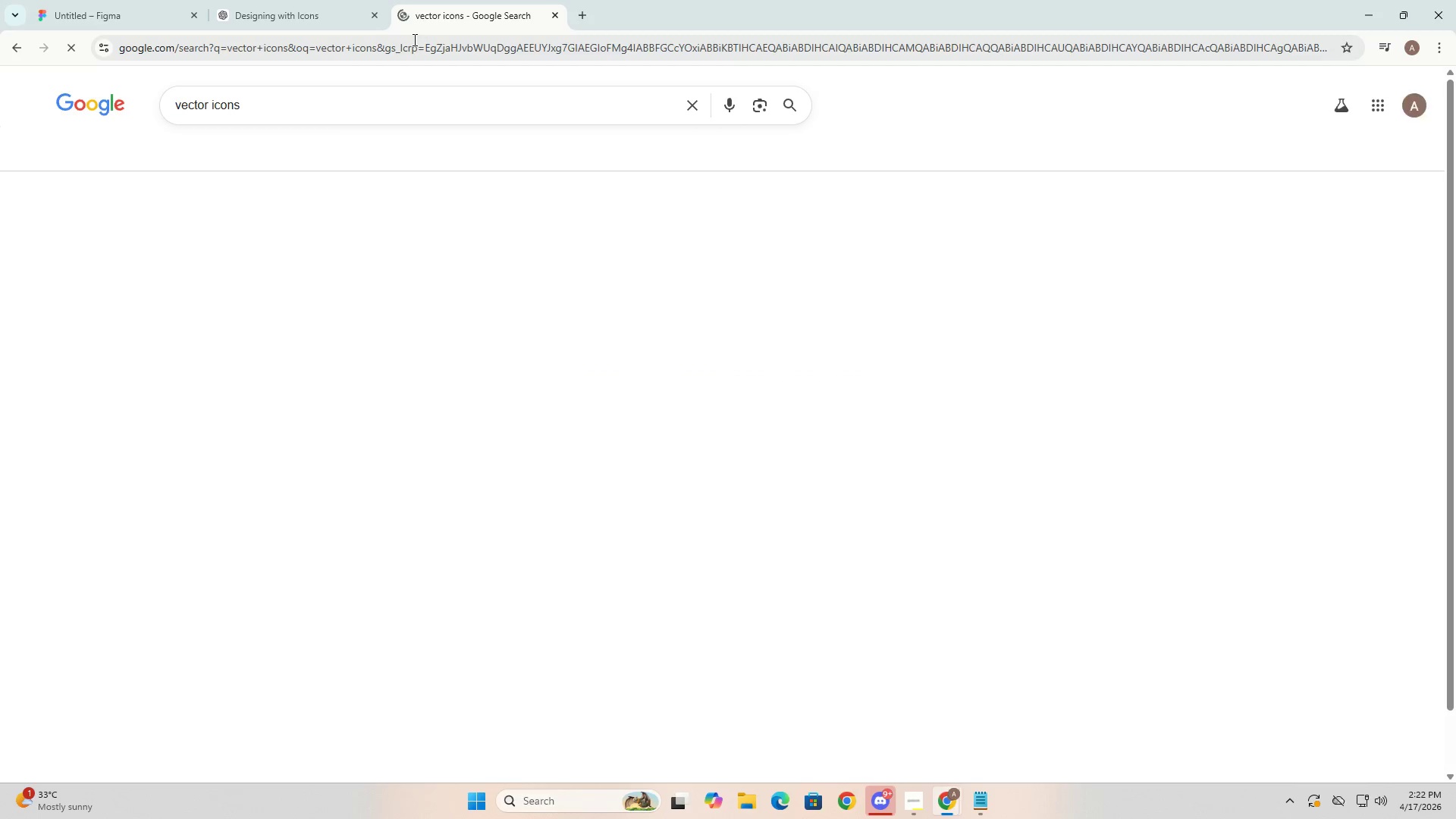 
left_click([149, 0])
 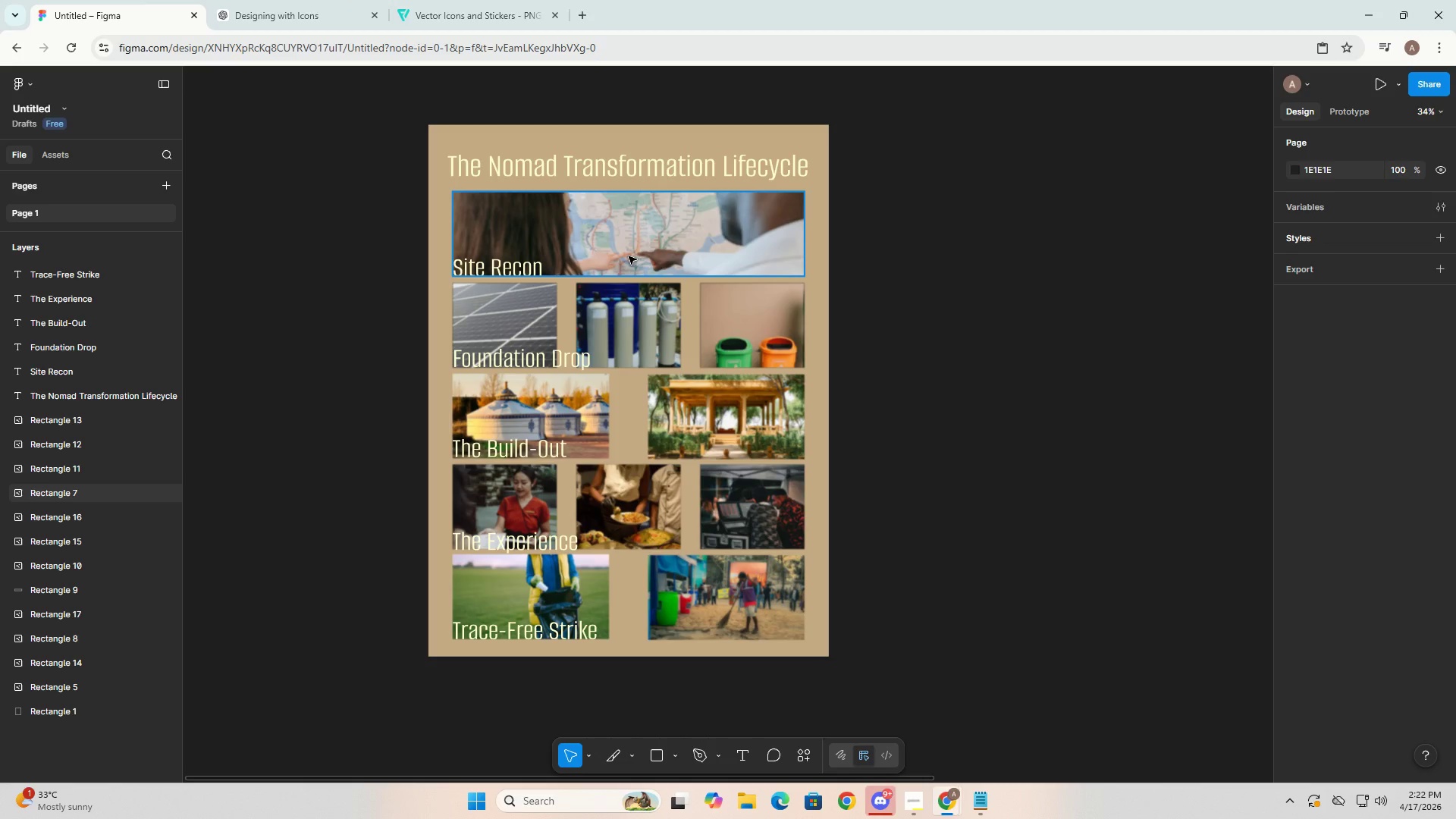 
key(Alt+AltLeft)
 